 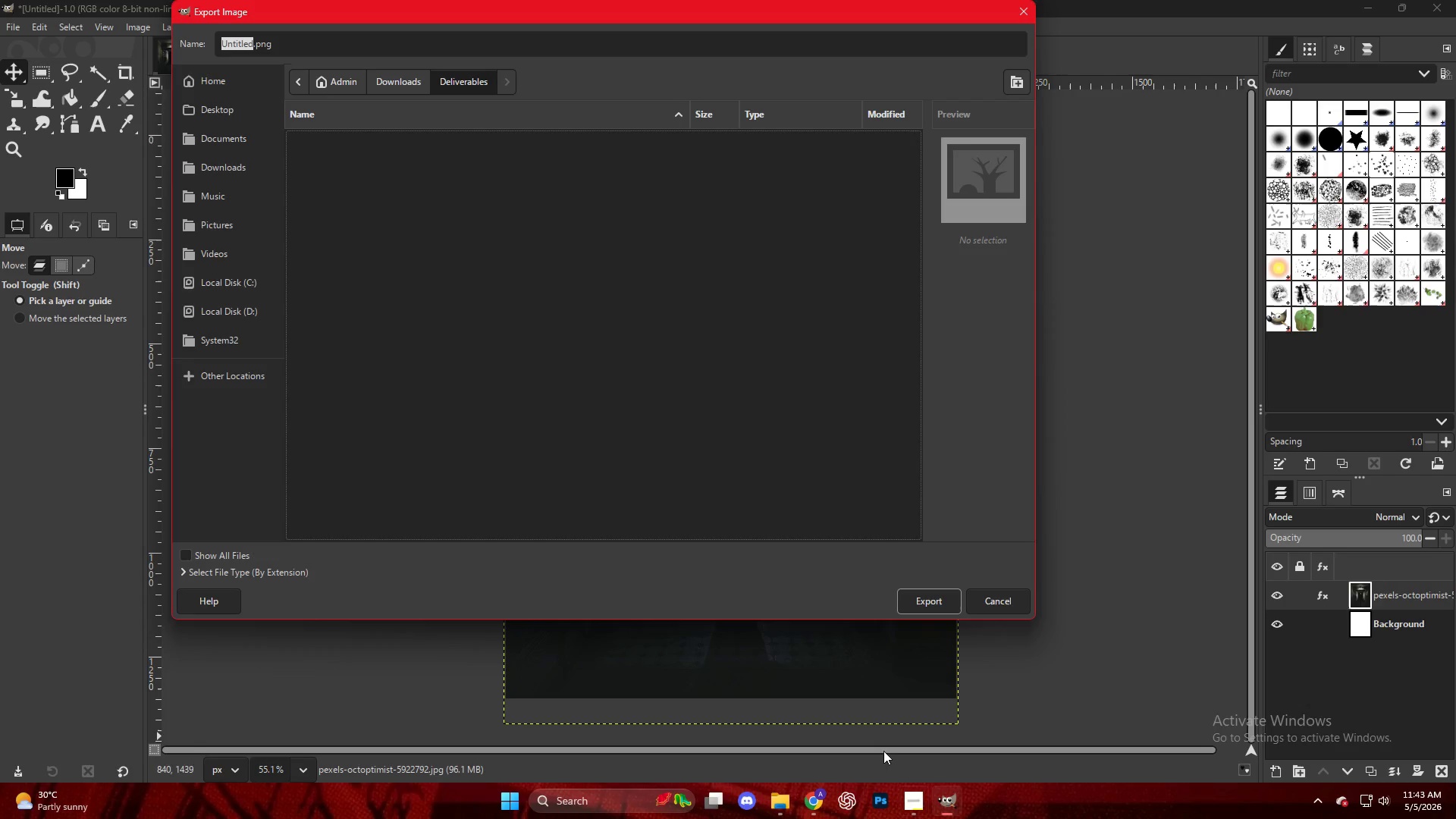 
left_click_drag(start_coordinate=[286, 42], to_coordinate=[111, 46])
 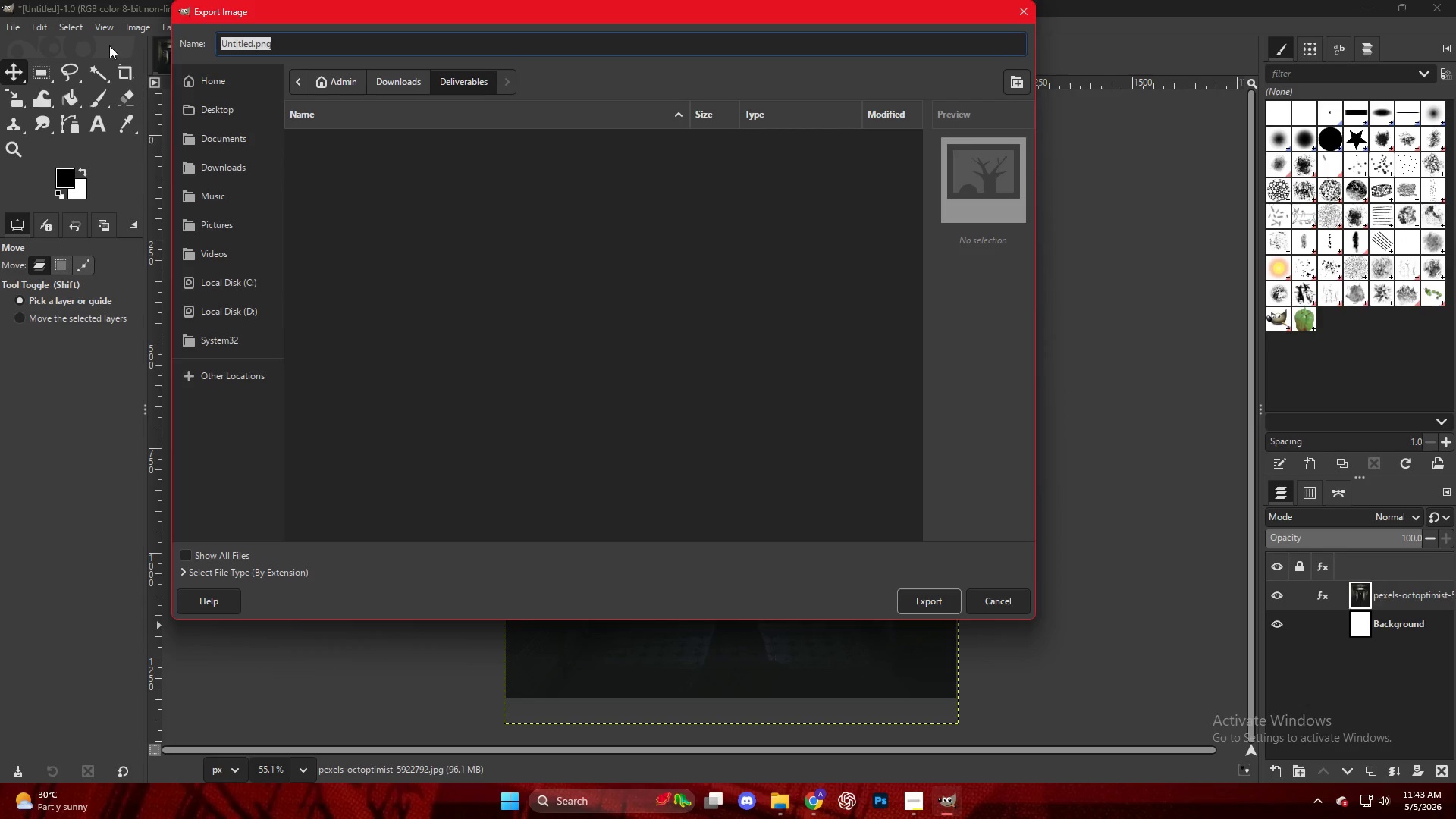 
key(Control+V)
 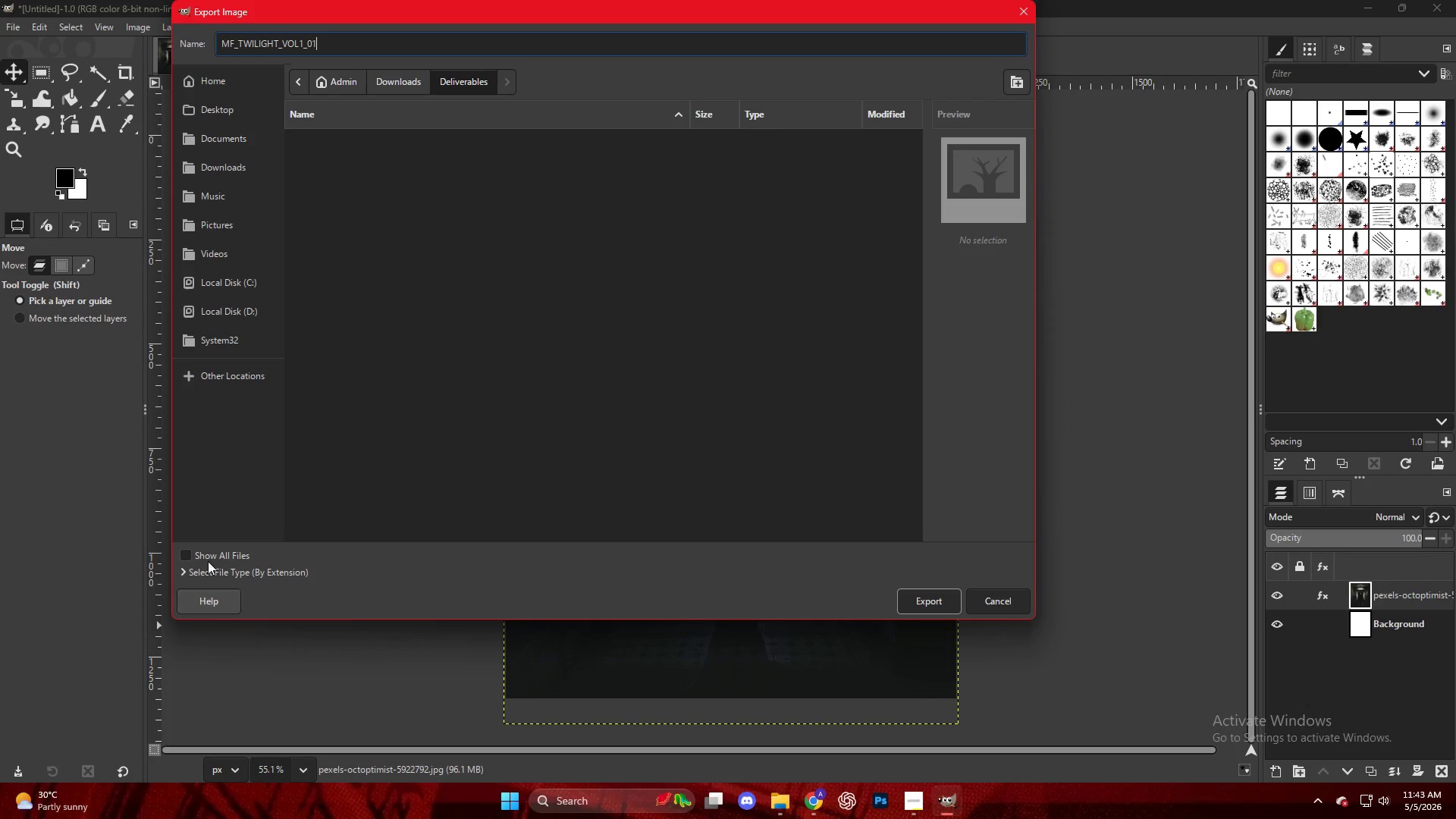 
left_click([192, 573])
 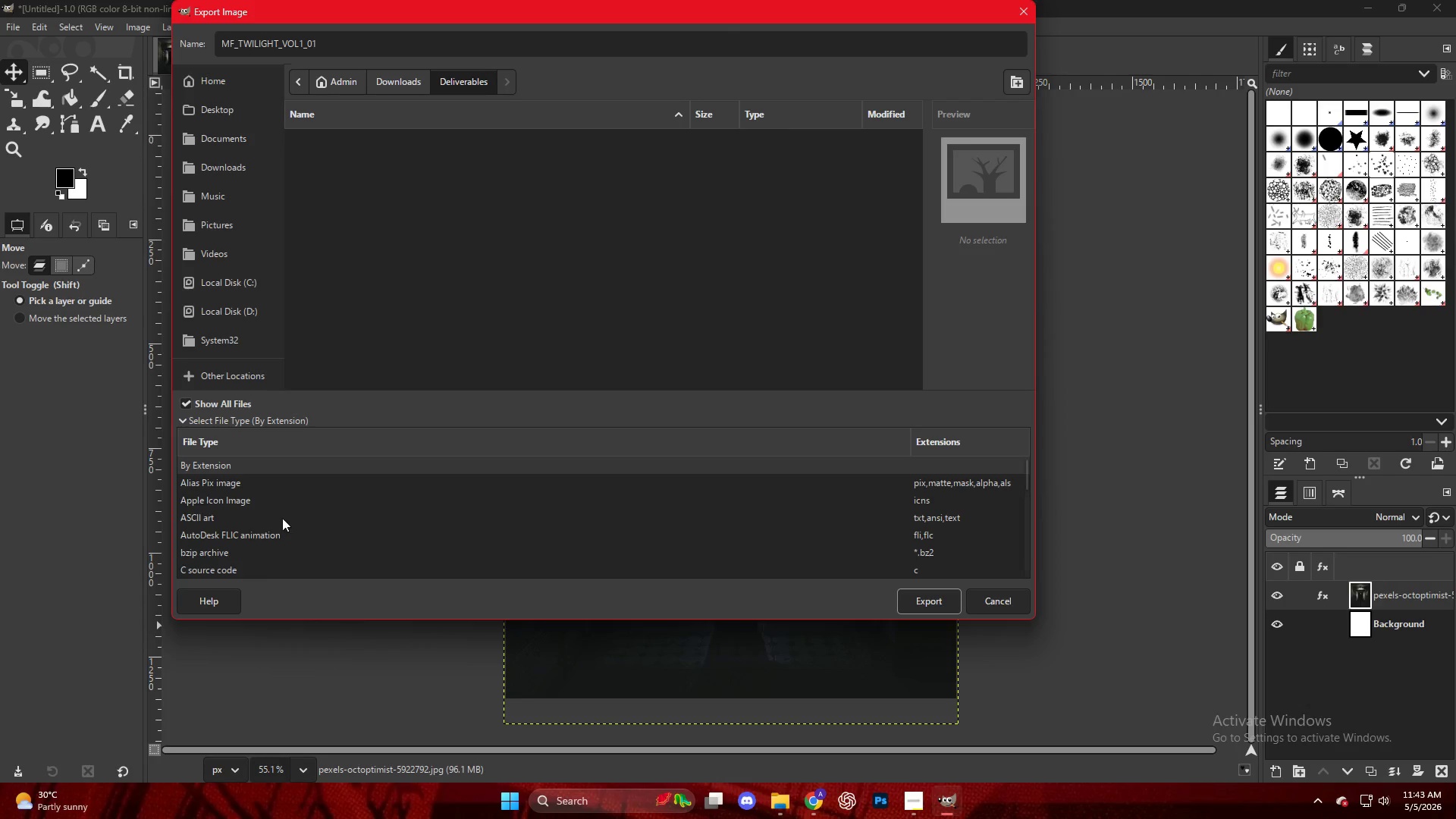 
scroll: coordinate [227, 526], scroll_direction: down, amount: 19.0
 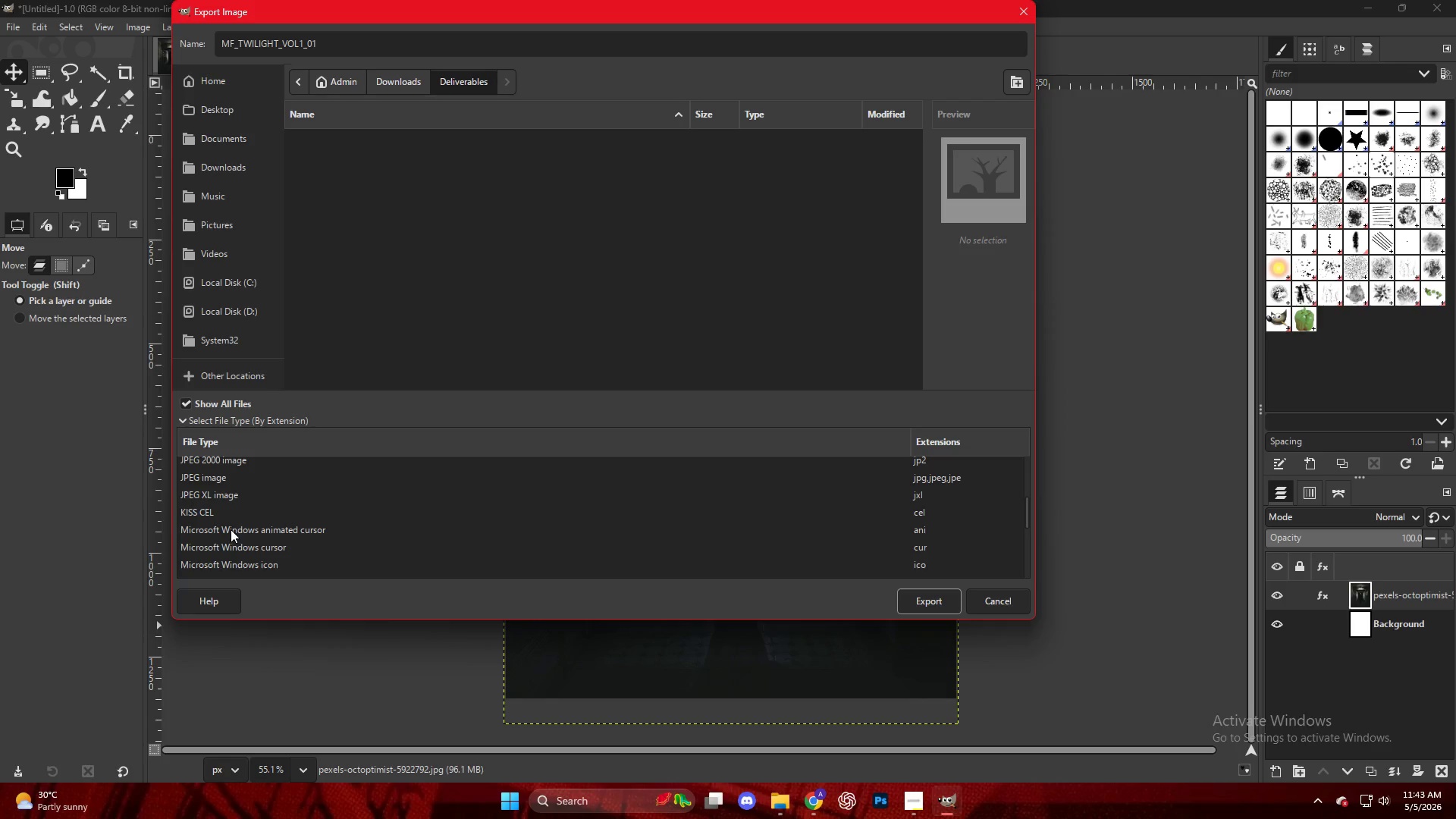 
scroll: coordinate [231, 529], scroll_direction: up, amount: 1.0
 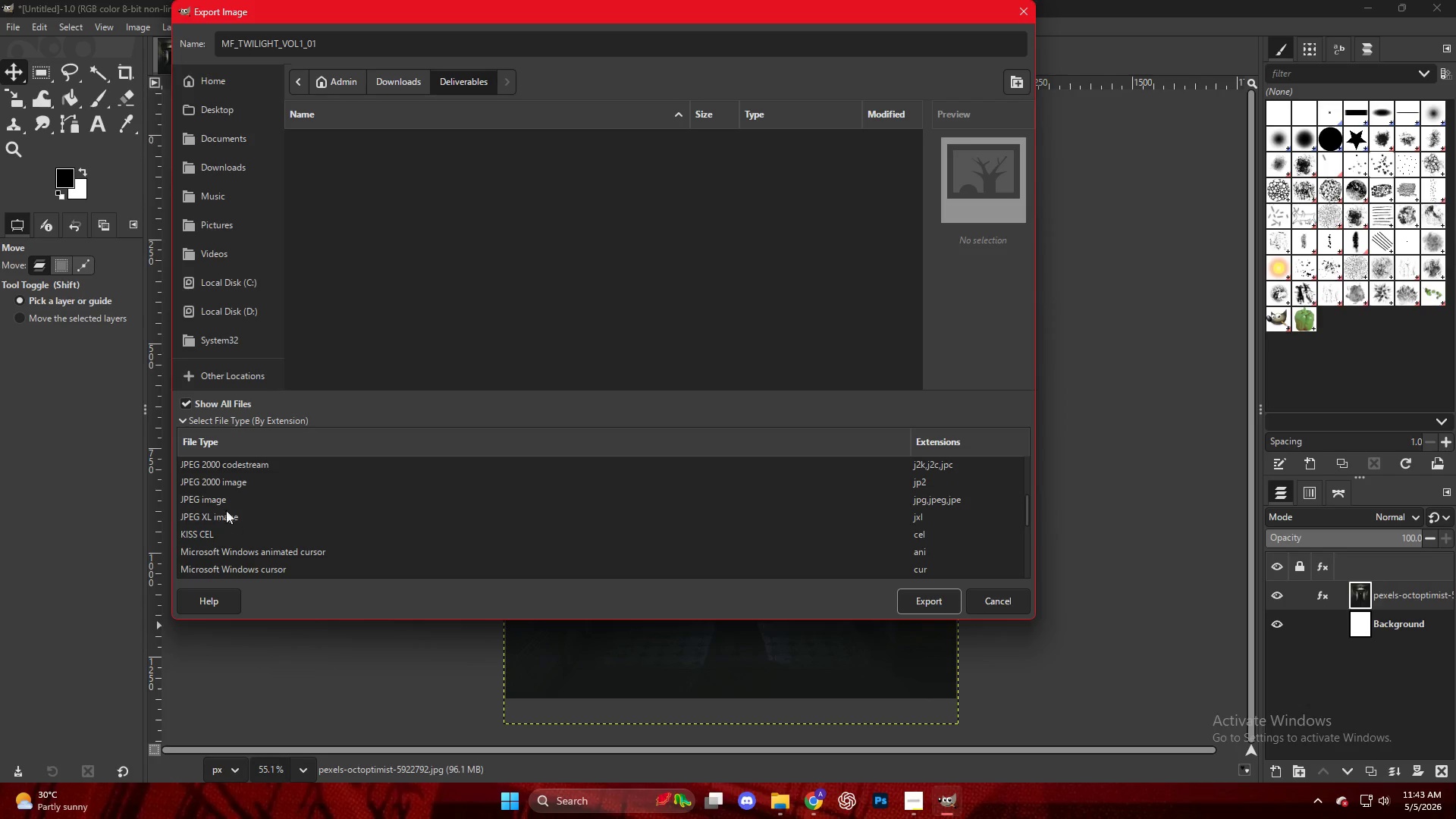 
left_click([213, 493])
 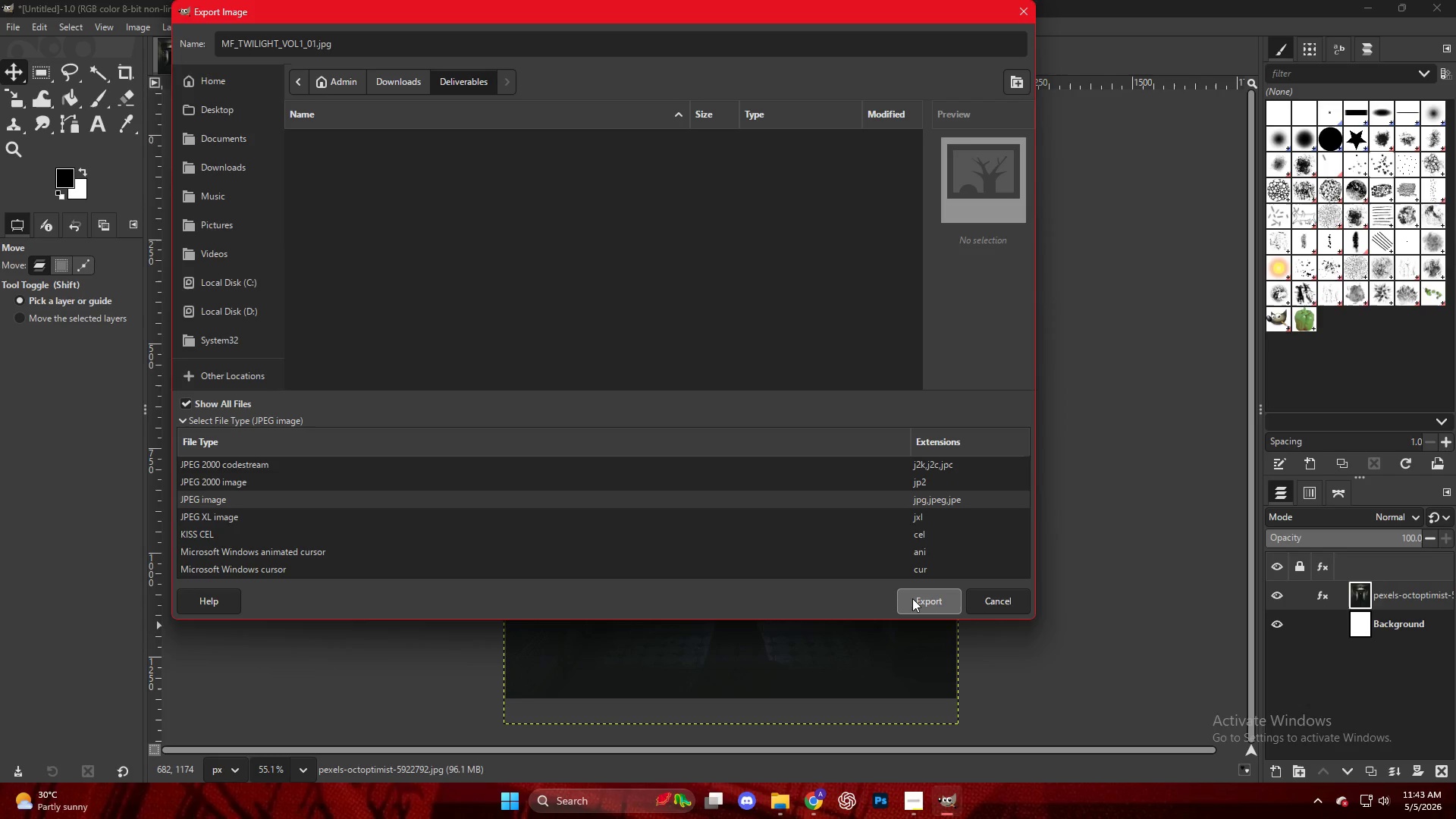 
left_click([911, 600])
 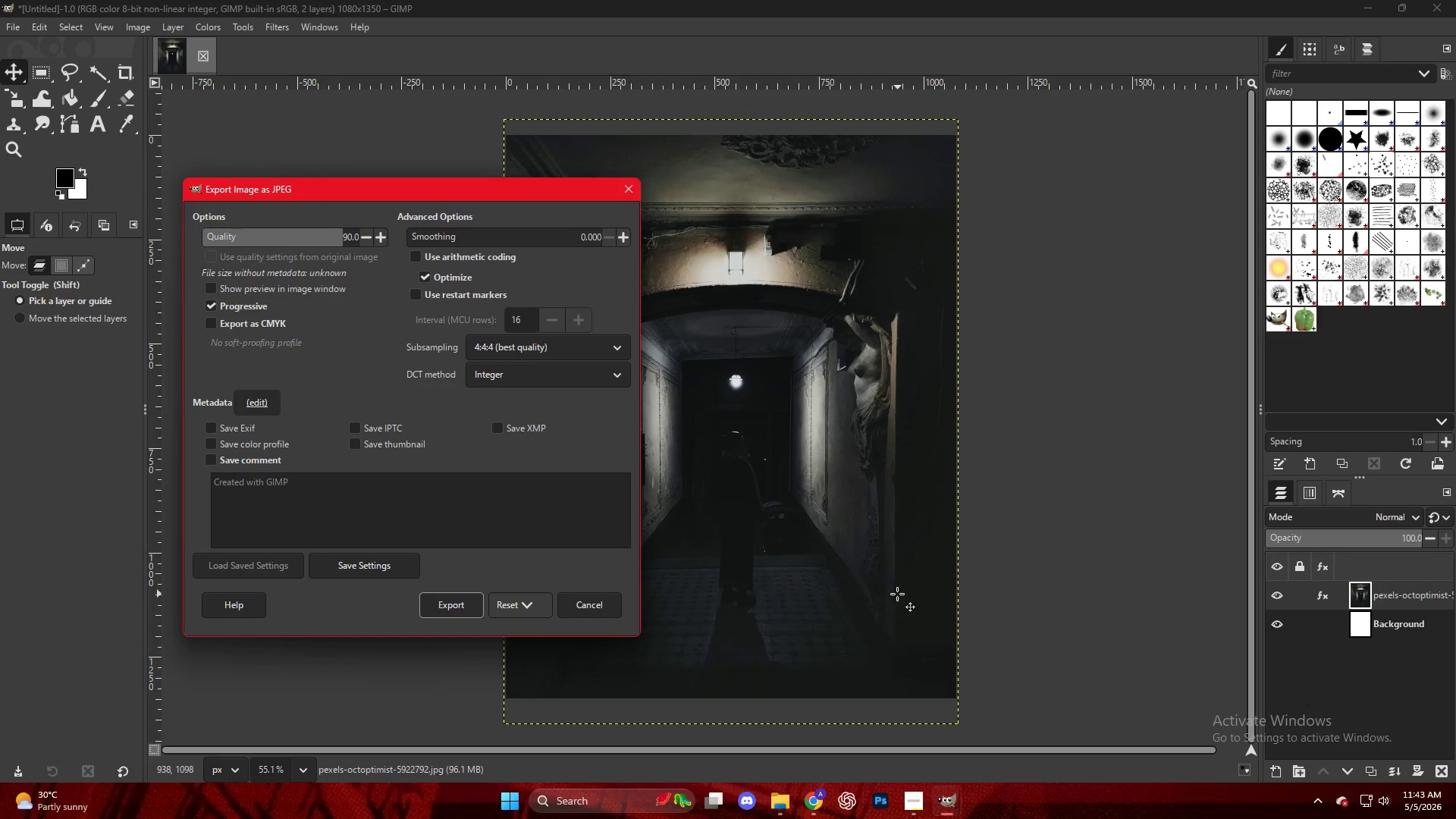 
left_click([453, 607])
 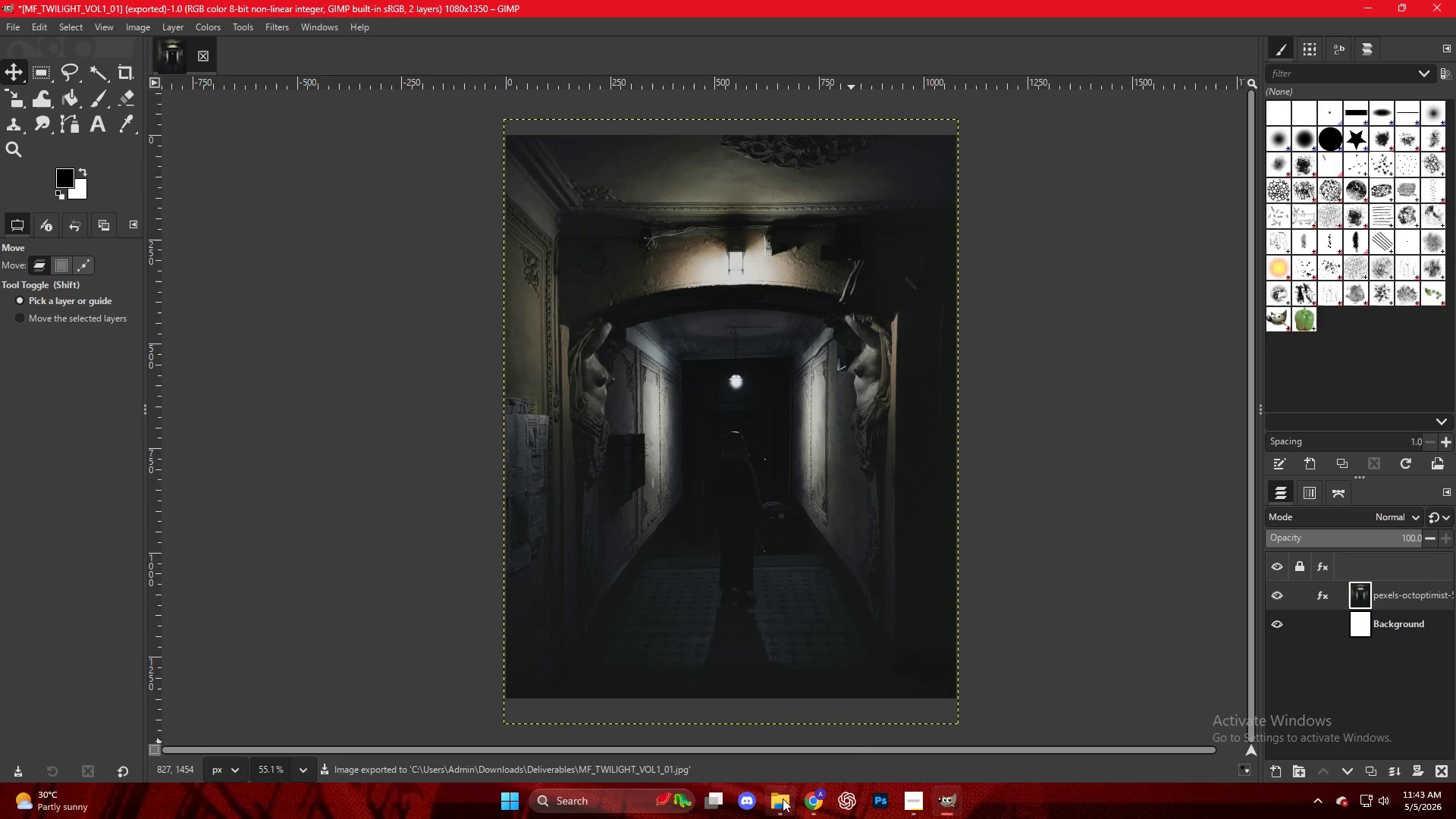 
left_click([814, 802])
 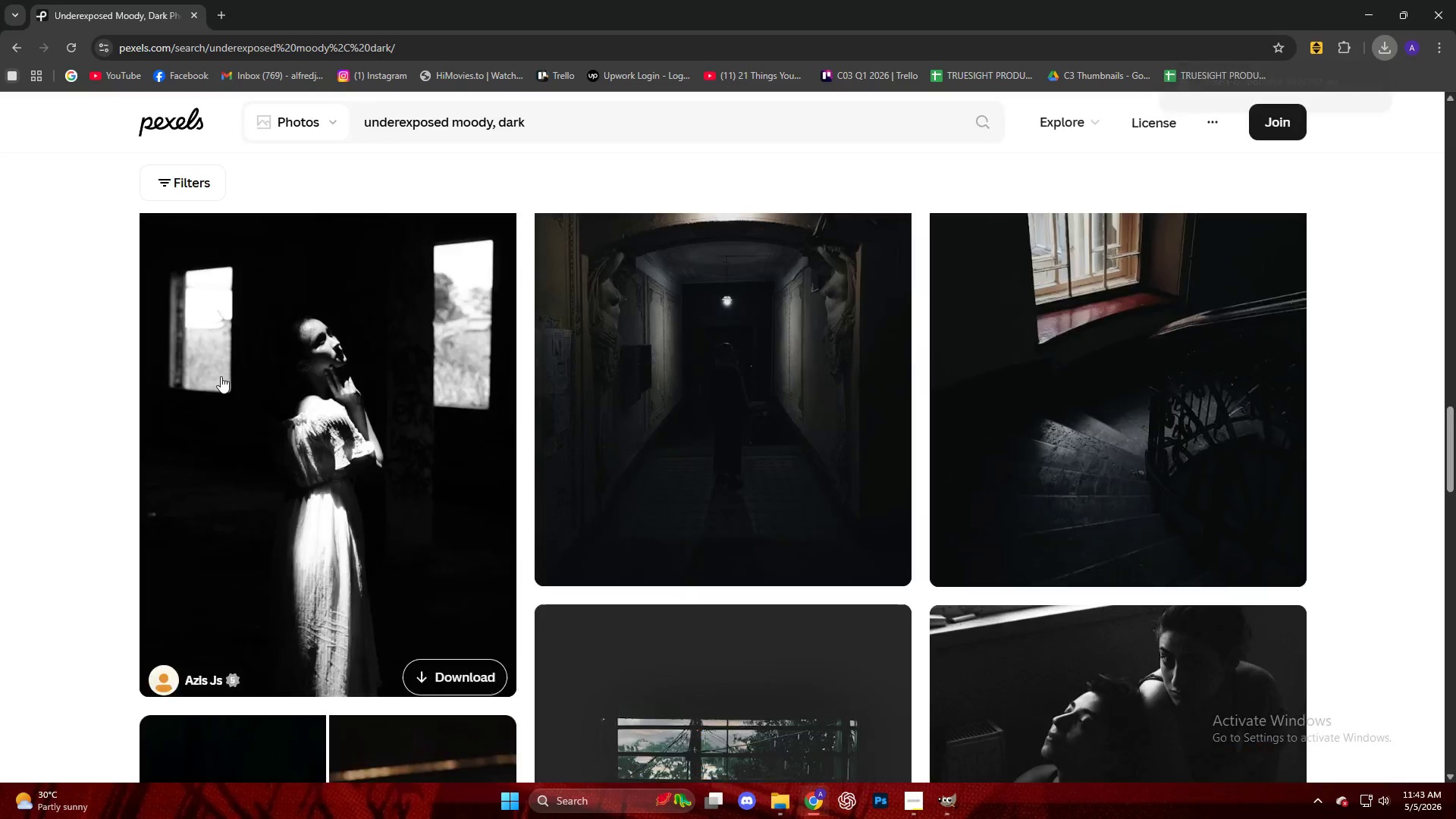 
scroll: coordinate [1, 344], scroll_direction: down, amount: 18.0
 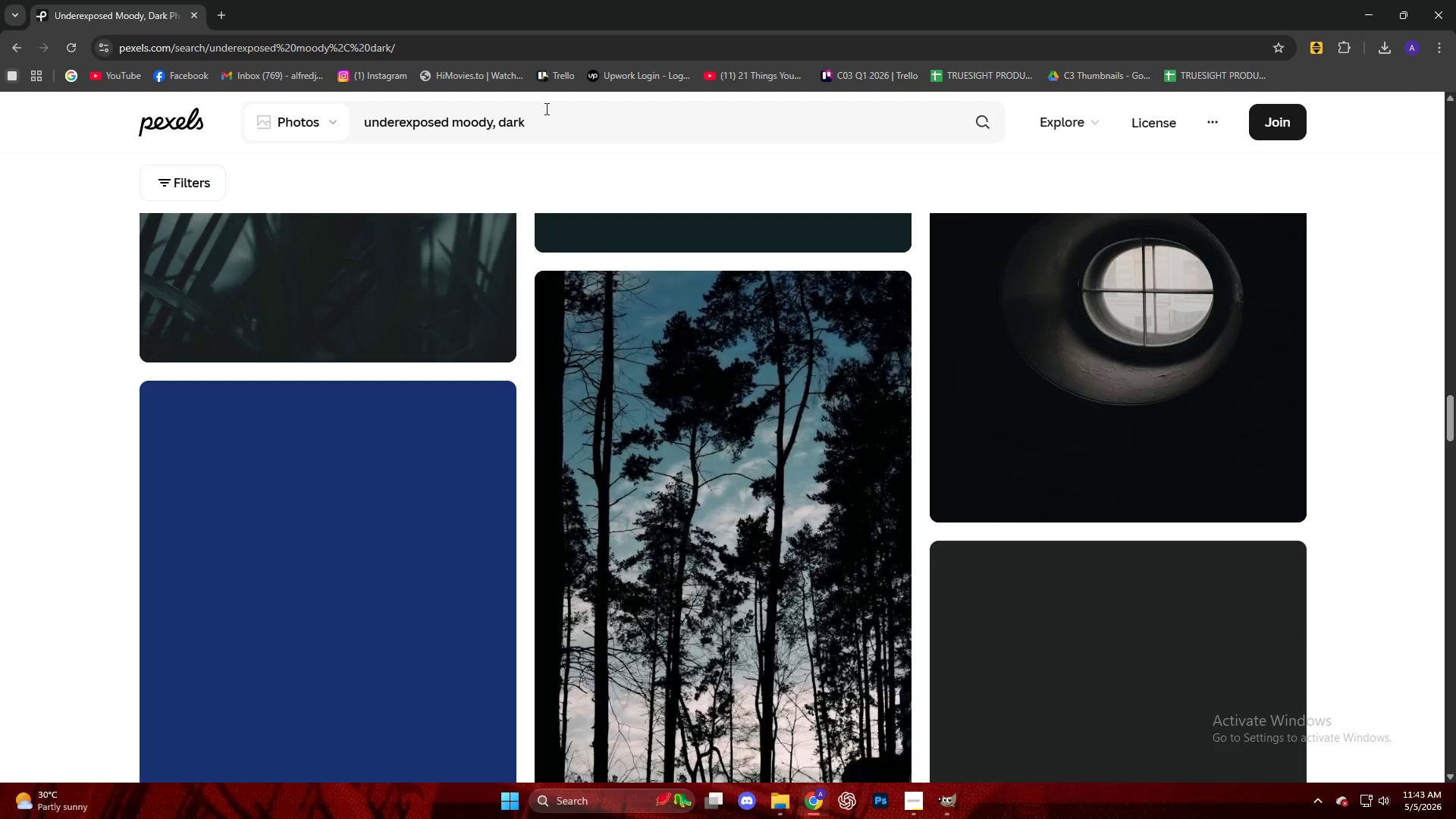 
left_click_drag(start_coordinate=[547, 118], to_coordinate=[174, 133])
 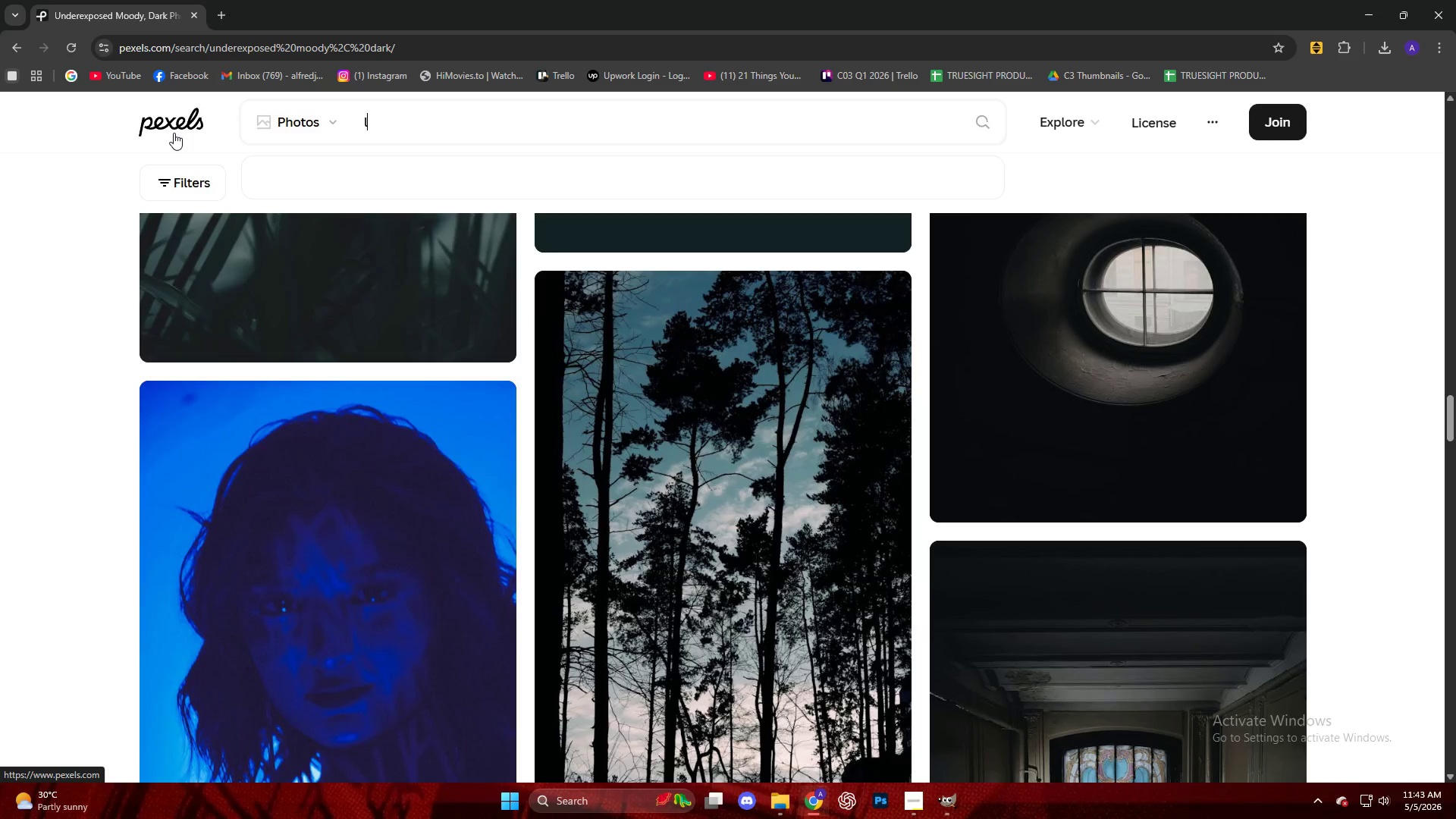 
type(low exposure image)
 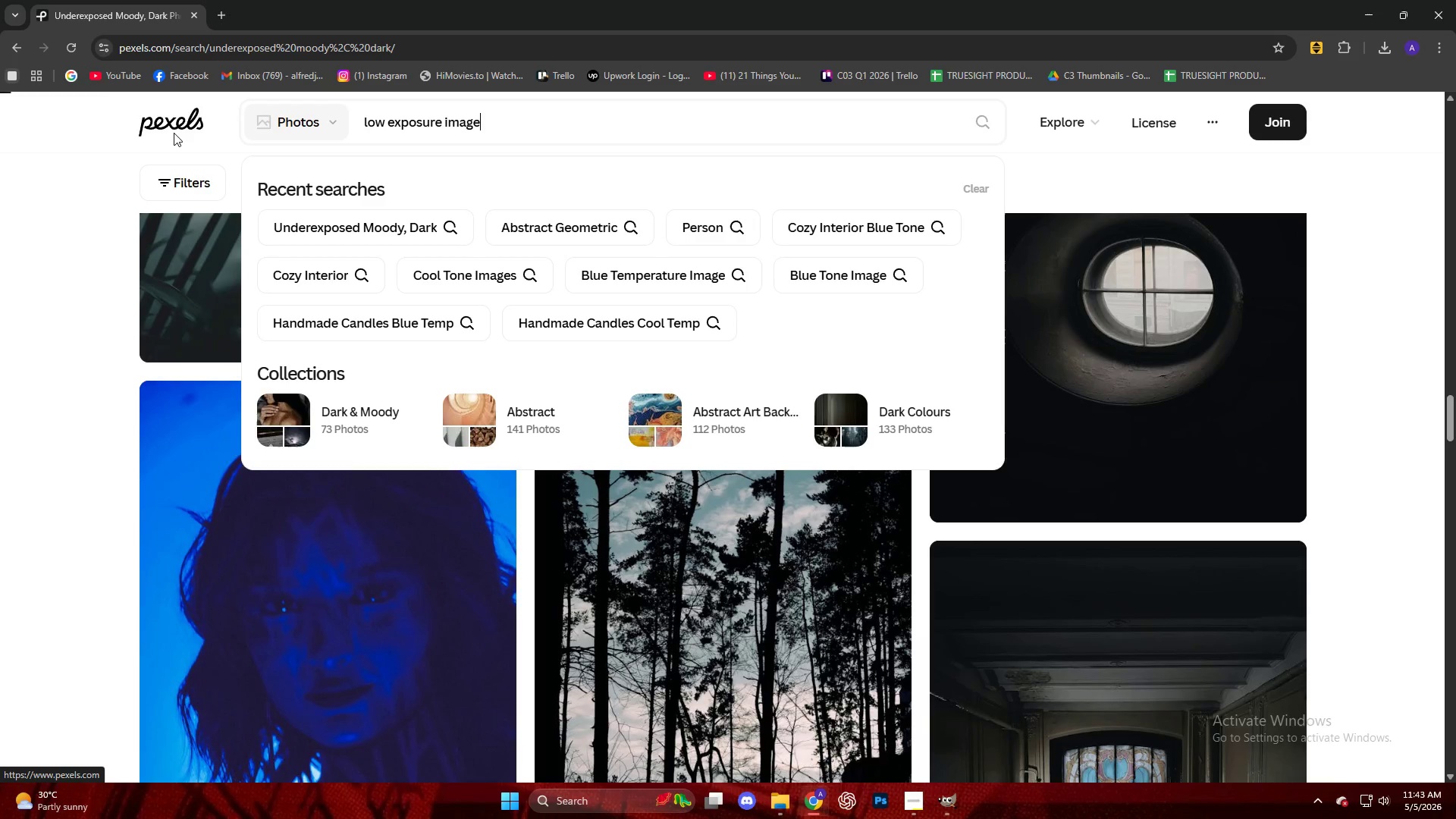 
key(Enter)
 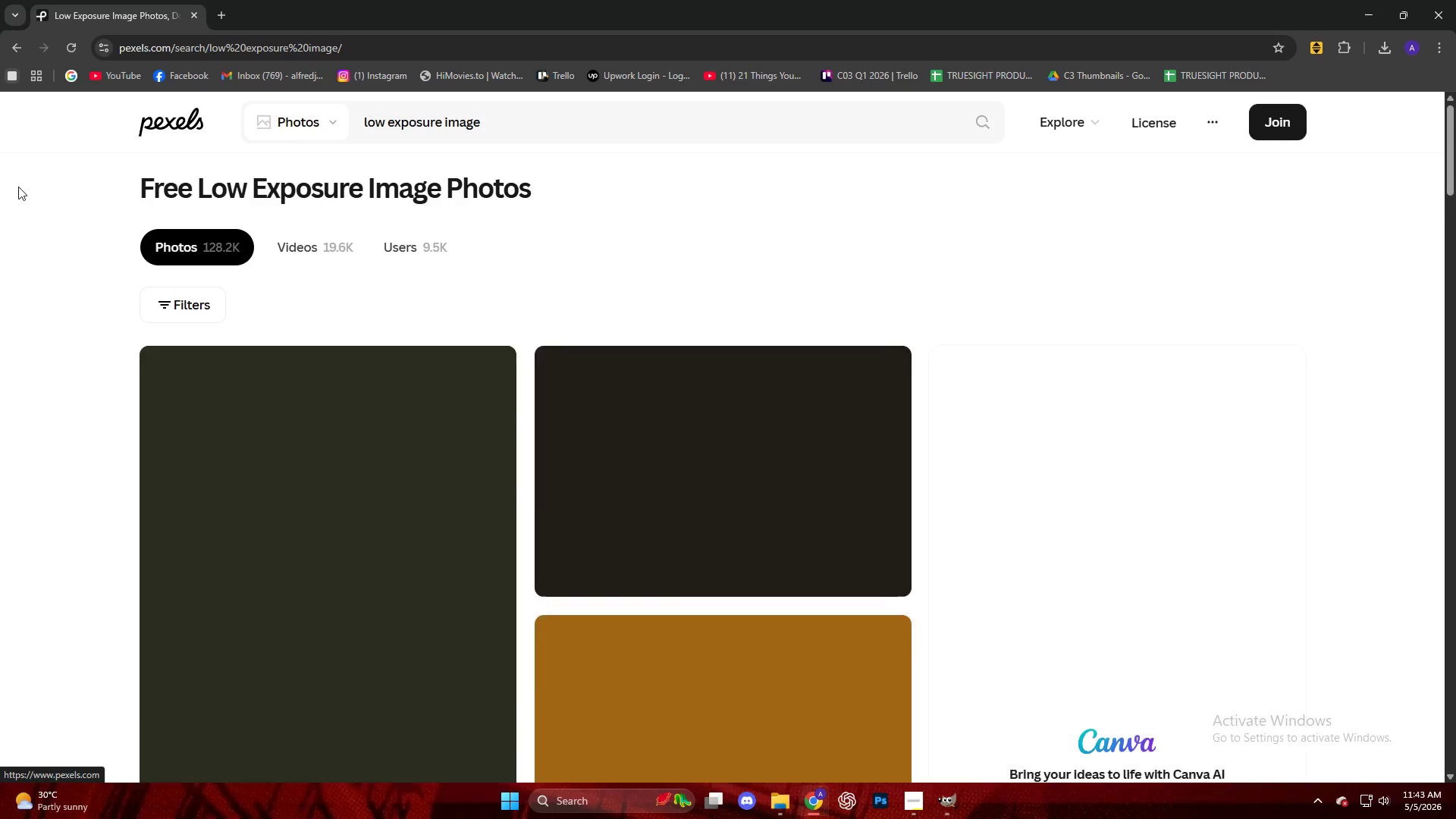 
scroll: coordinate [0, 253], scroll_direction: down, amount: 43.0
 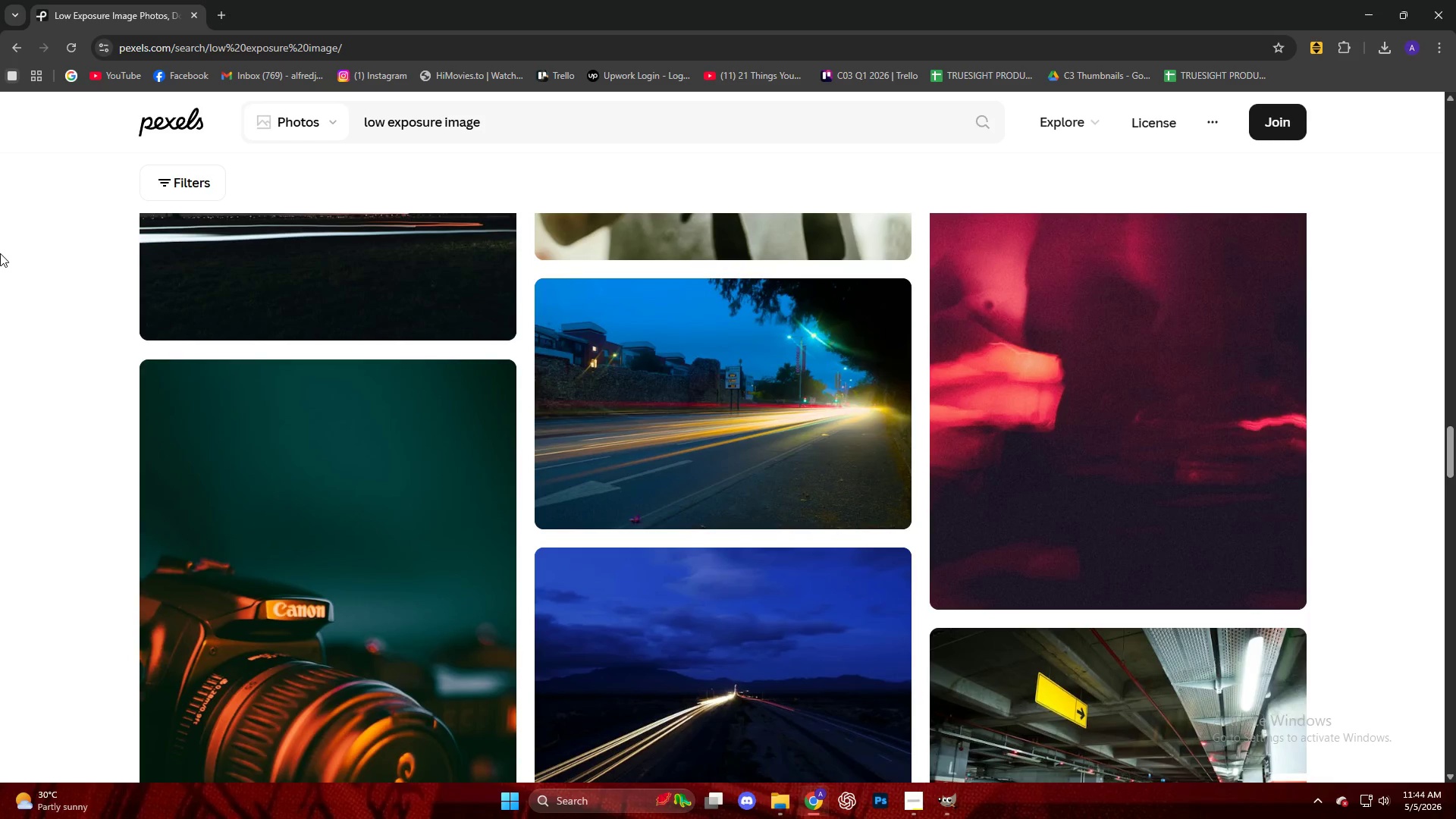 
scroll: coordinate [0, 251], scroll_direction: down, amount: 7.0
 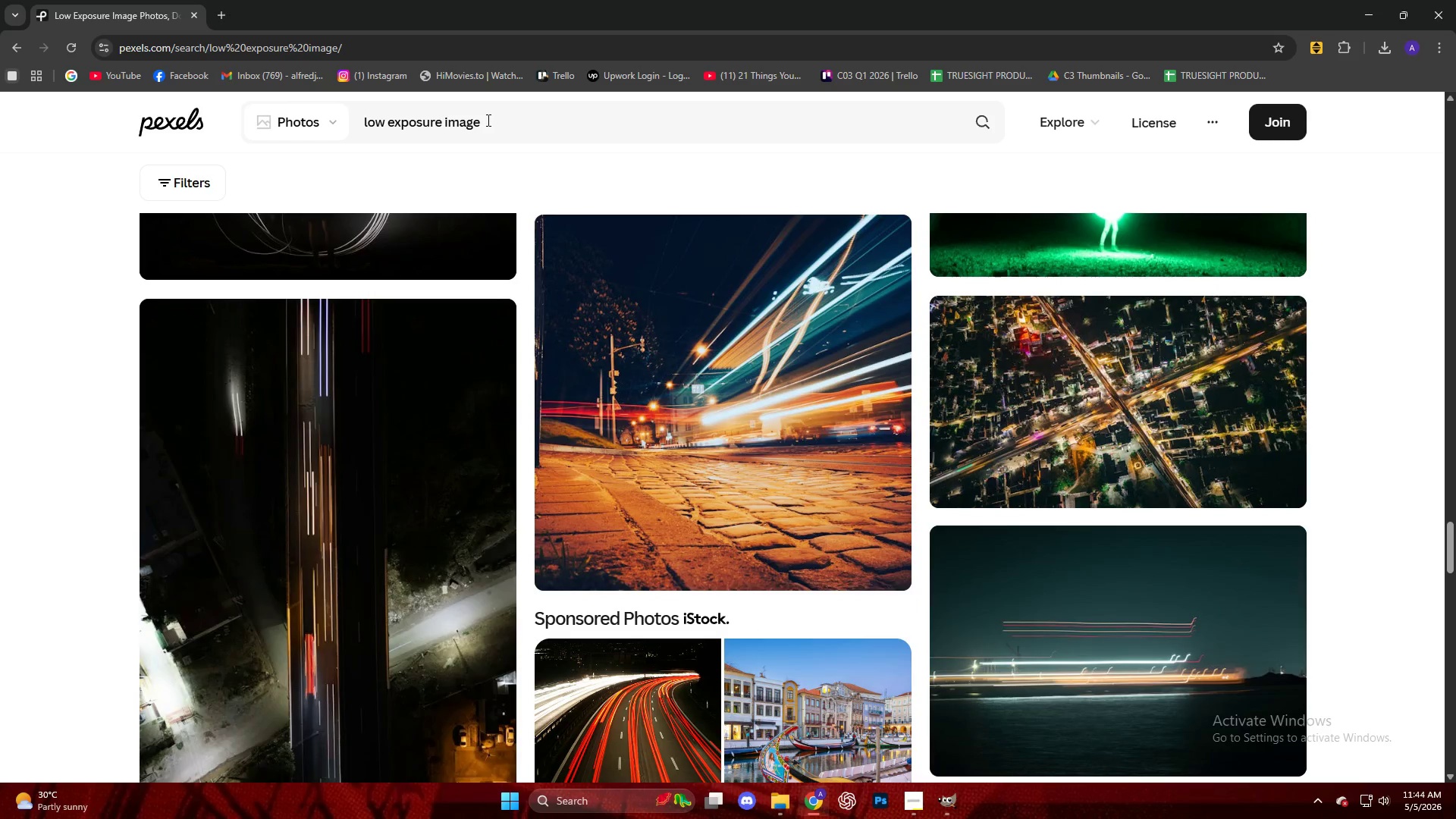 
left_click_drag(start_coordinate=[500, 117], to_coordinate=[326, 130])
 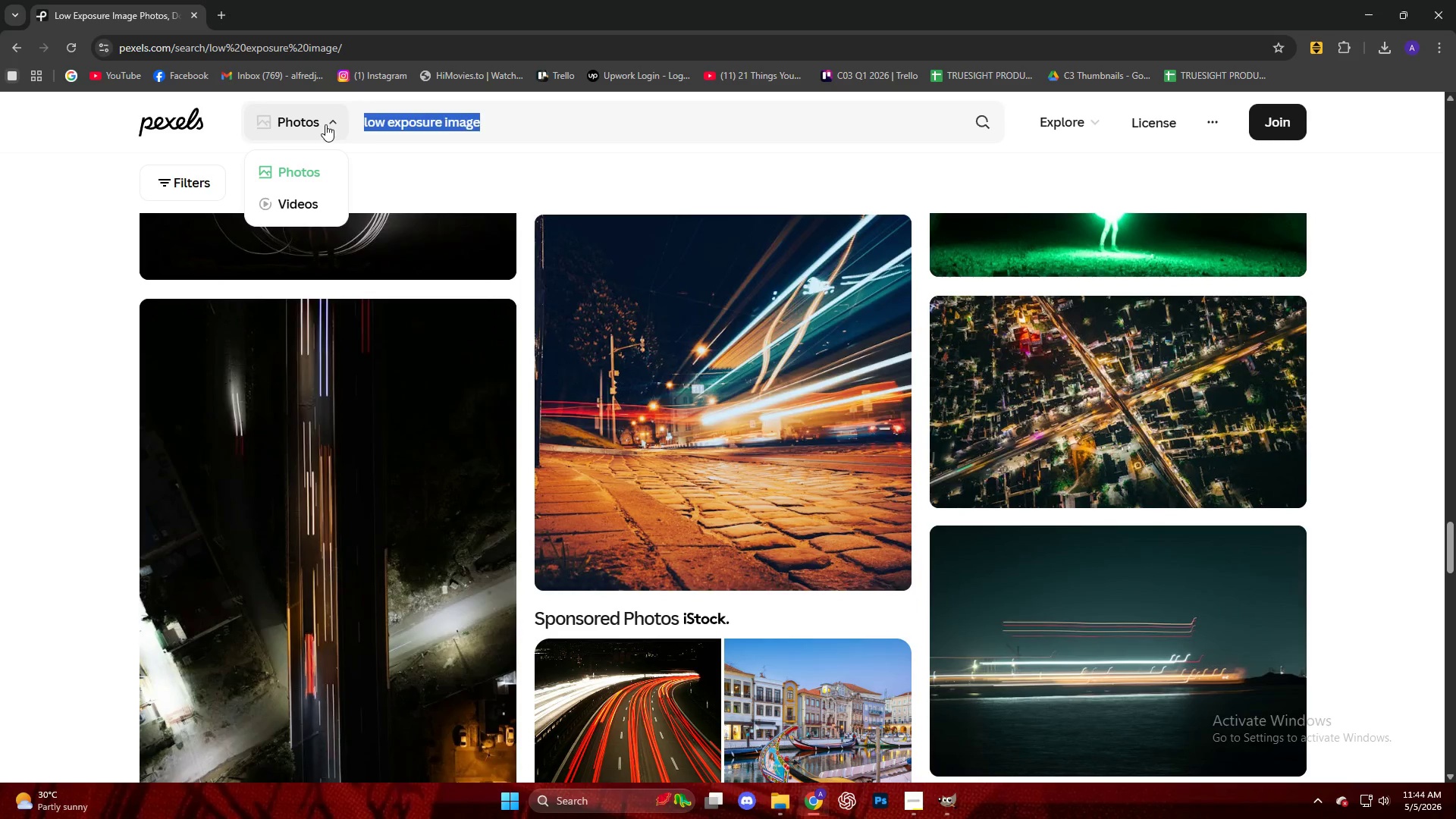 
type(dark image)
 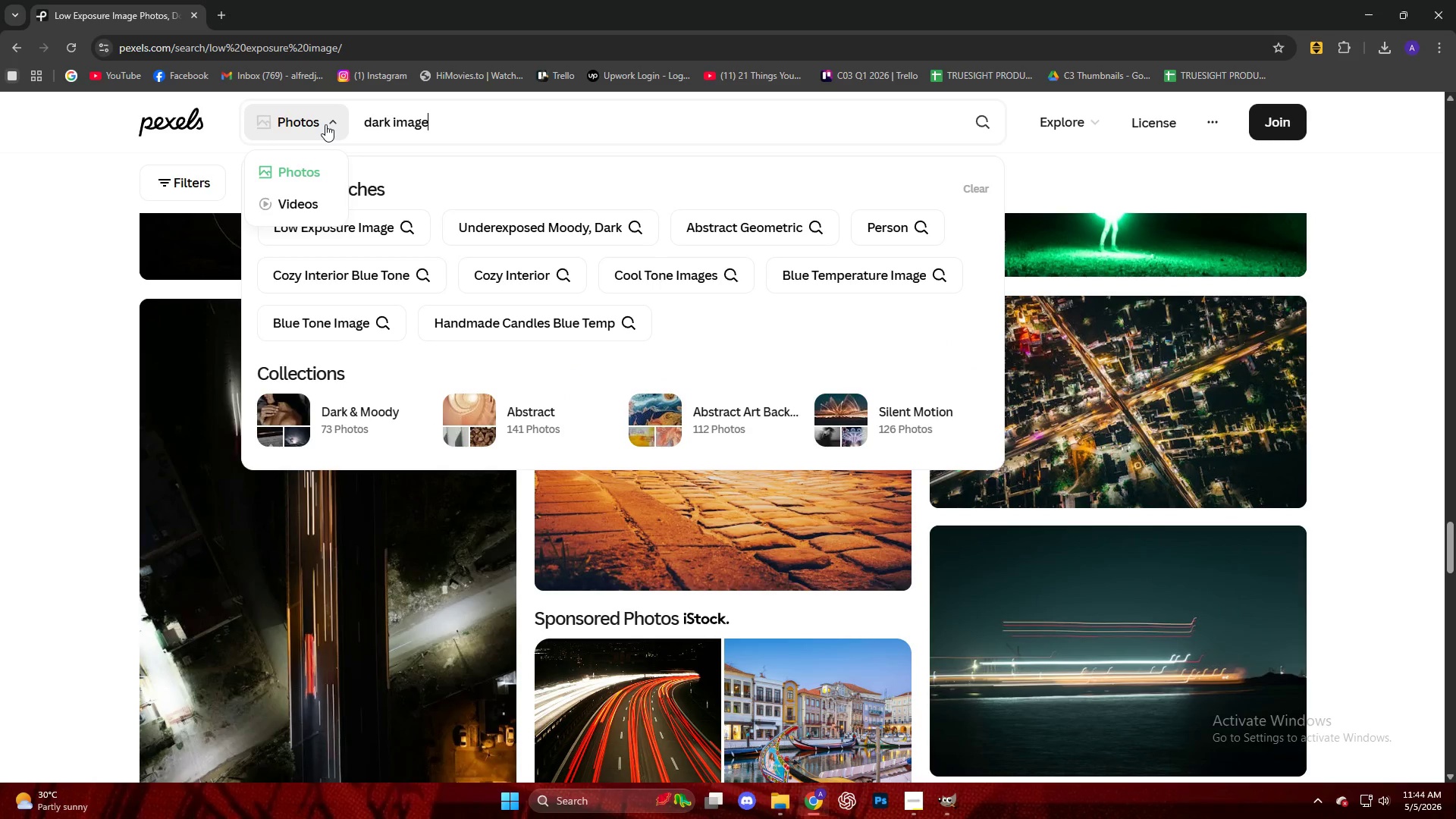 
key(Enter)
 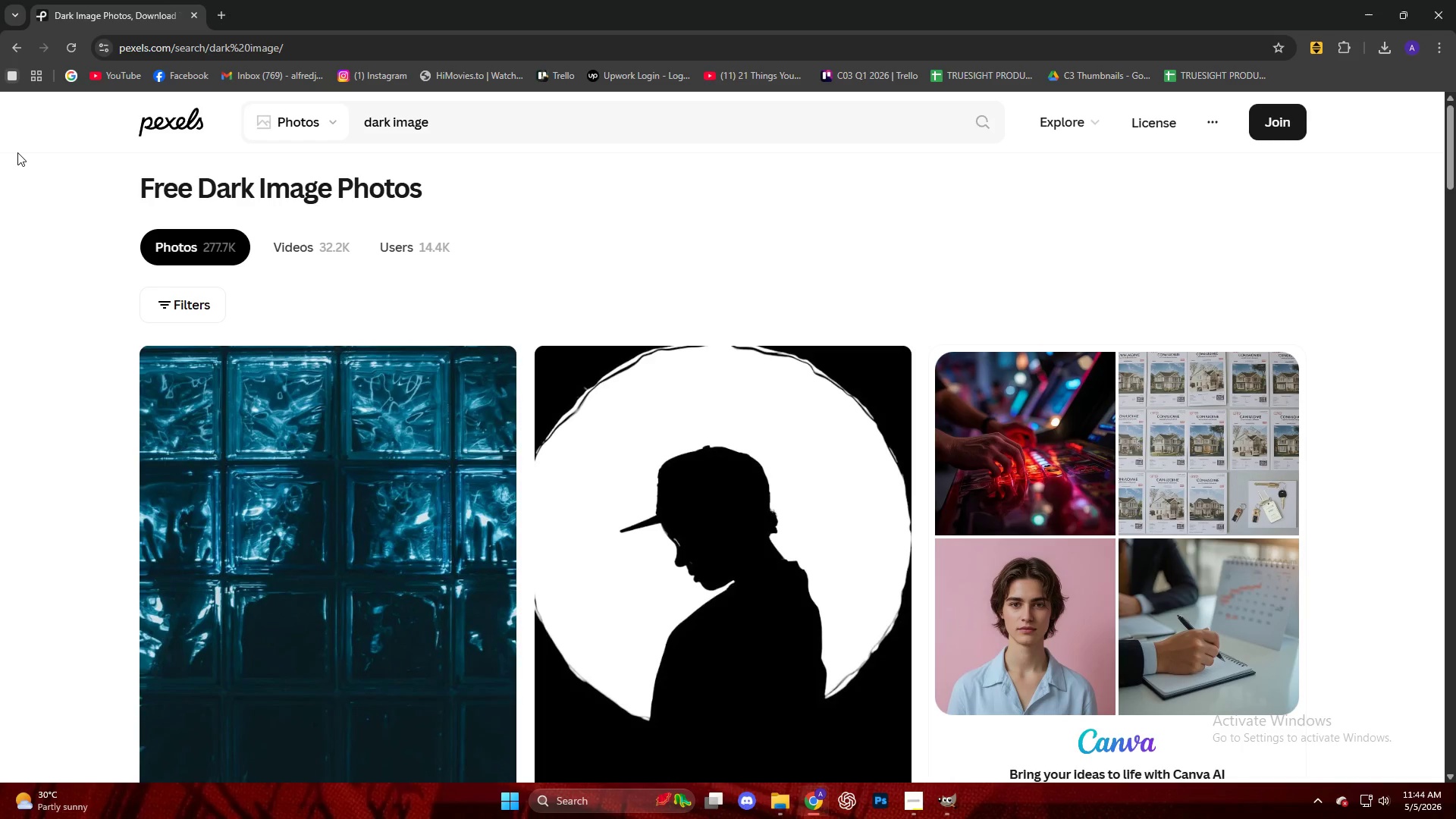 
scroll: coordinate [11, 156], scroll_direction: down, amount: 49.0
 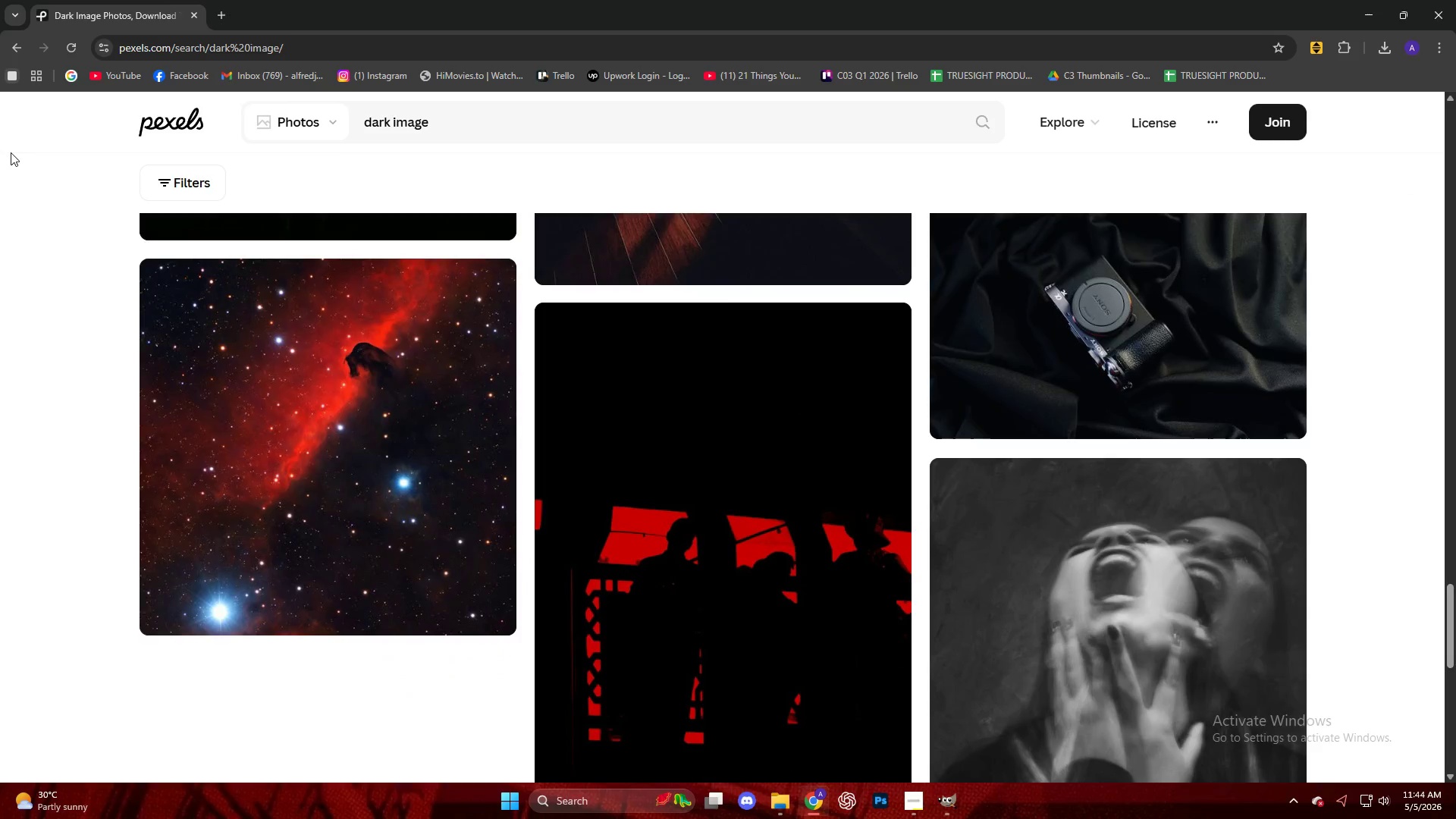 
scroll: coordinate [14, 155], scroll_direction: down, amount: 19.0
 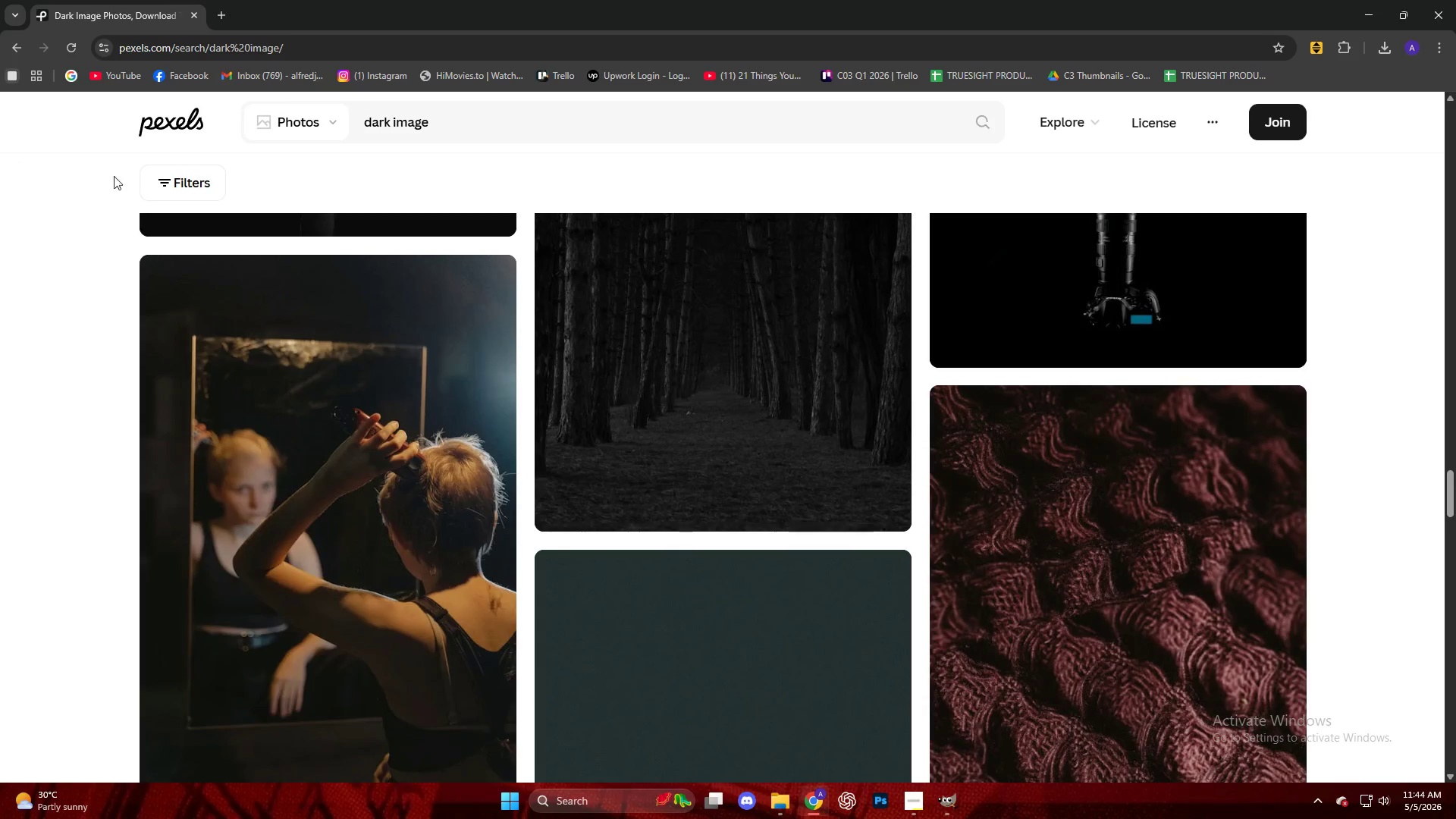 
left_click_drag(start_coordinate=[458, 124], to_coordinate=[197, 140])
 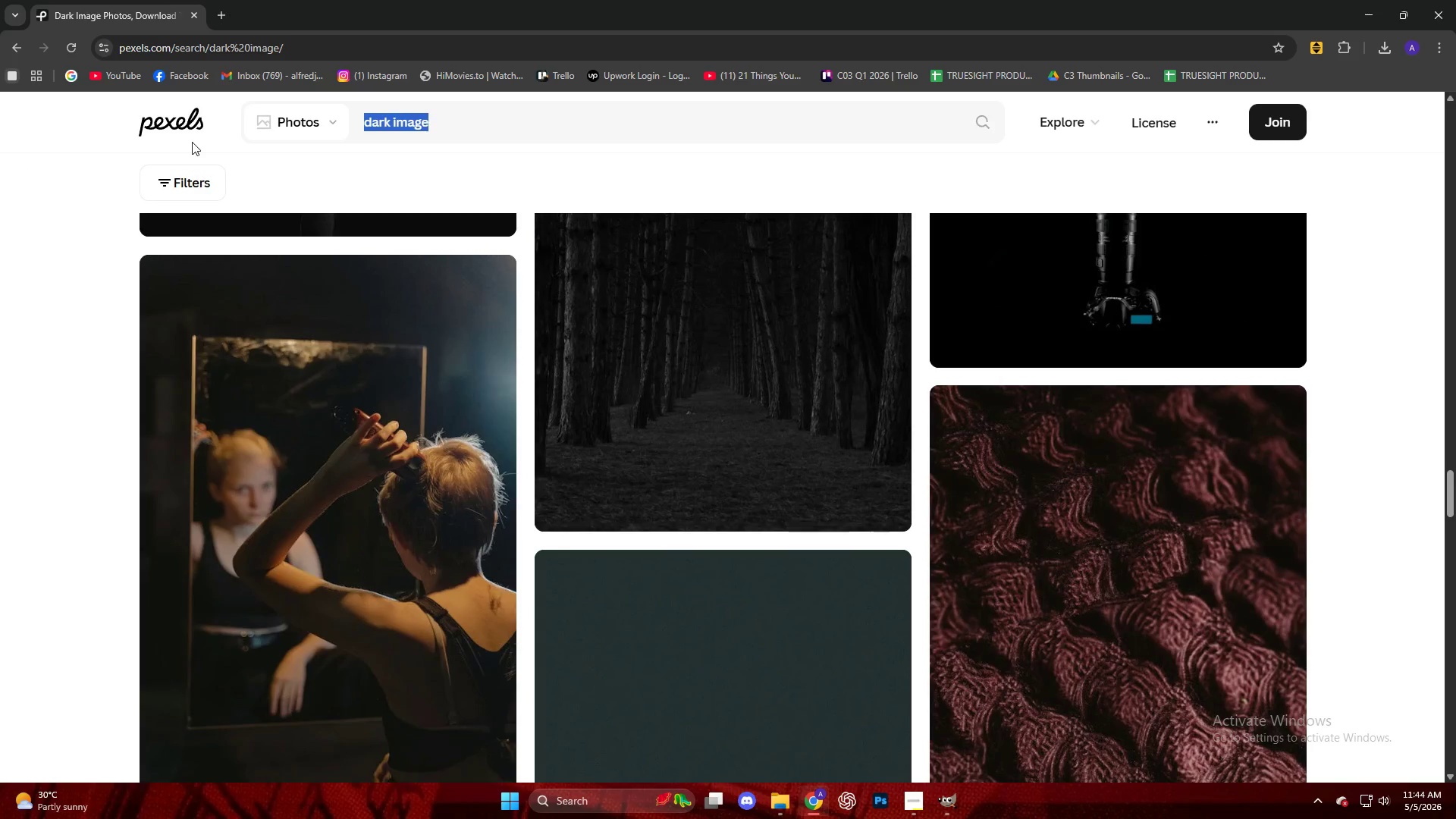 
type(moody images)
 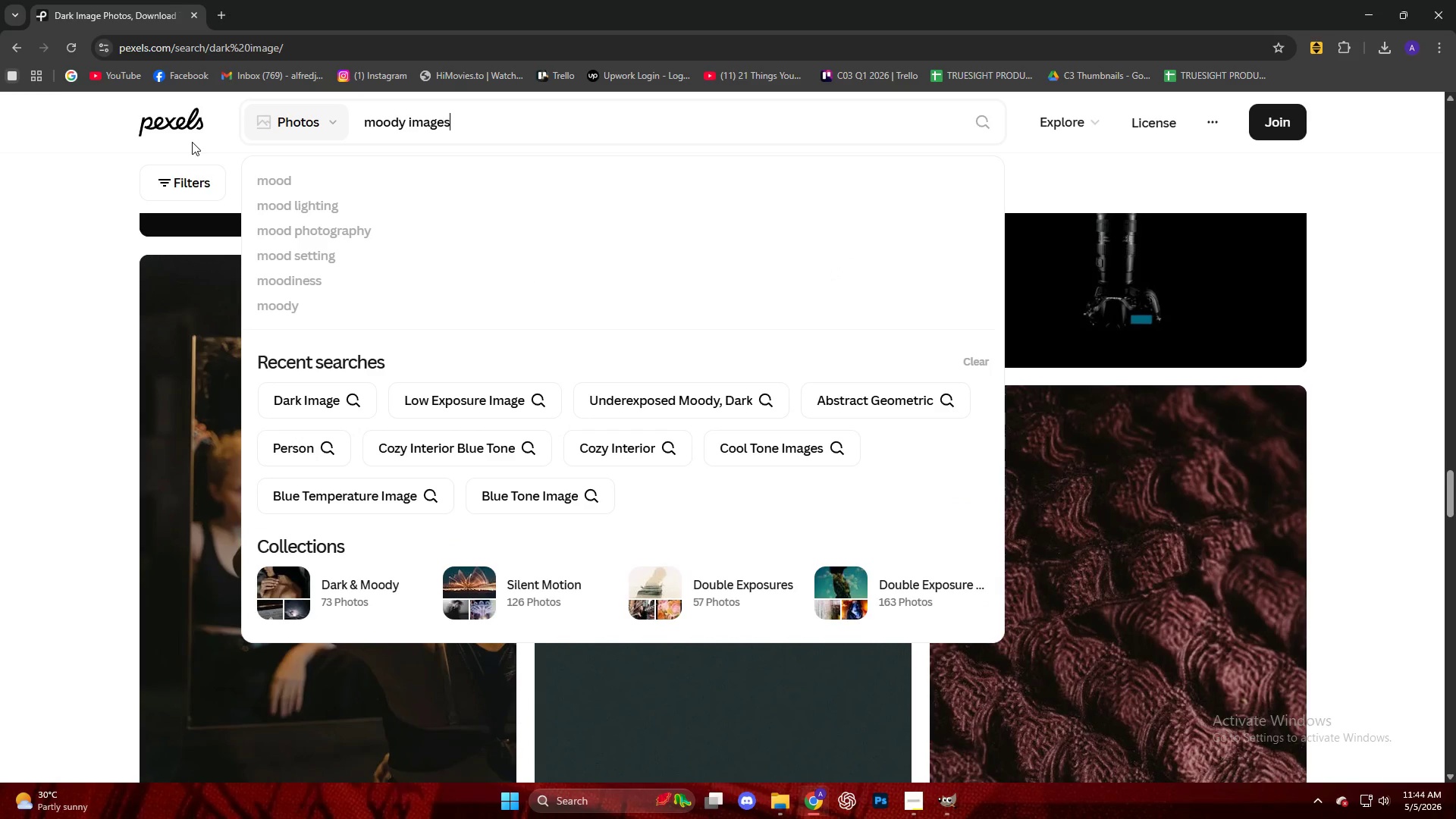 
key(Enter)
 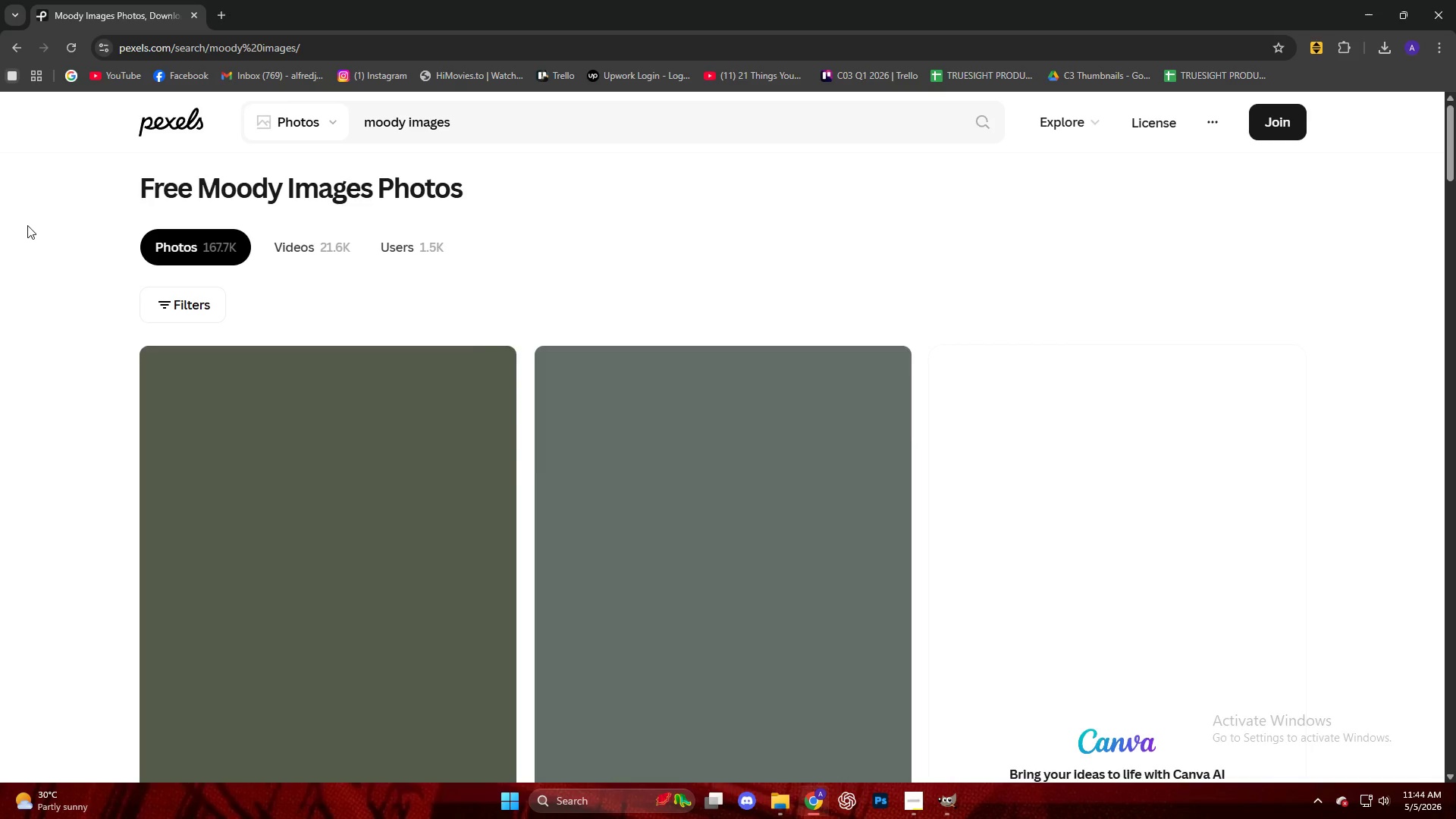 
scroll: coordinate [39, 212], scroll_direction: down, amount: 25.0
 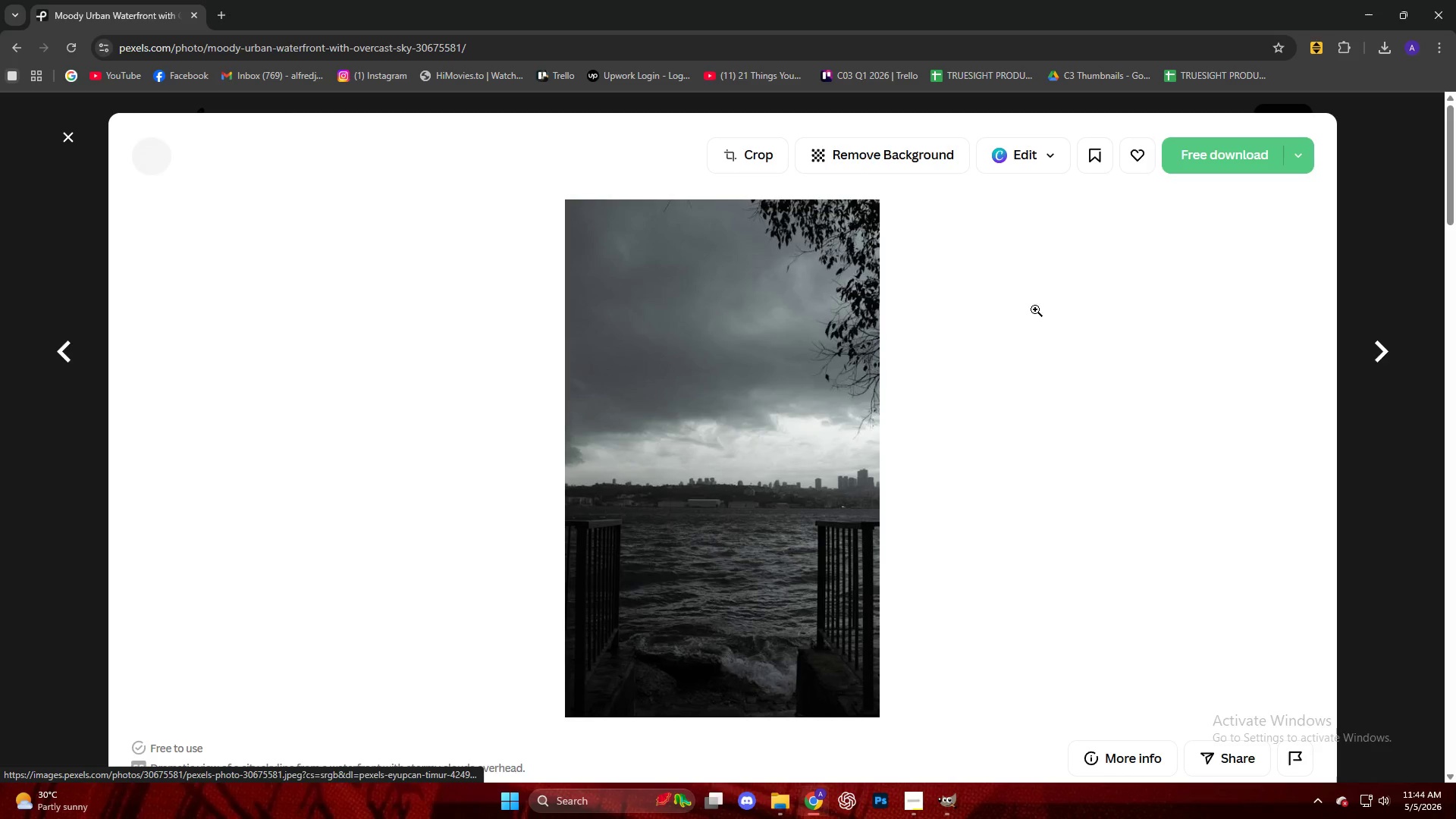 
left_click([1193, 170])
 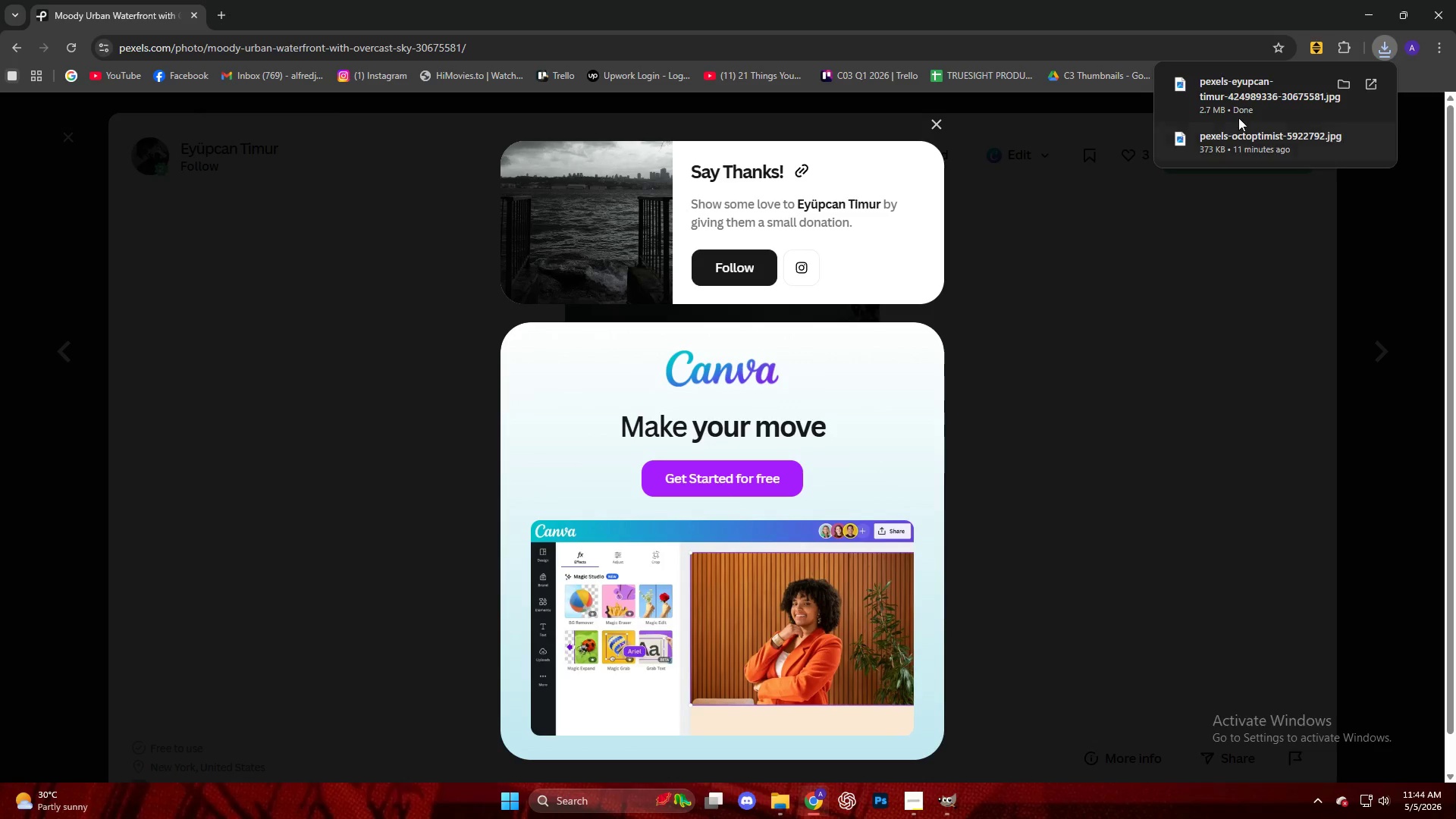 
left_click_drag(start_coordinate=[1236, 105], to_coordinate=[733, 377])
 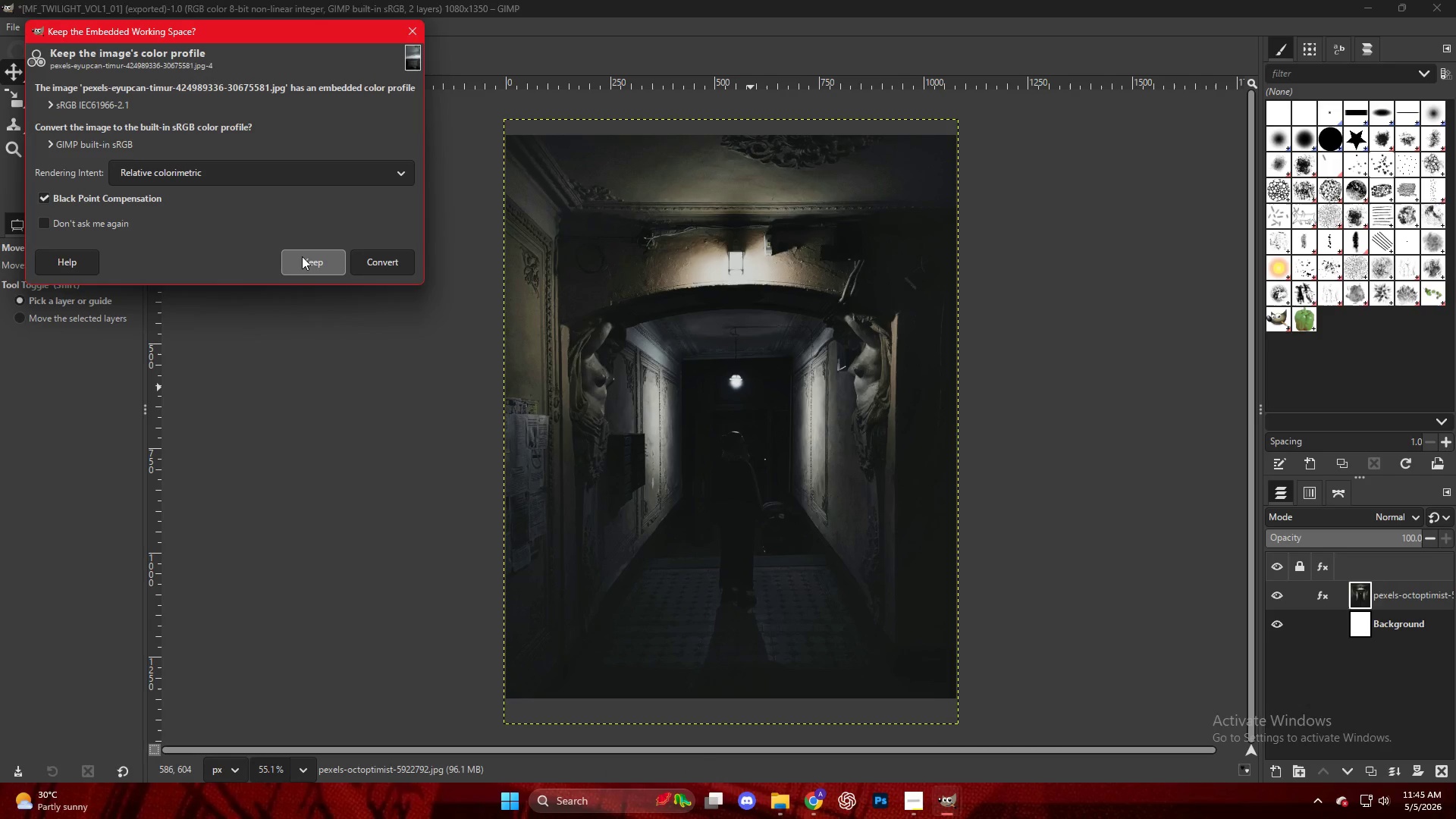 
wait(11.31)
 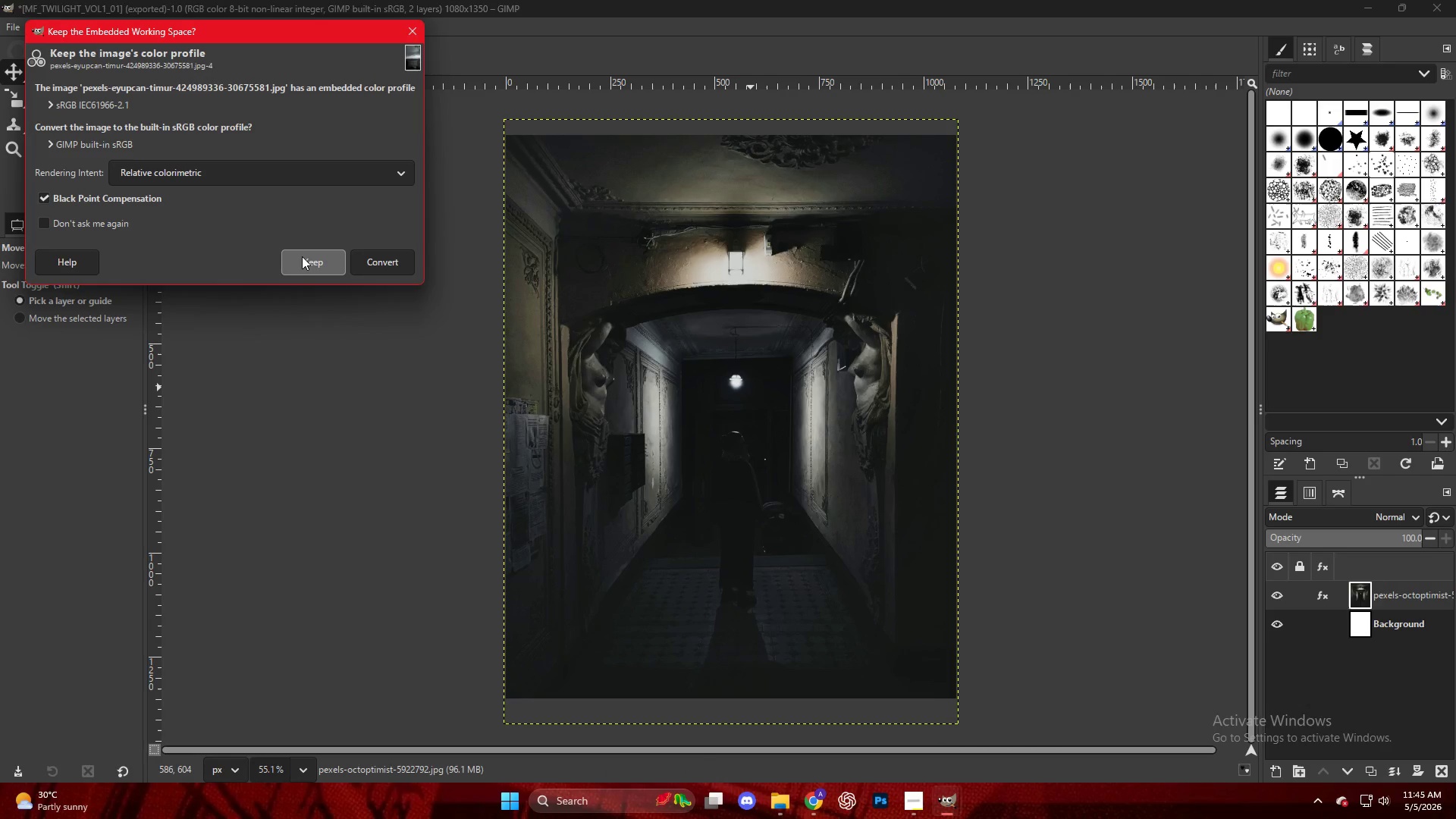 
left_click([409, 36])
 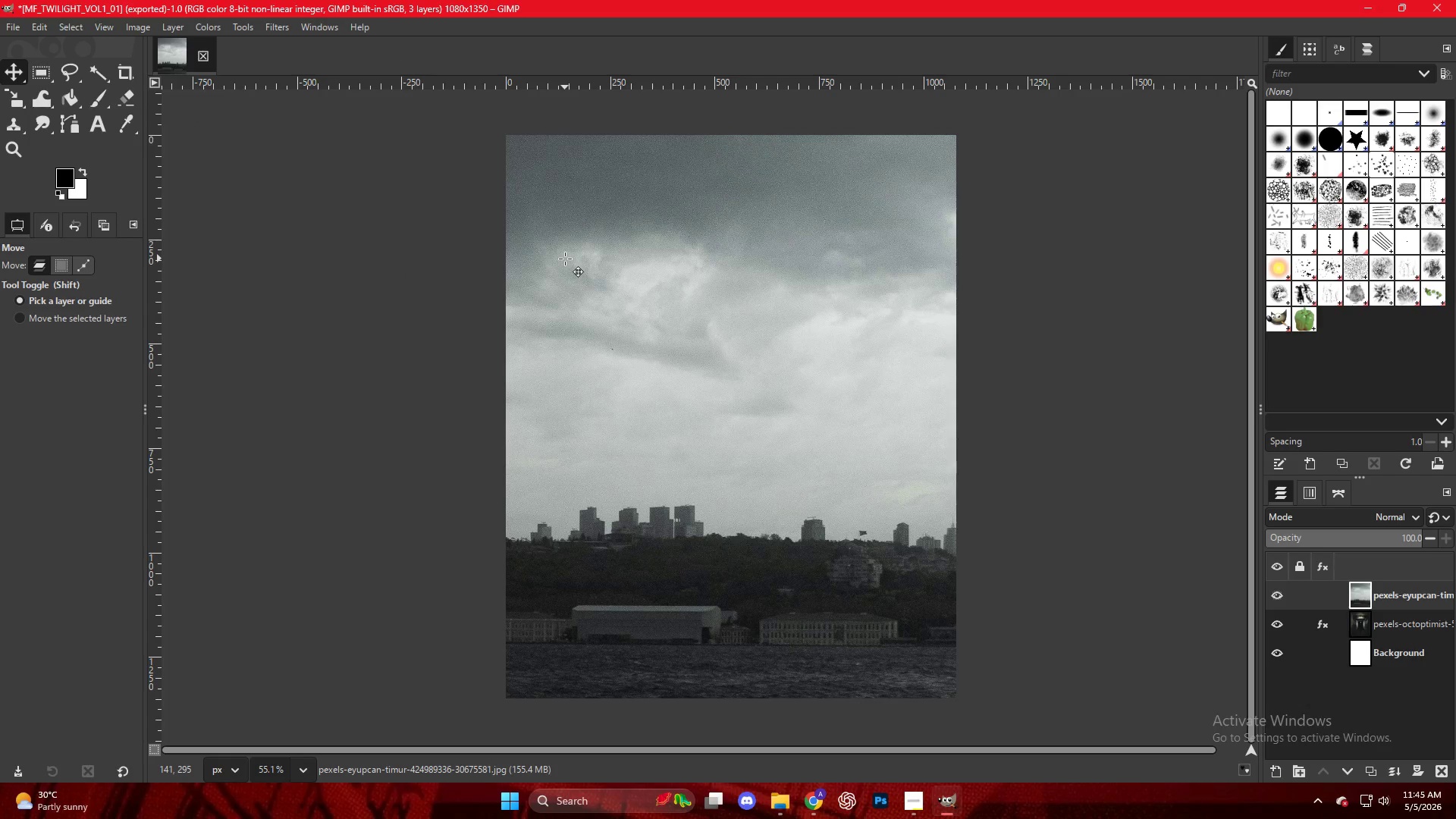 
key(Control+ControlLeft)
 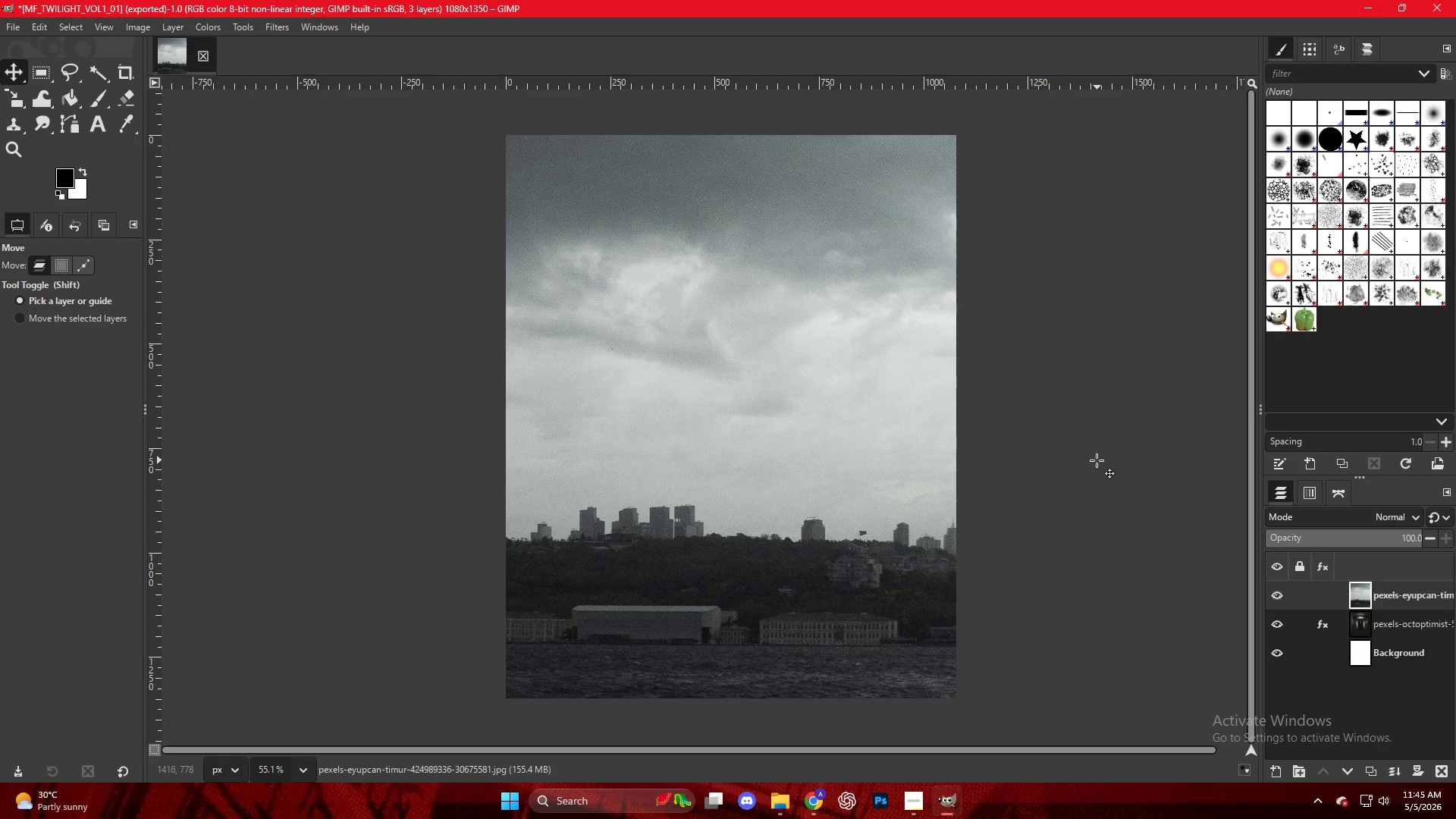 
key(Control+Z)
 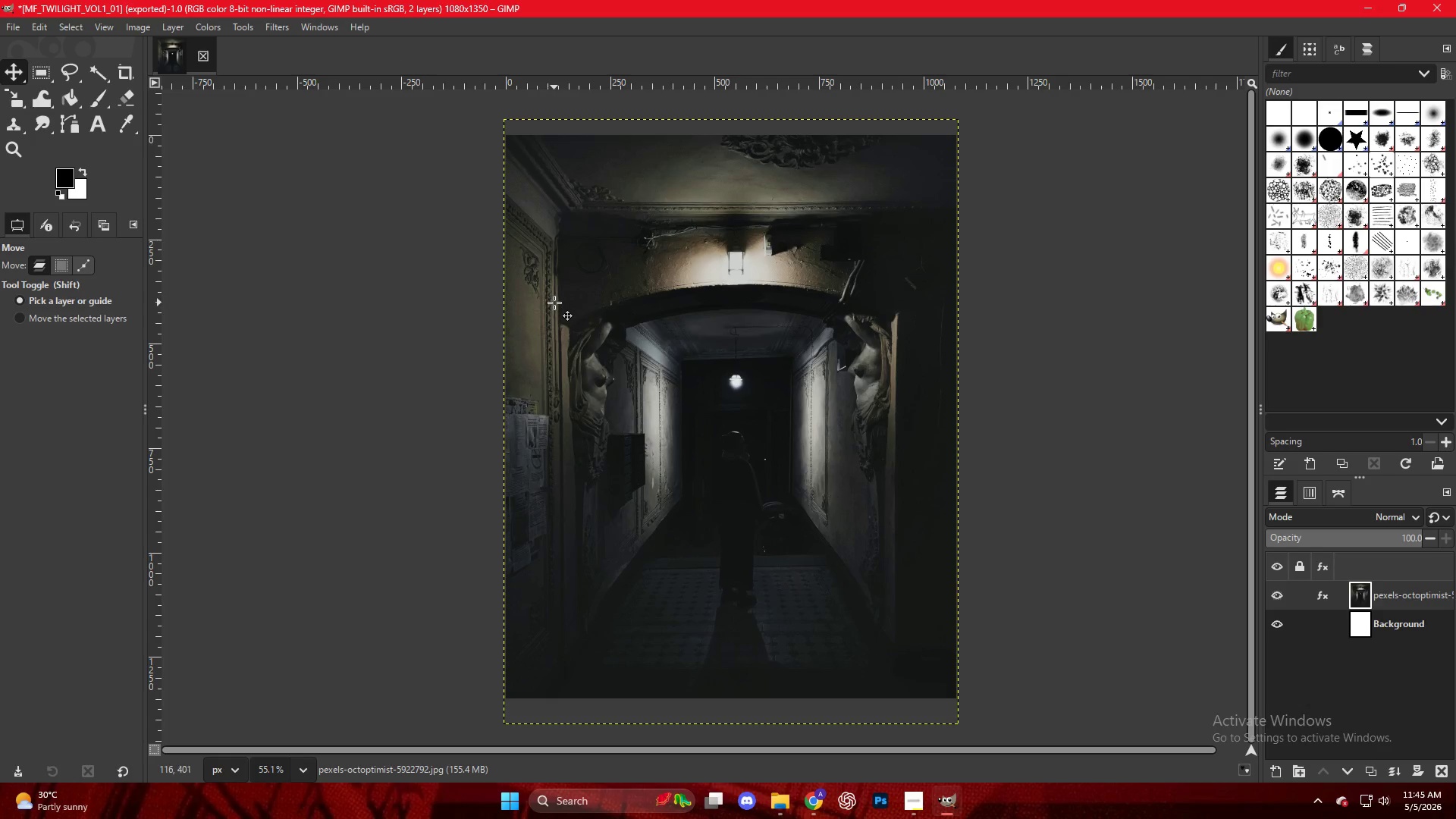 
key(Control+N)
 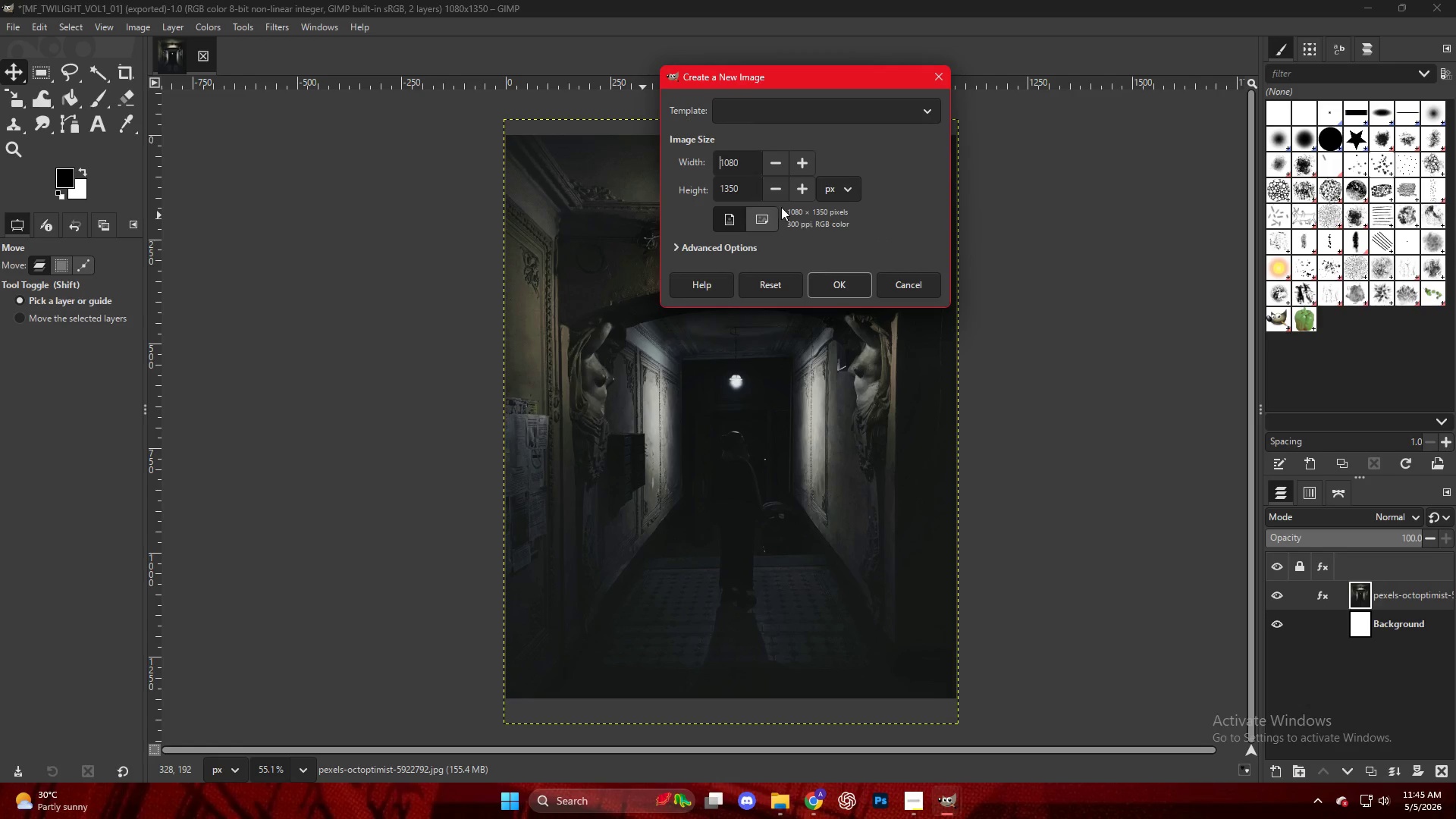 
left_click([827, 281])
 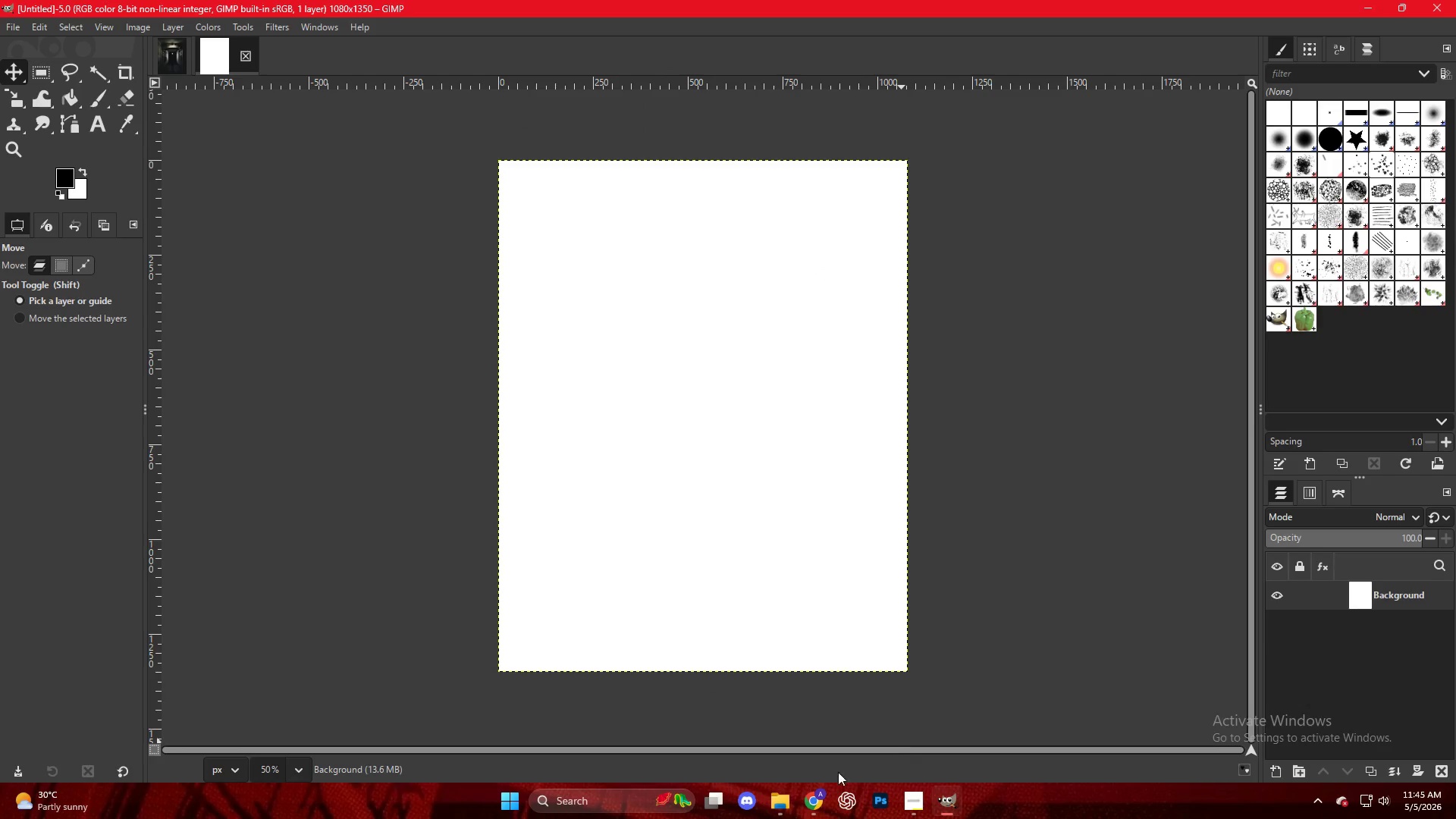 
left_click([786, 802])
 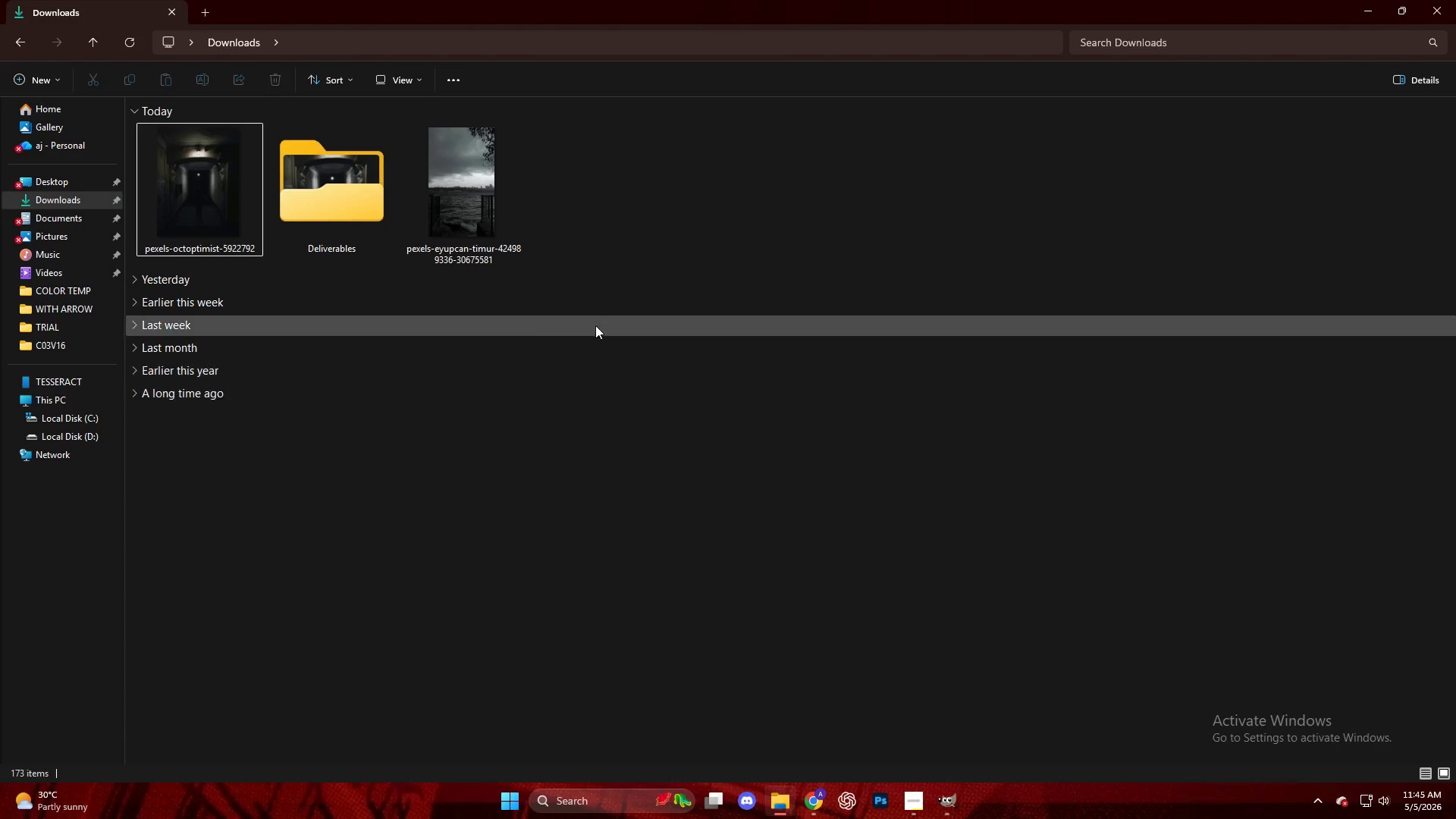 
left_click_drag(start_coordinate=[499, 256], to_coordinate=[750, 468])
 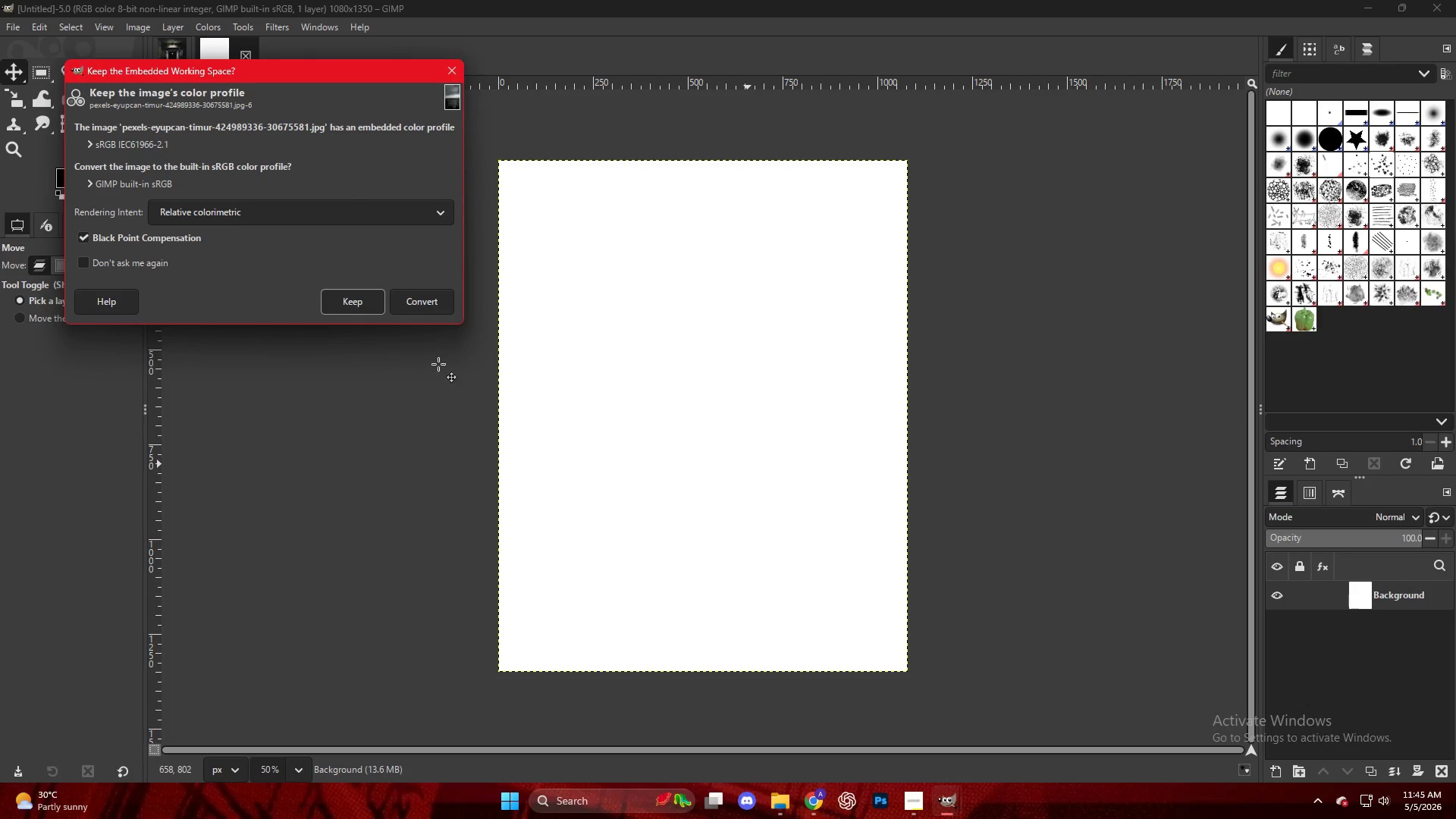 
left_click([344, 306])
 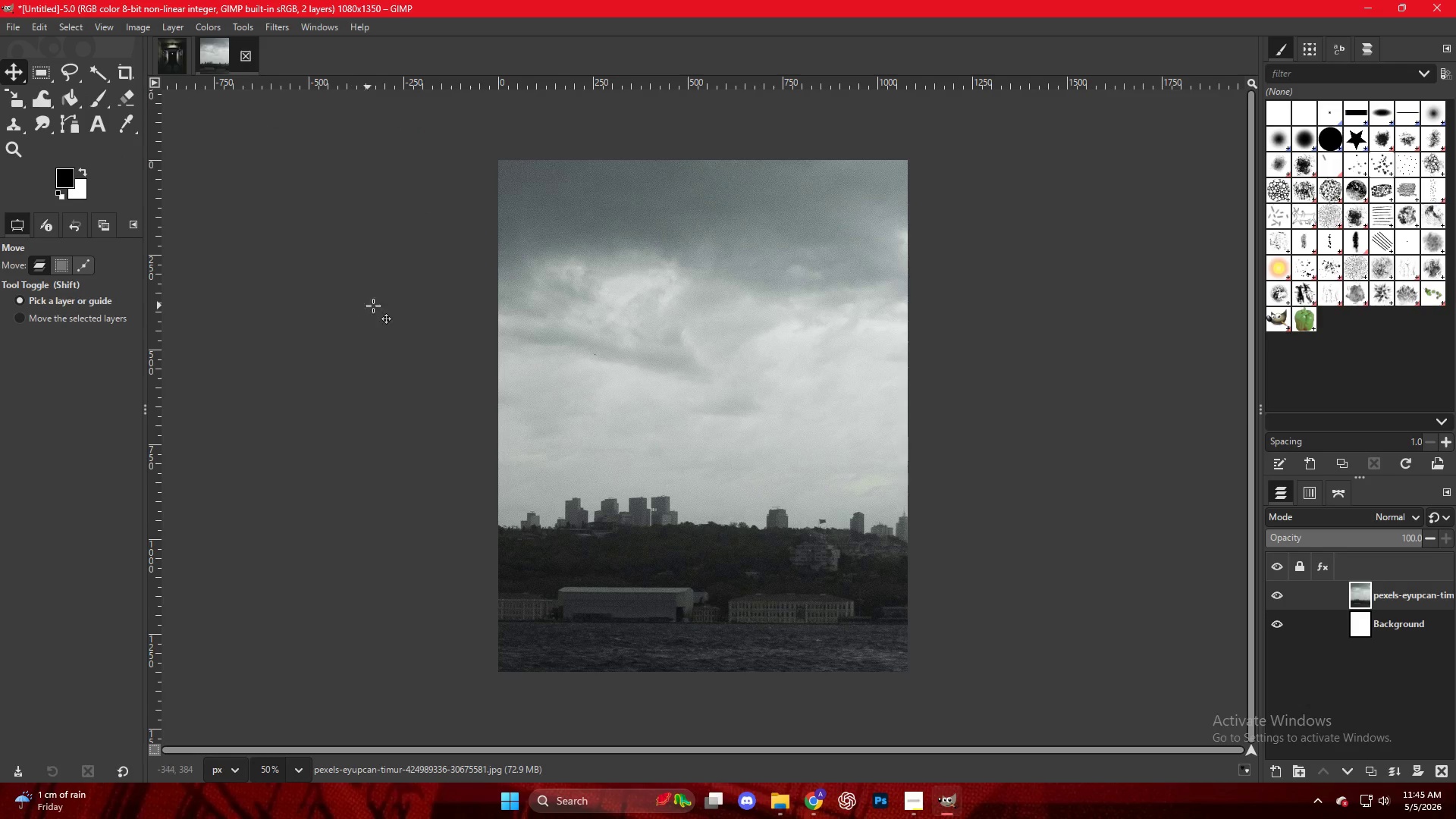 
hold_key(key=AltLeft, duration=0.33)
scroll: coordinate [724, 425], scroll_direction: down, amount: 3.0
 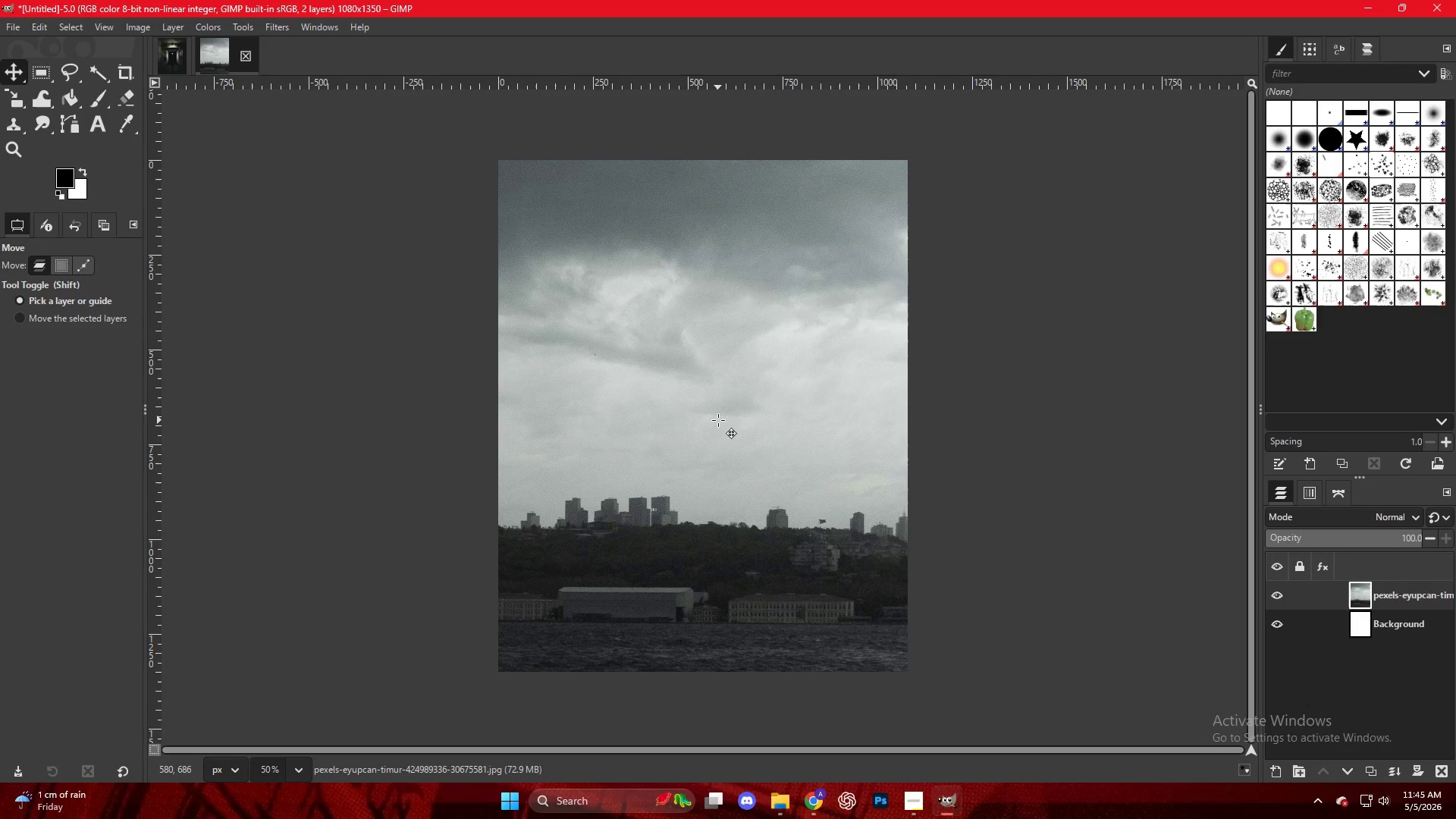 
hold_key(key=ControlLeft, duration=0.45)
scroll: coordinate [718, 420], scroll_direction: down, amount: 4.0
 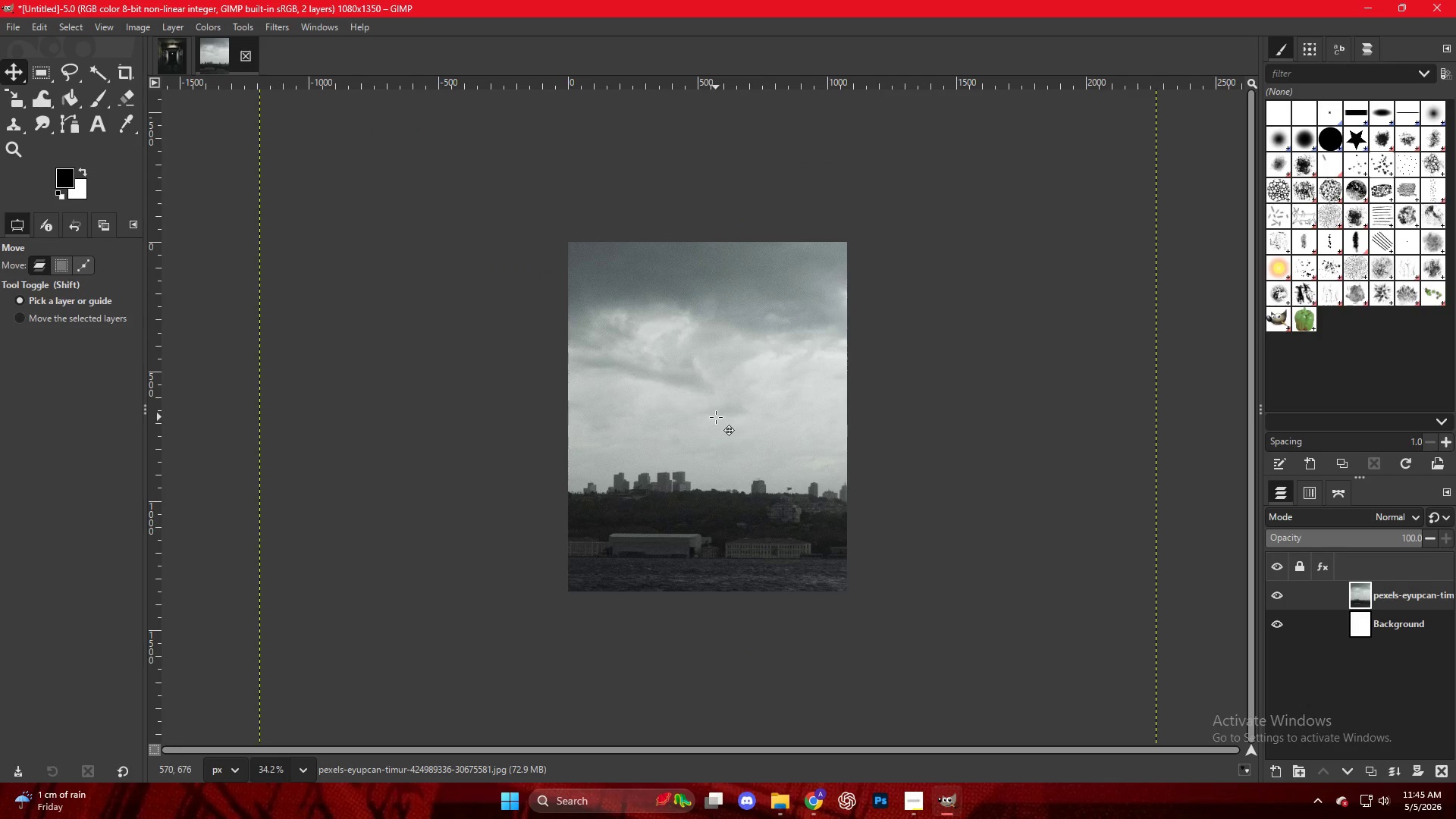 
key(Control+ControlLeft)
 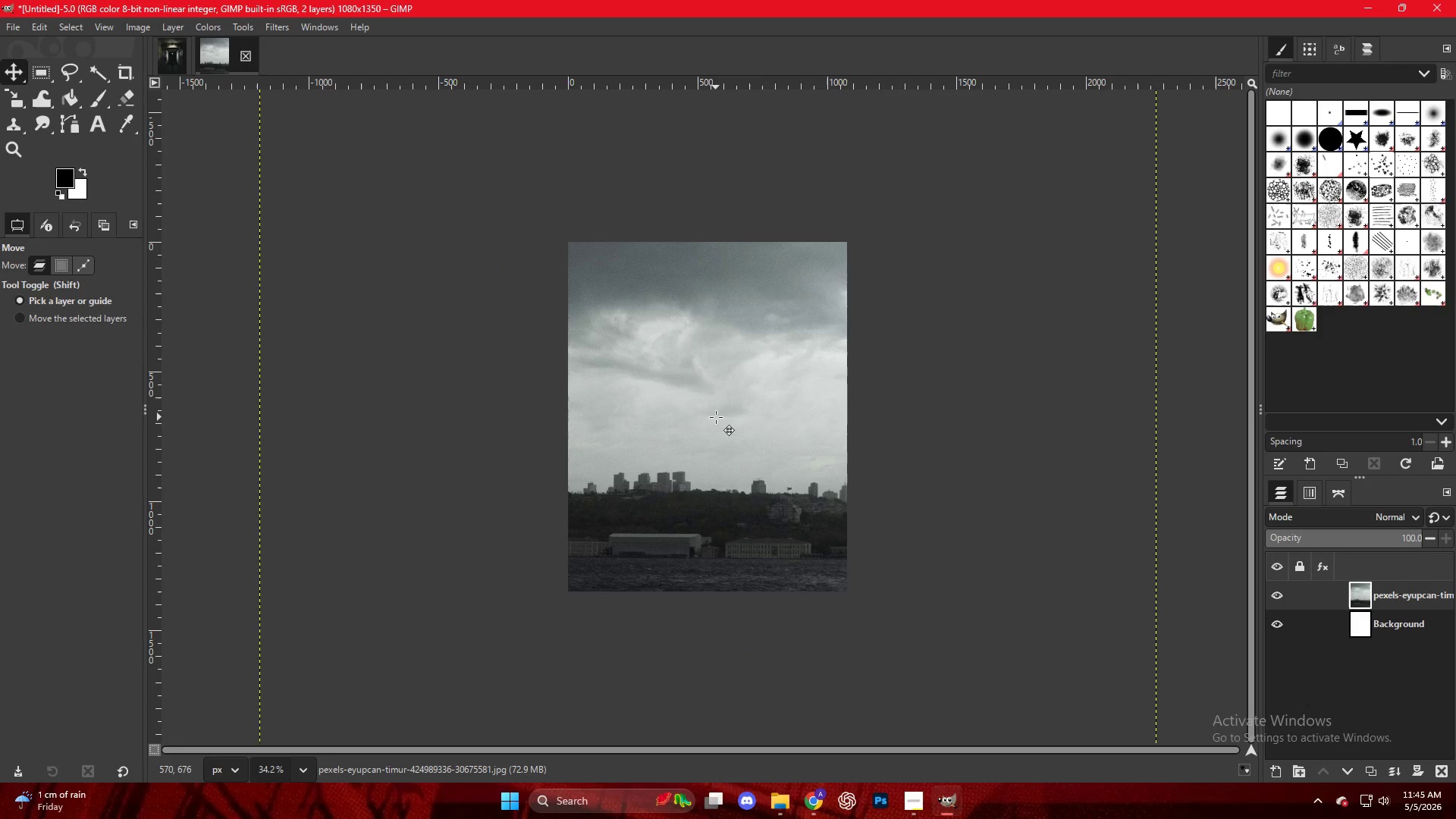 
key(Shift+S)
 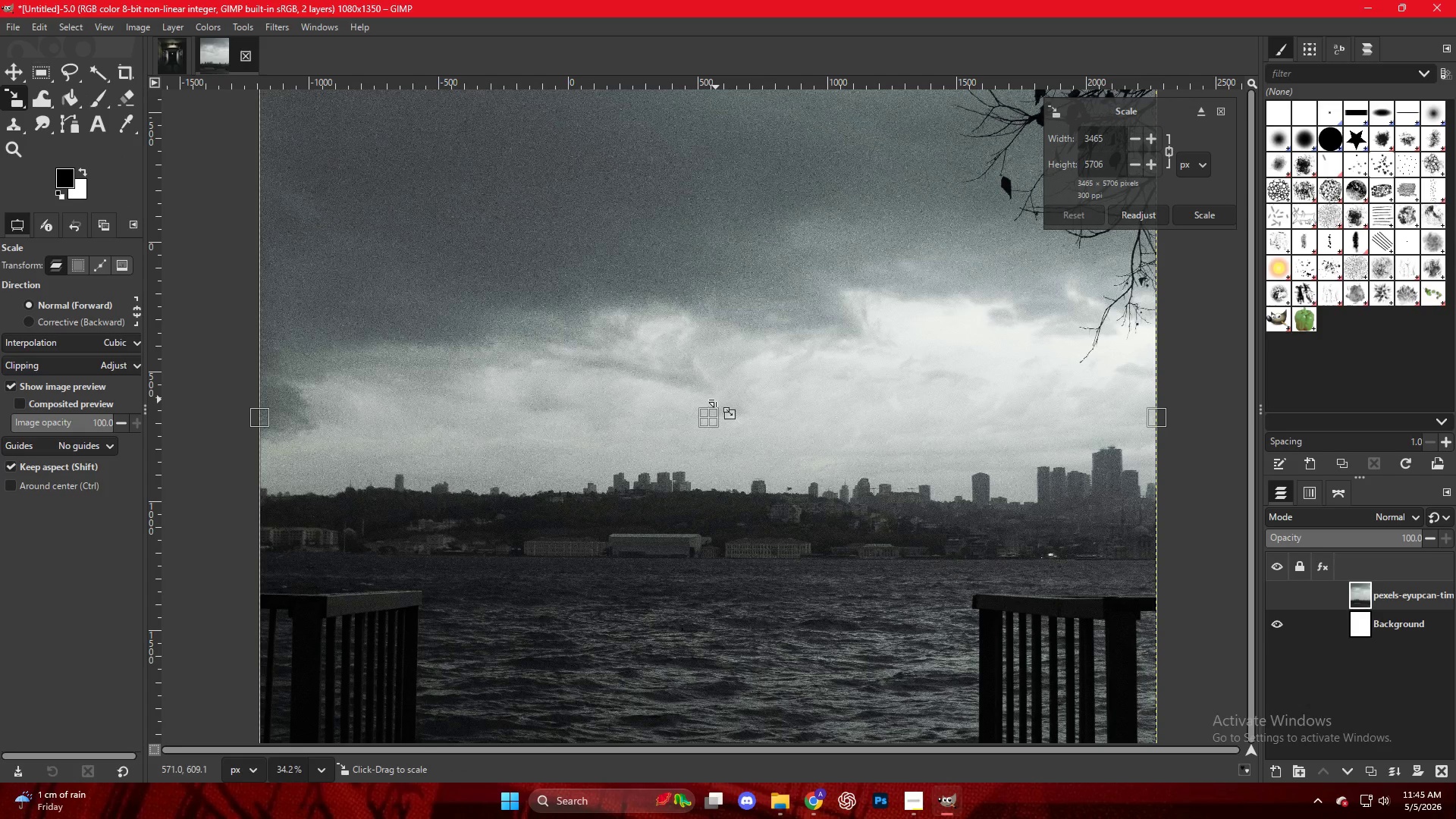 
hold_key(key=AltLeft, duration=0.31)
scroll: coordinate [716, 400], scroll_direction: down, amount: 5.0
 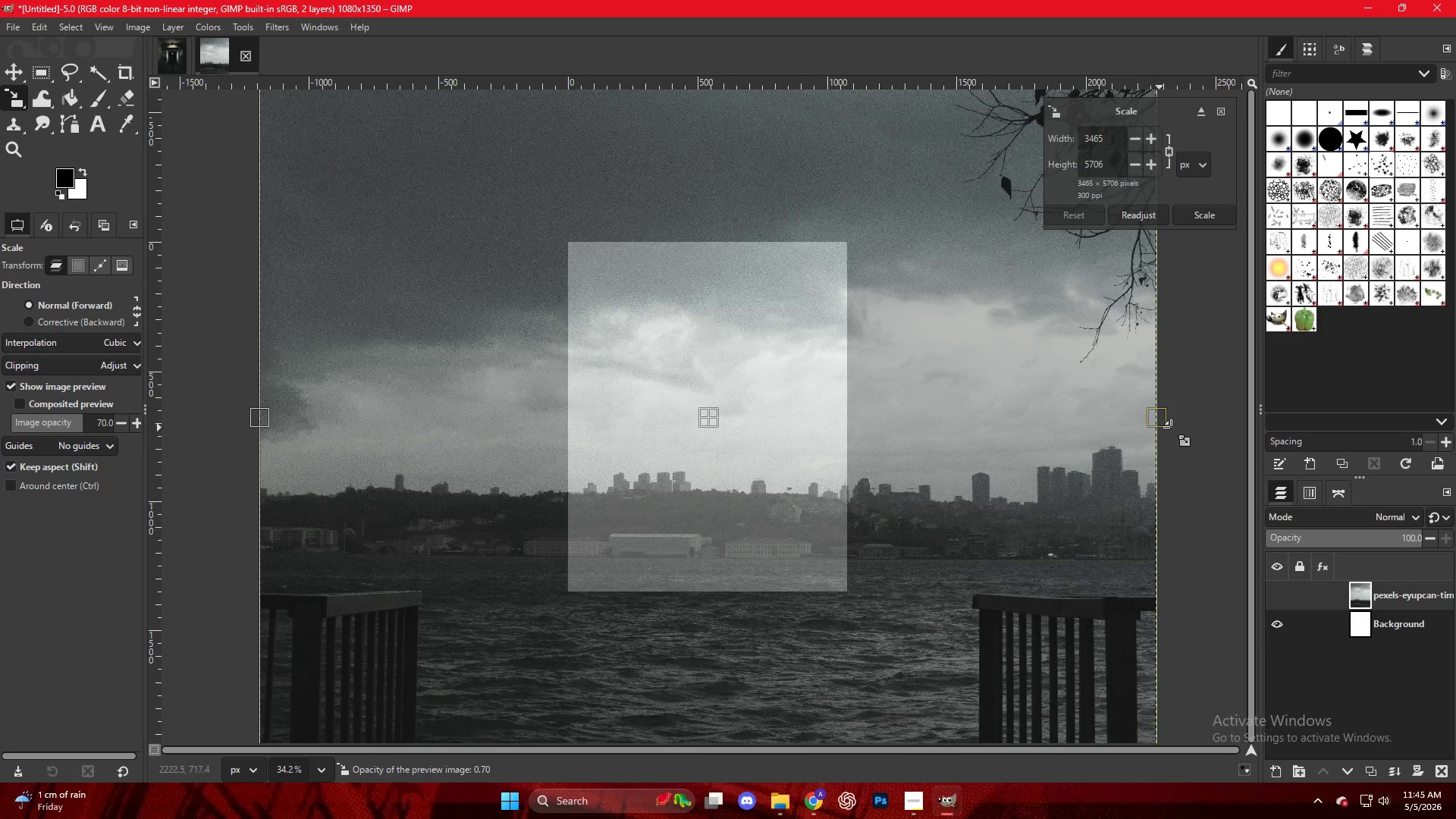 
hold_key(key=ShiftLeft, duration=1.19)
left_click_drag(start_coordinate=[1158, 421], to_coordinate=[1110, 426])
 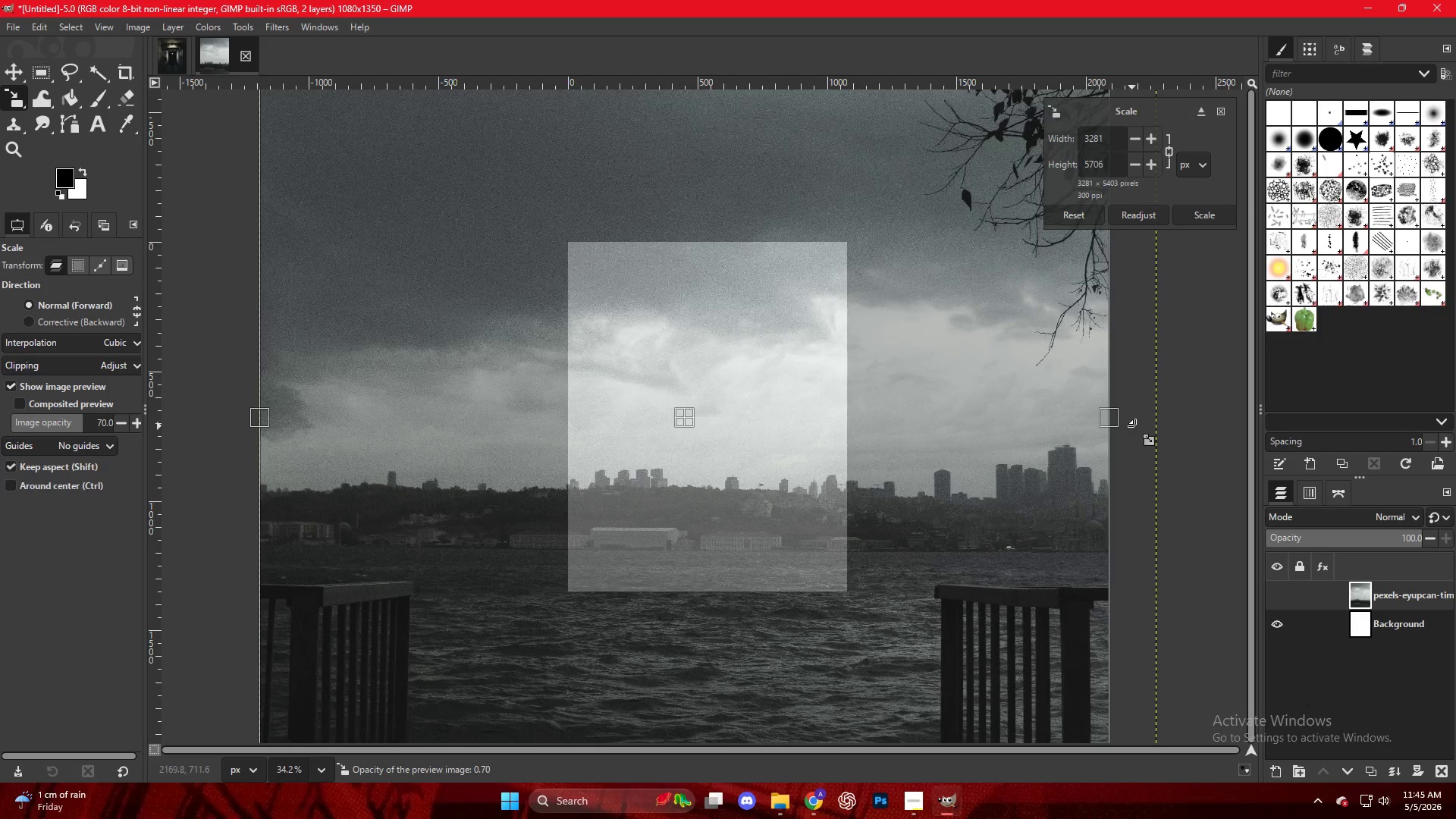 
key(Control+ControlLeft)
 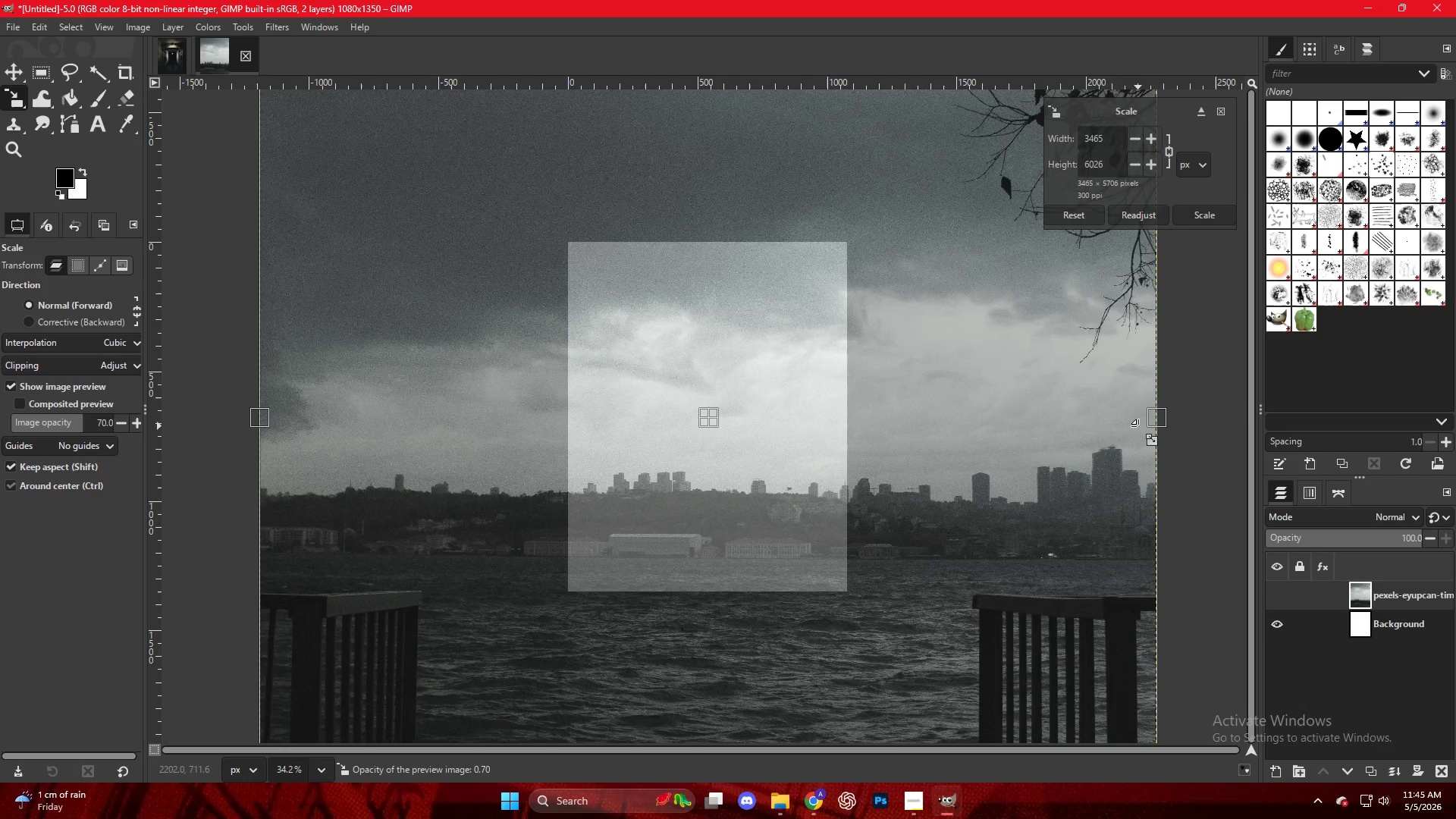 
key(Control+Z)
 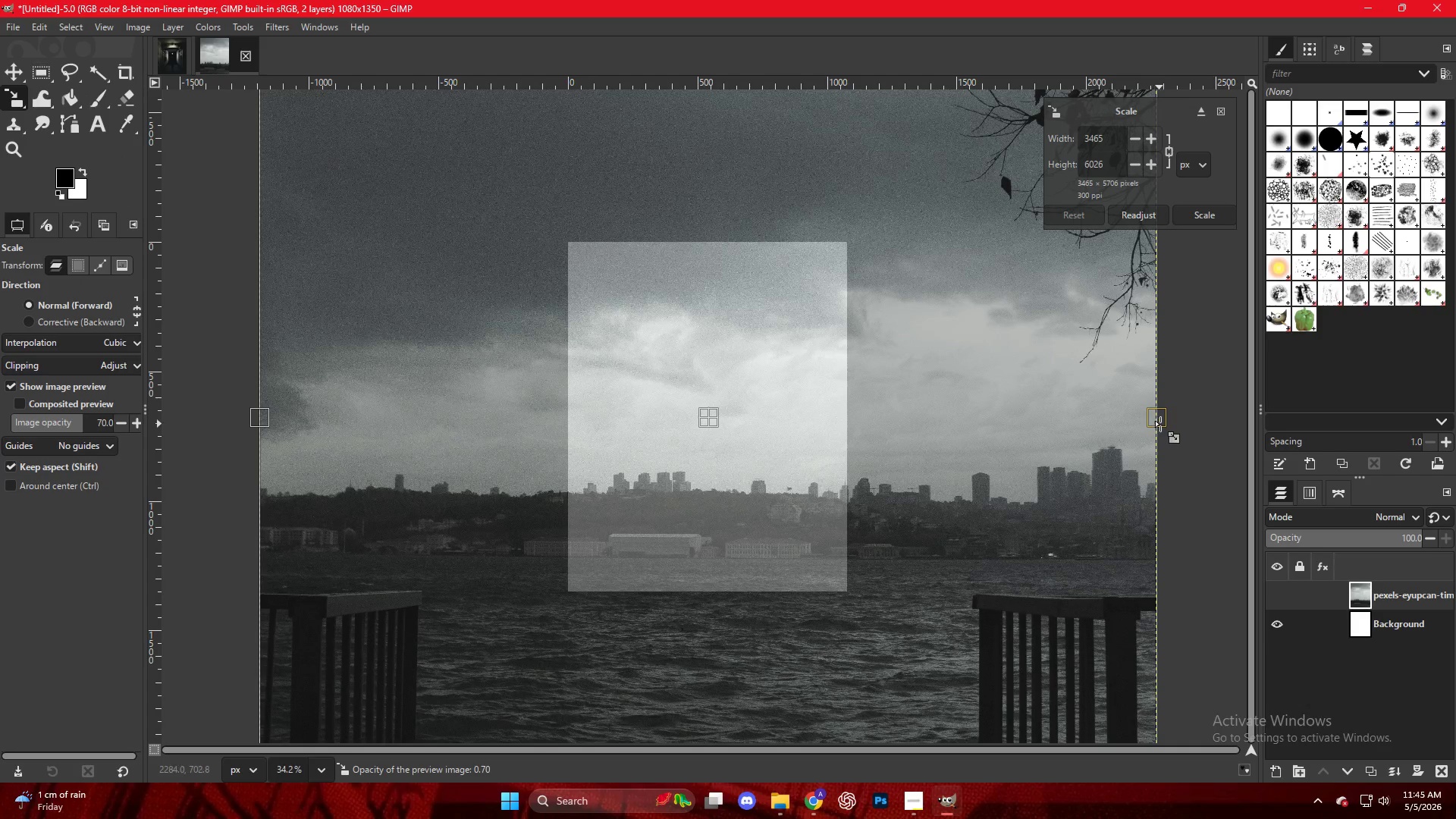 
left_click([1160, 423])
 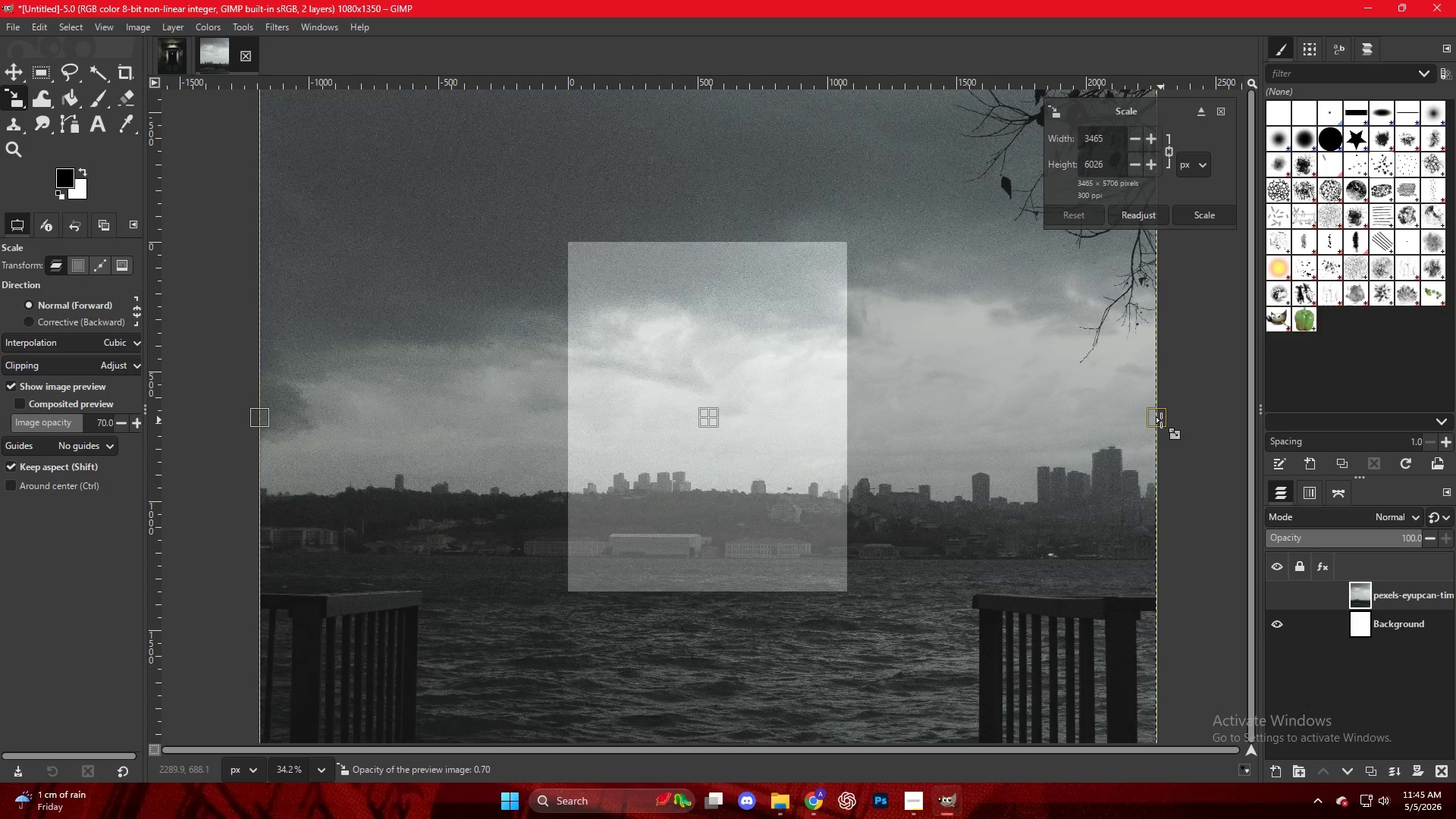 
left_click_drag(start_coordinate=[1161, 420], to_coordinate=[850, 419])
 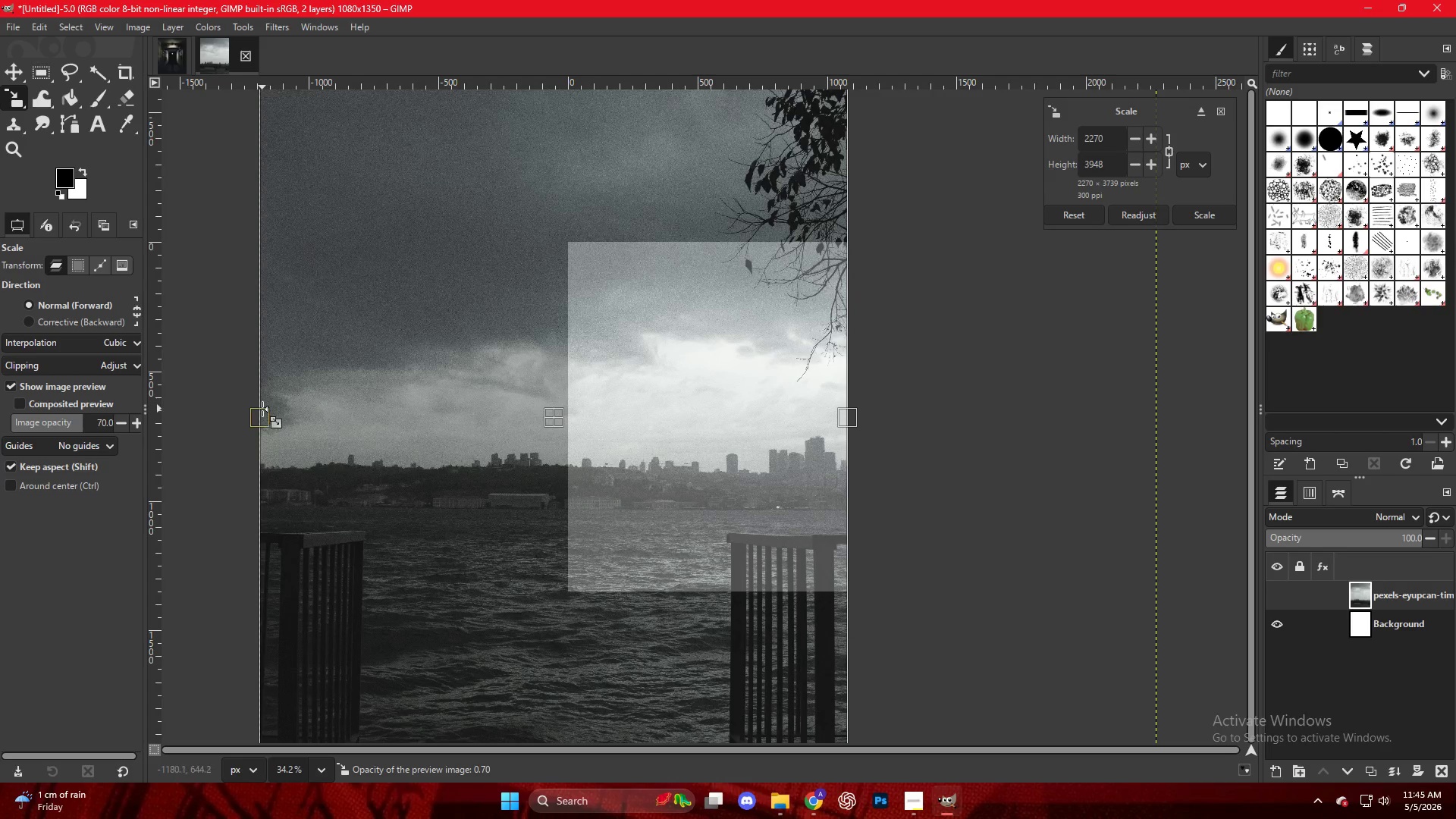 
left_click_drag(start_coordinate=[262, 410], to_coordinate=[568, 413])
 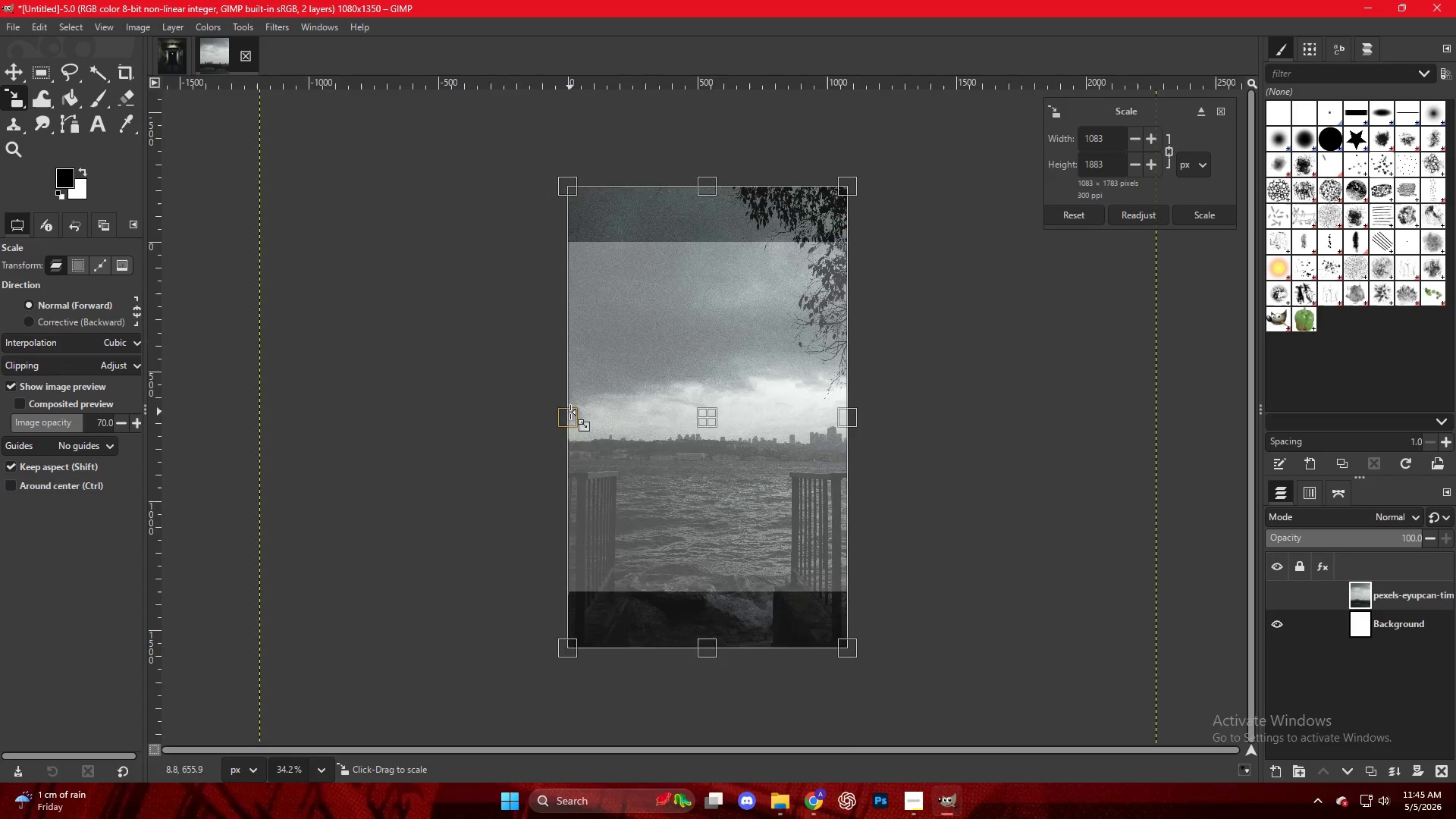 
hold_key(key=ControlLeft, duration=1.78)
 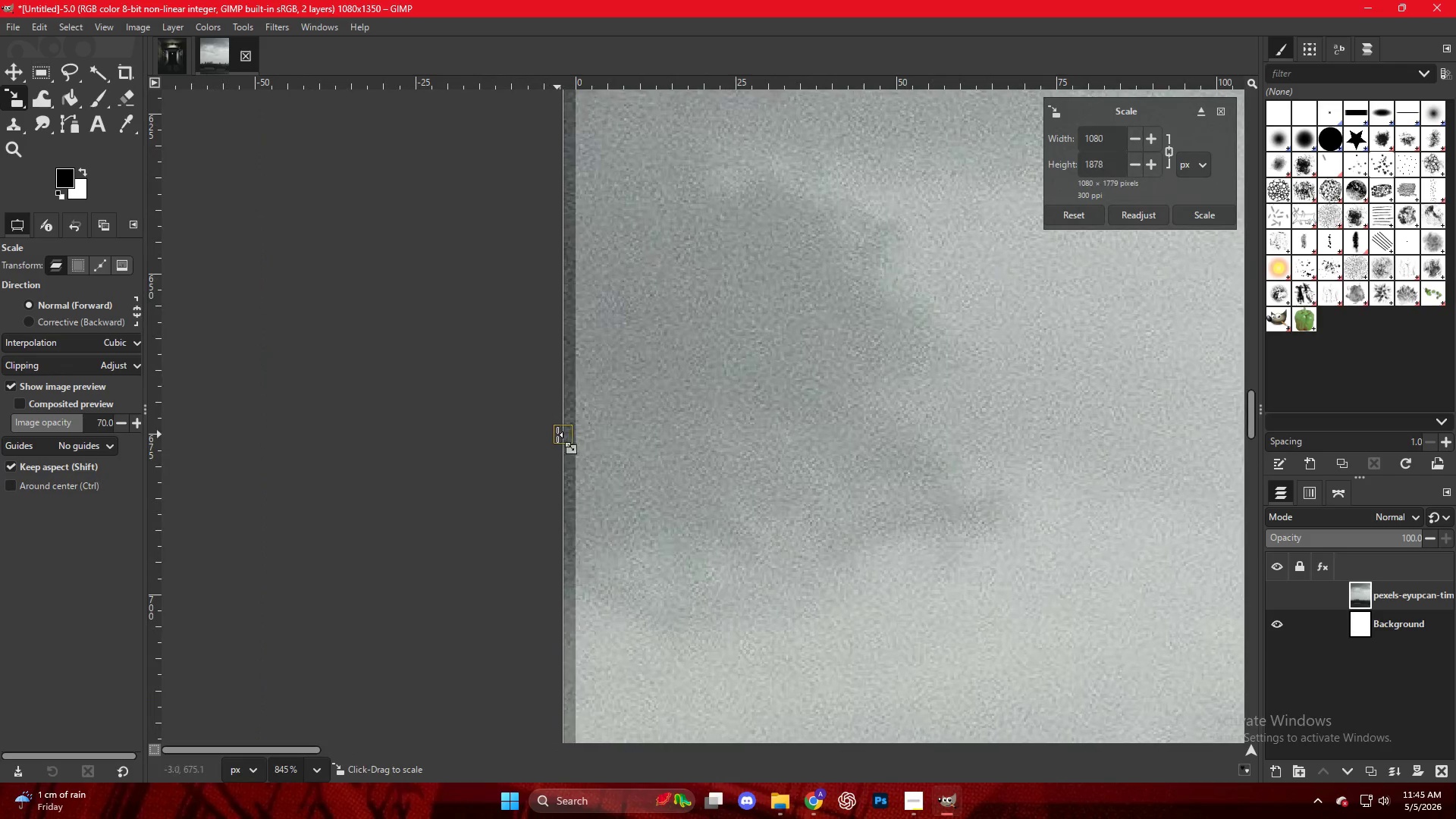 
left_click_drag(start_coordinate=[543, 434], to_coordinate=[570, 435])
 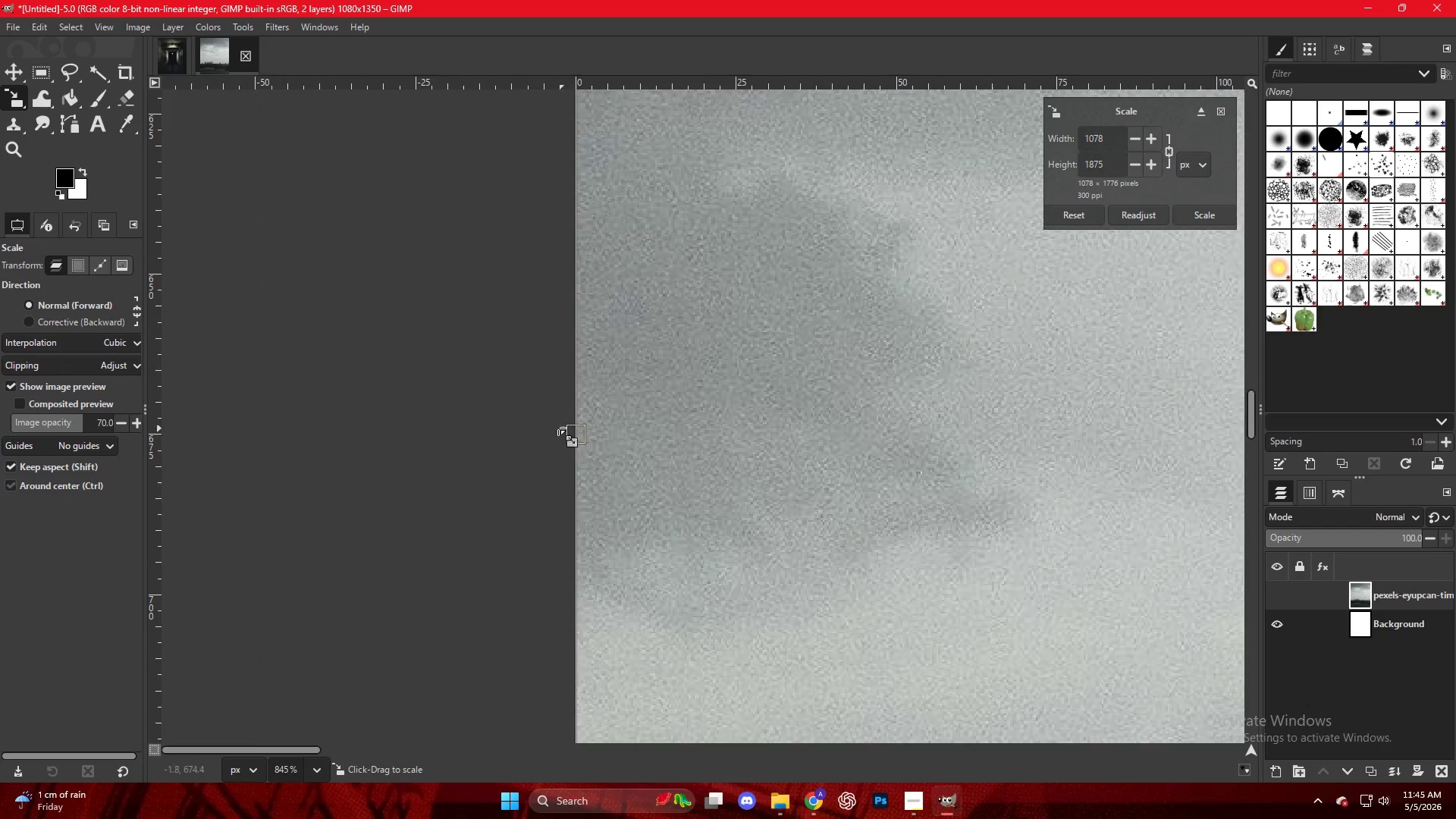 
scroll: coordinate [563, 430], scroll_direction: up, amount: 34.0
 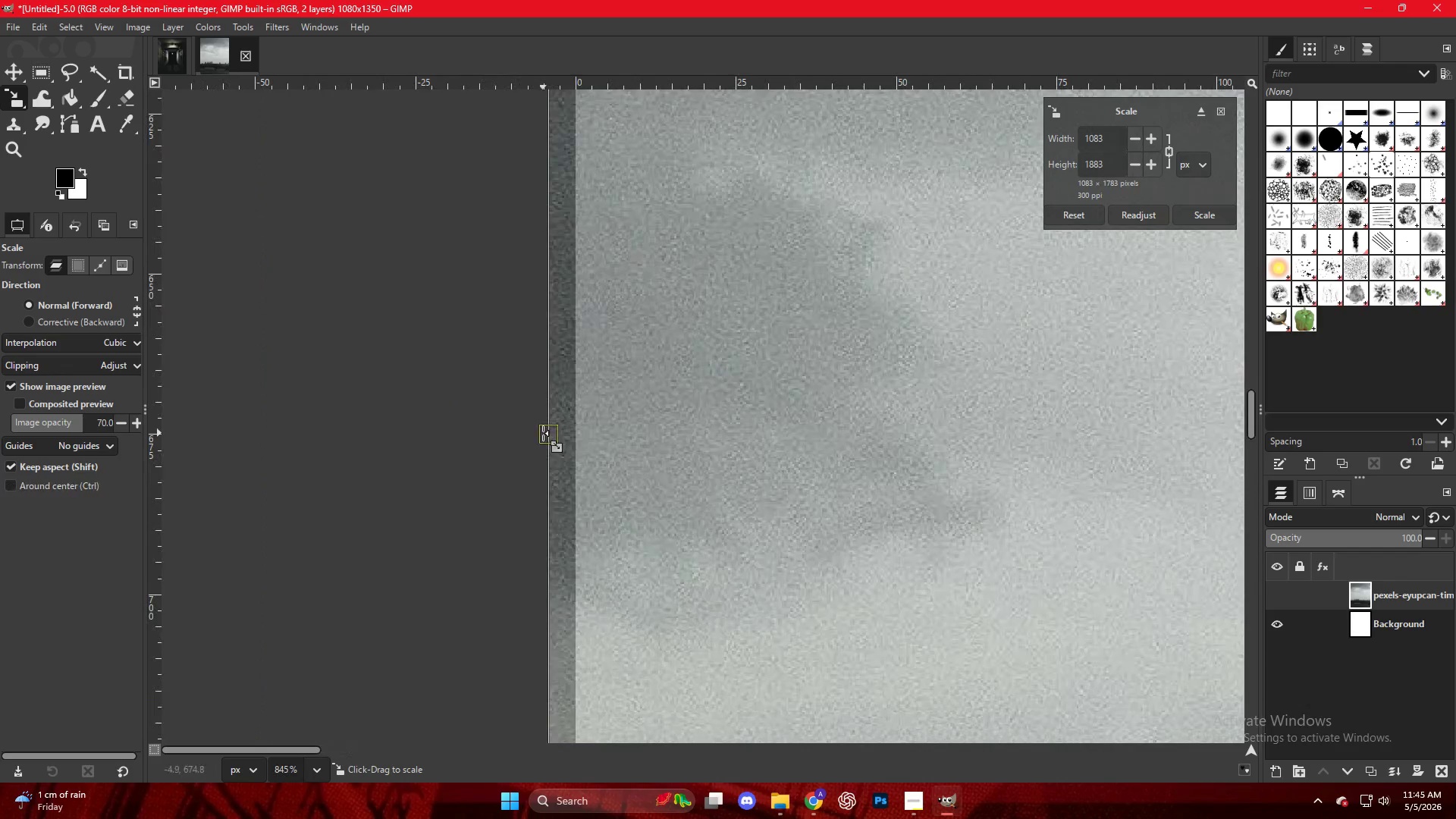 
hold_key(key=ControlLeft, duration=1.2)
scroll: coordinate [701, 460], scroll_direction: down, amount: 29.0
 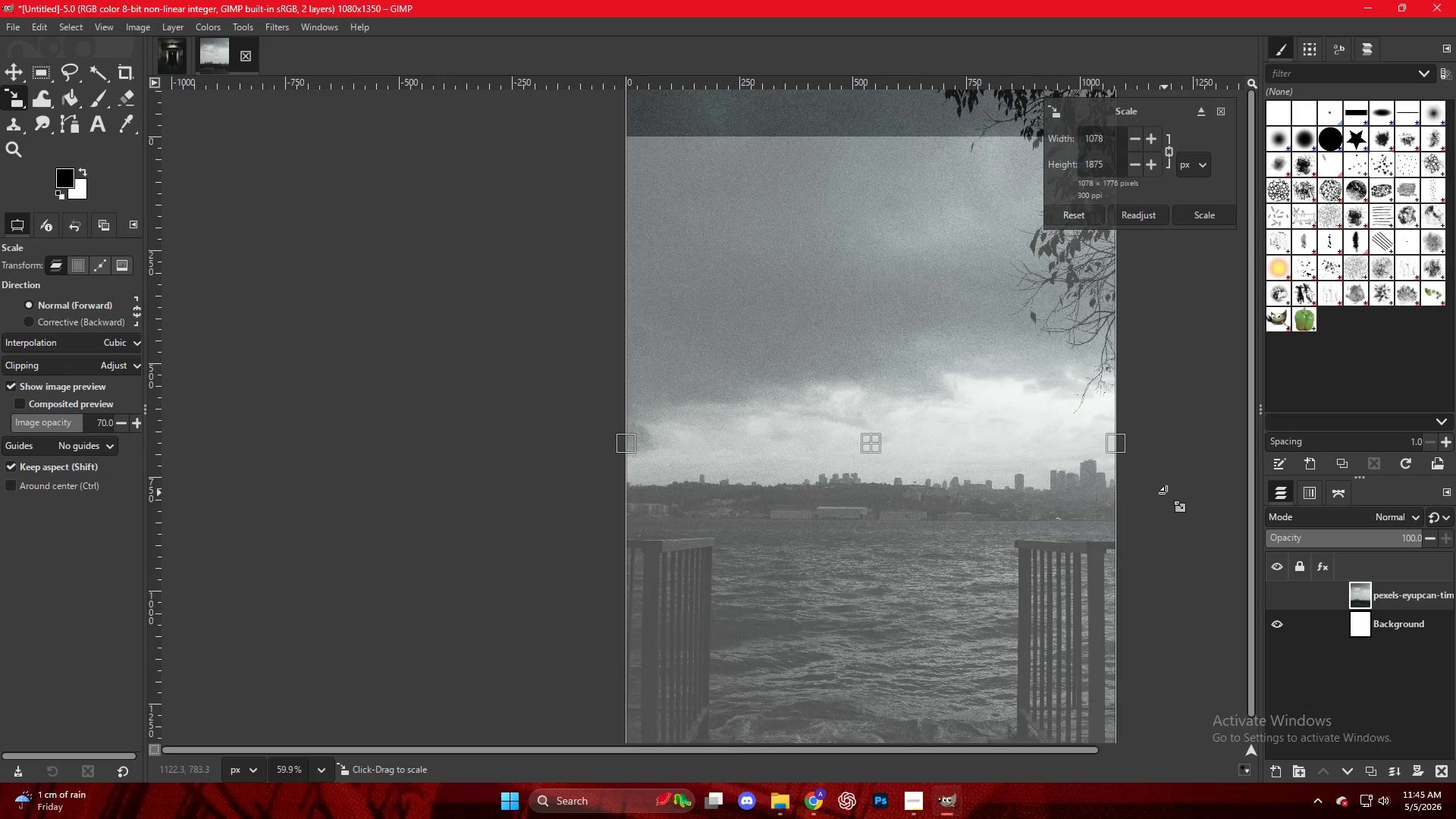 
hold_key(key=ControlLeft, duration=0.31)
 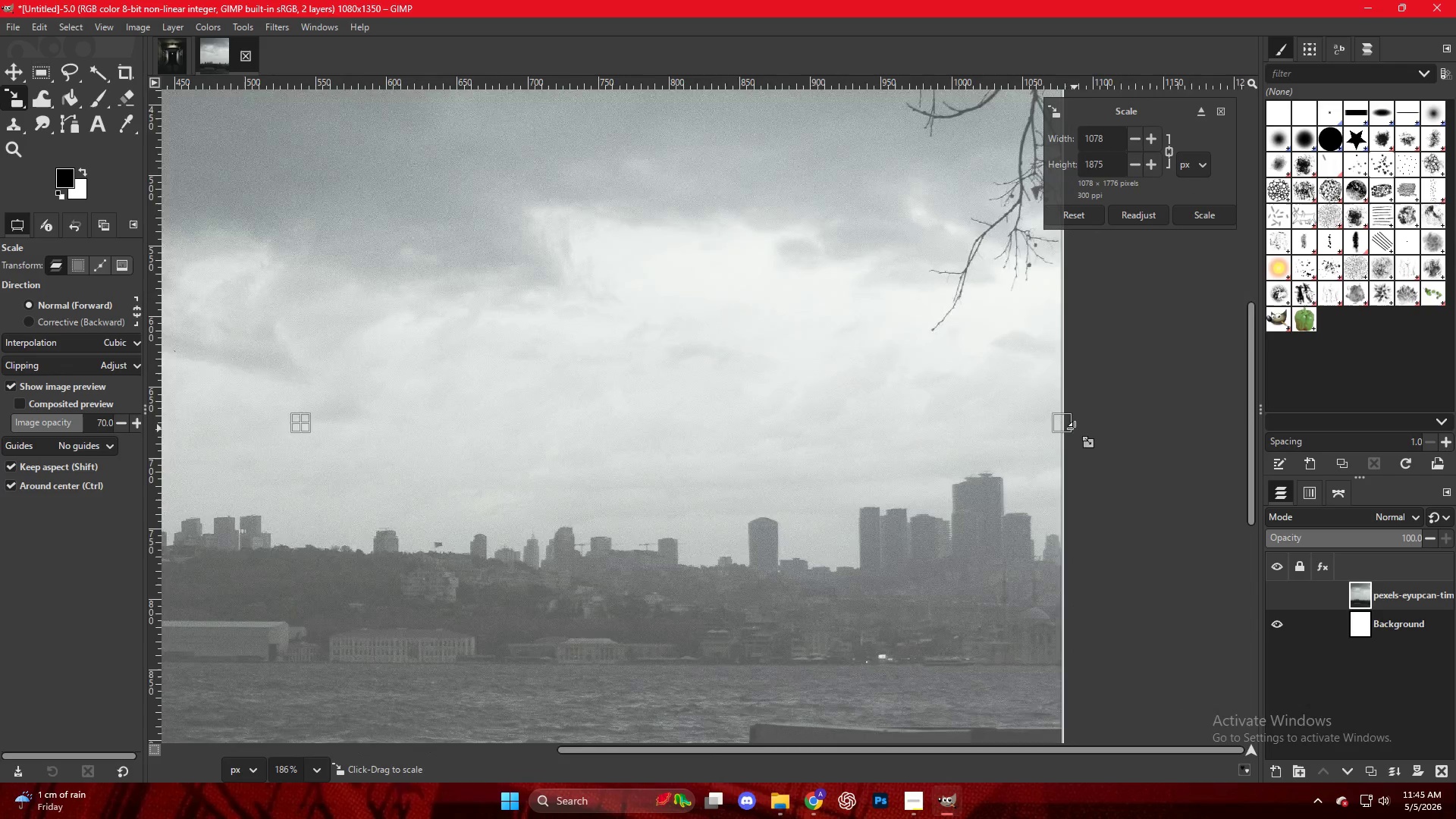 
hold_key(key=ControlLeft, duration=1.64)
 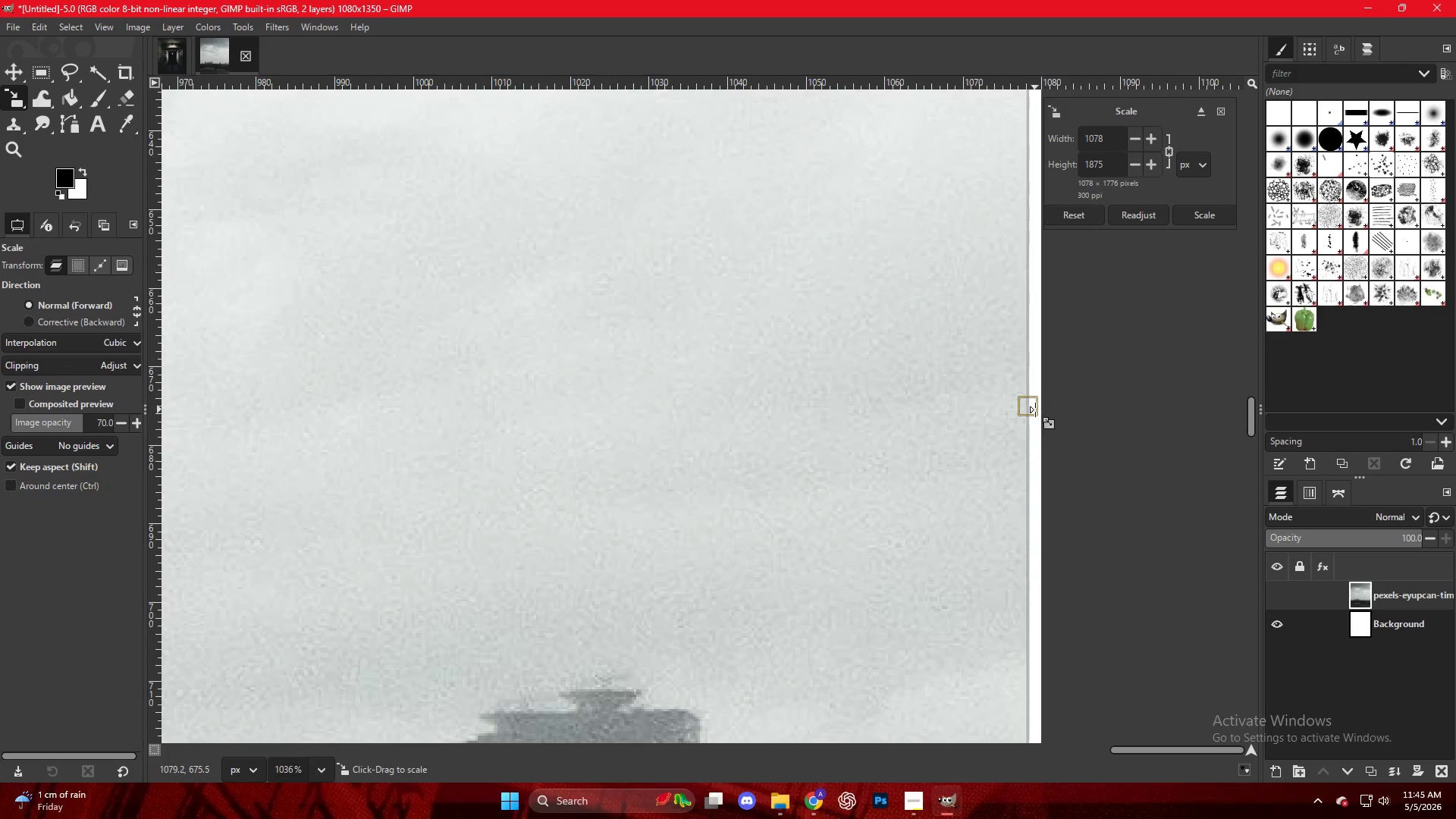 
left_click_drag(start_coordinate=[1035, 410], to_coordinate=[1048, 413])
 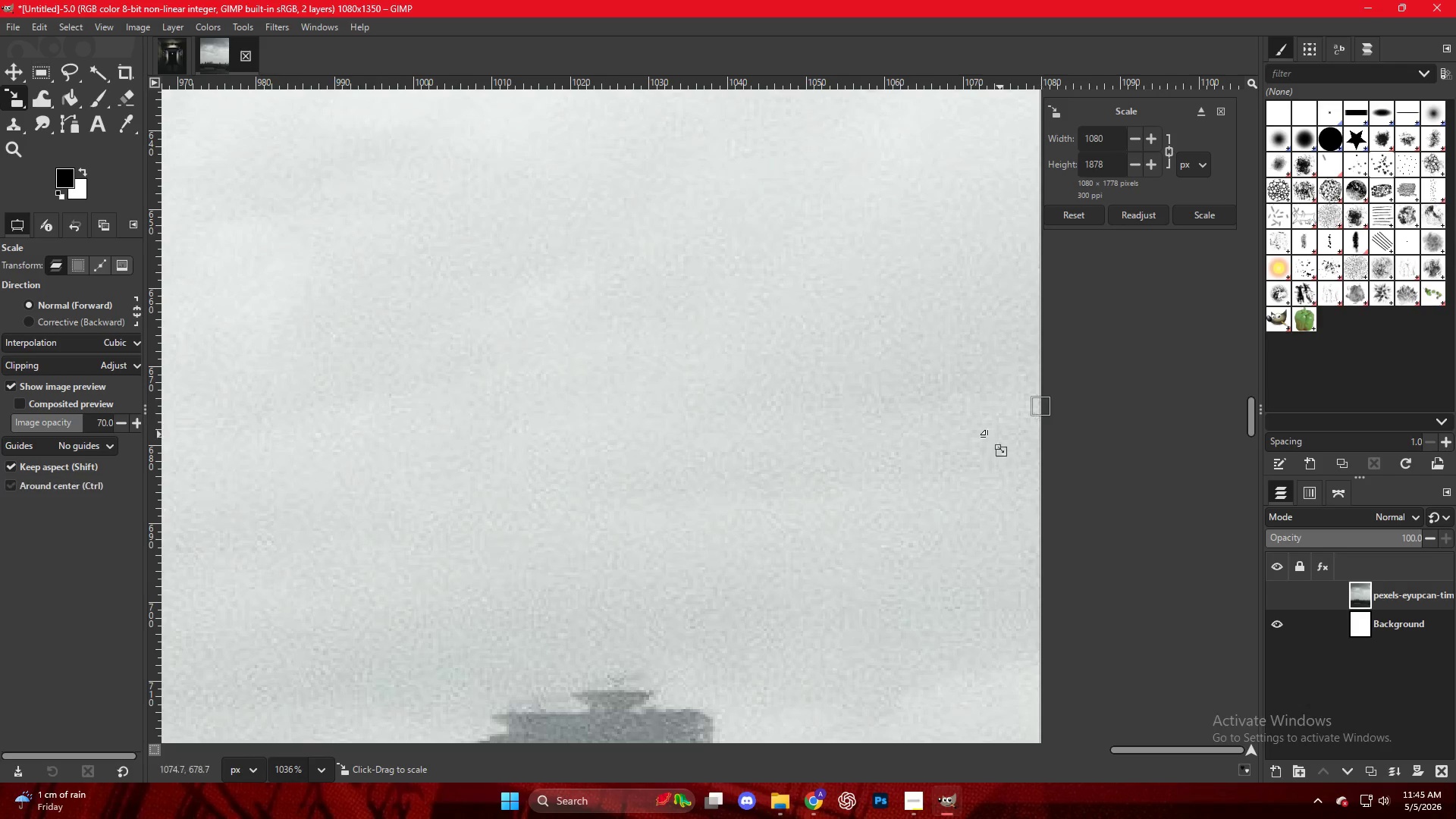 
scroll: coordinate [1046, 416], scroll_direction: up, amount: 30.0
 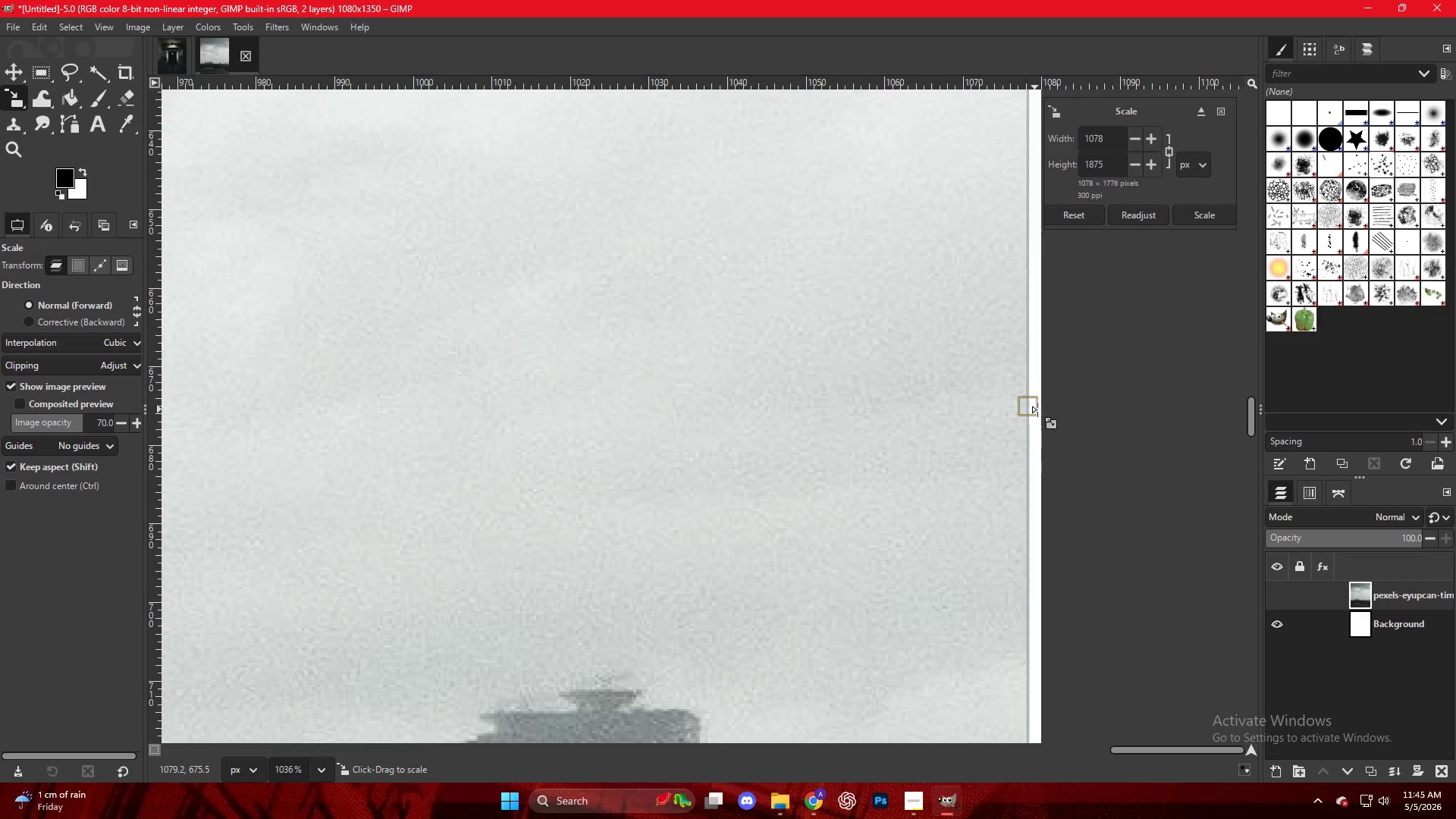 
hold_key(key=ControlLeft, duration=1.53)
 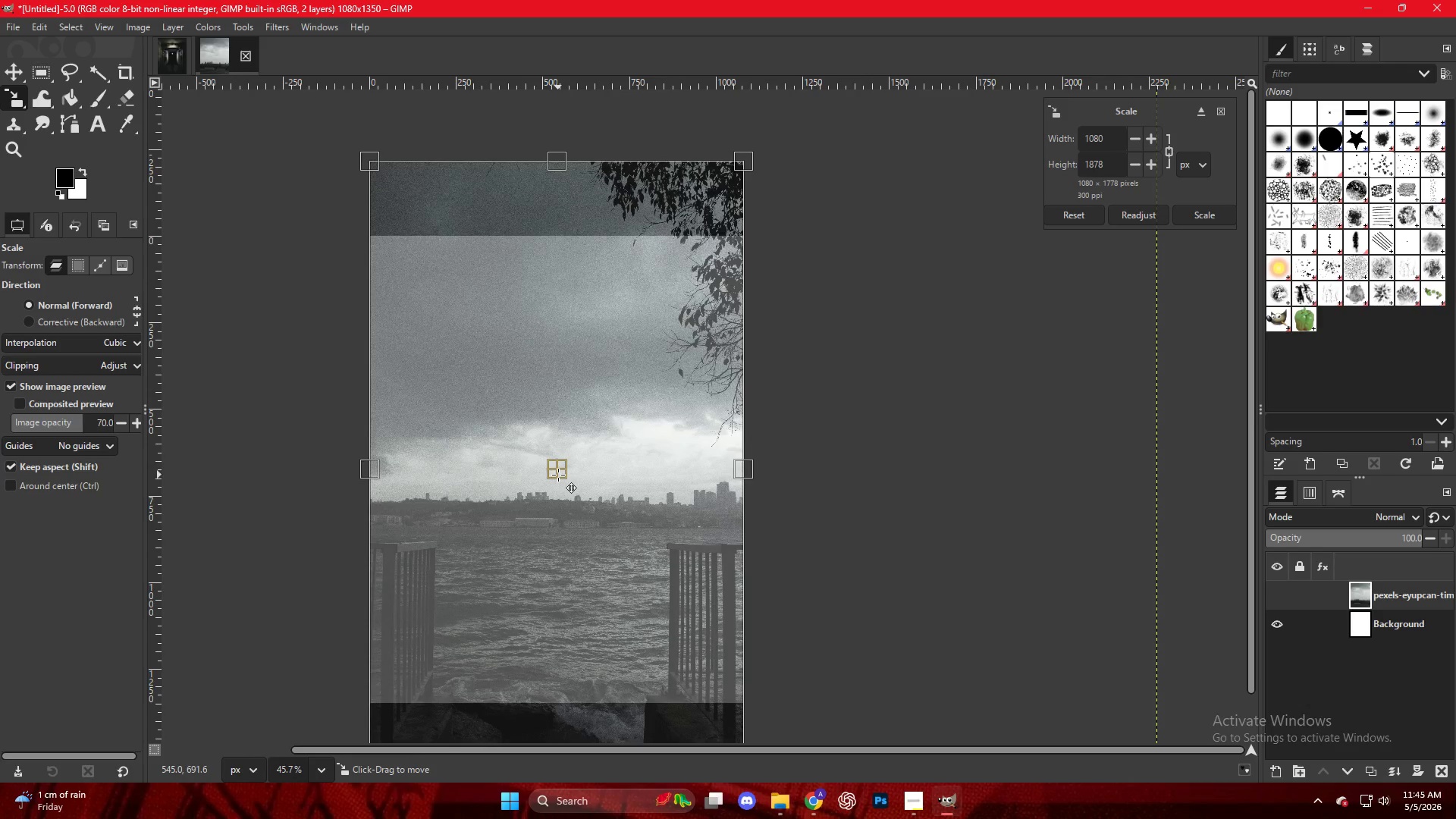 
left_click_drag(start_coordinate=[558, 475], to_coordinate=[557, 400])
 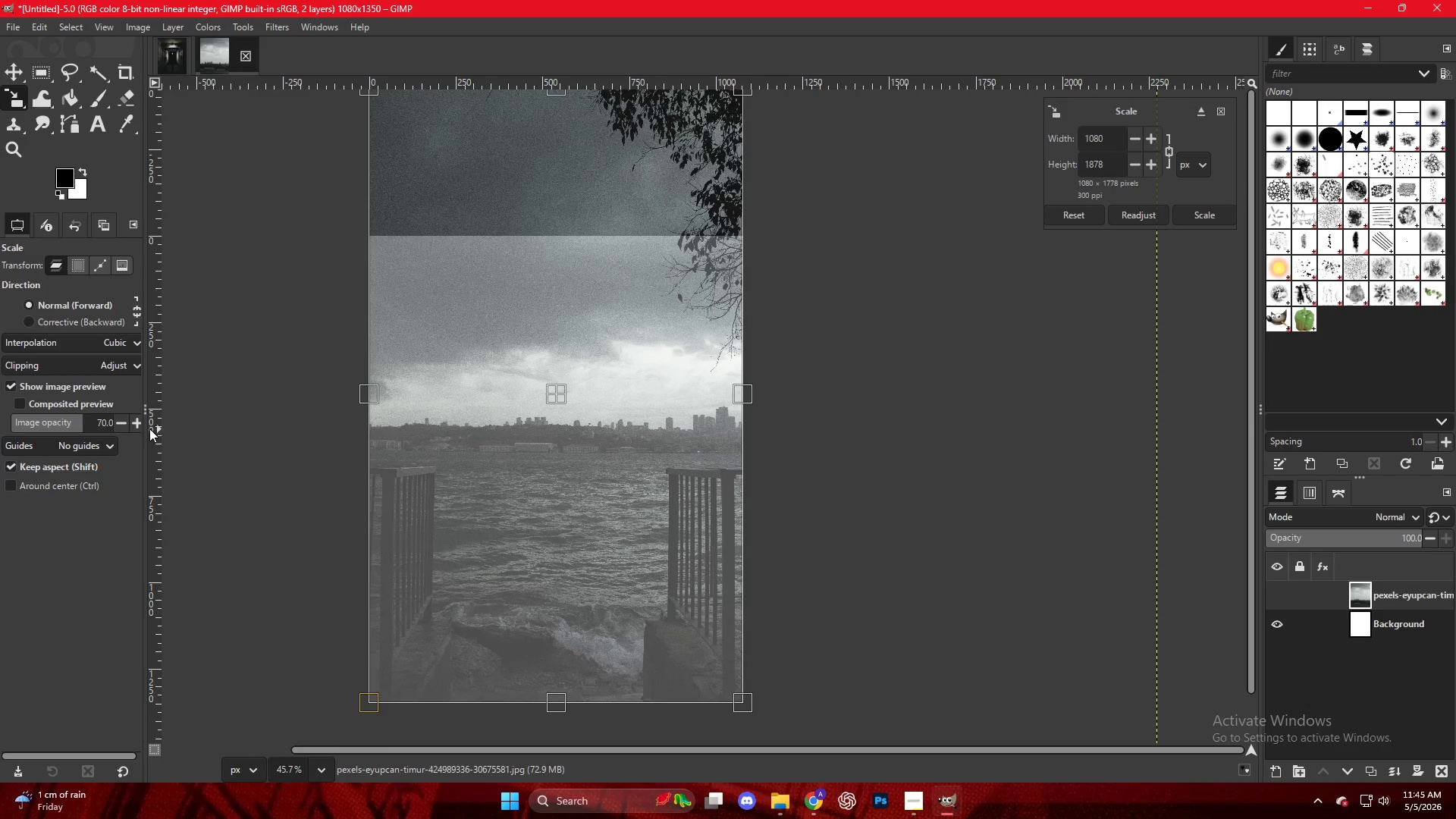 
scroll: coordinate [578, 482], scroll_direction: down, amount: 34.0
 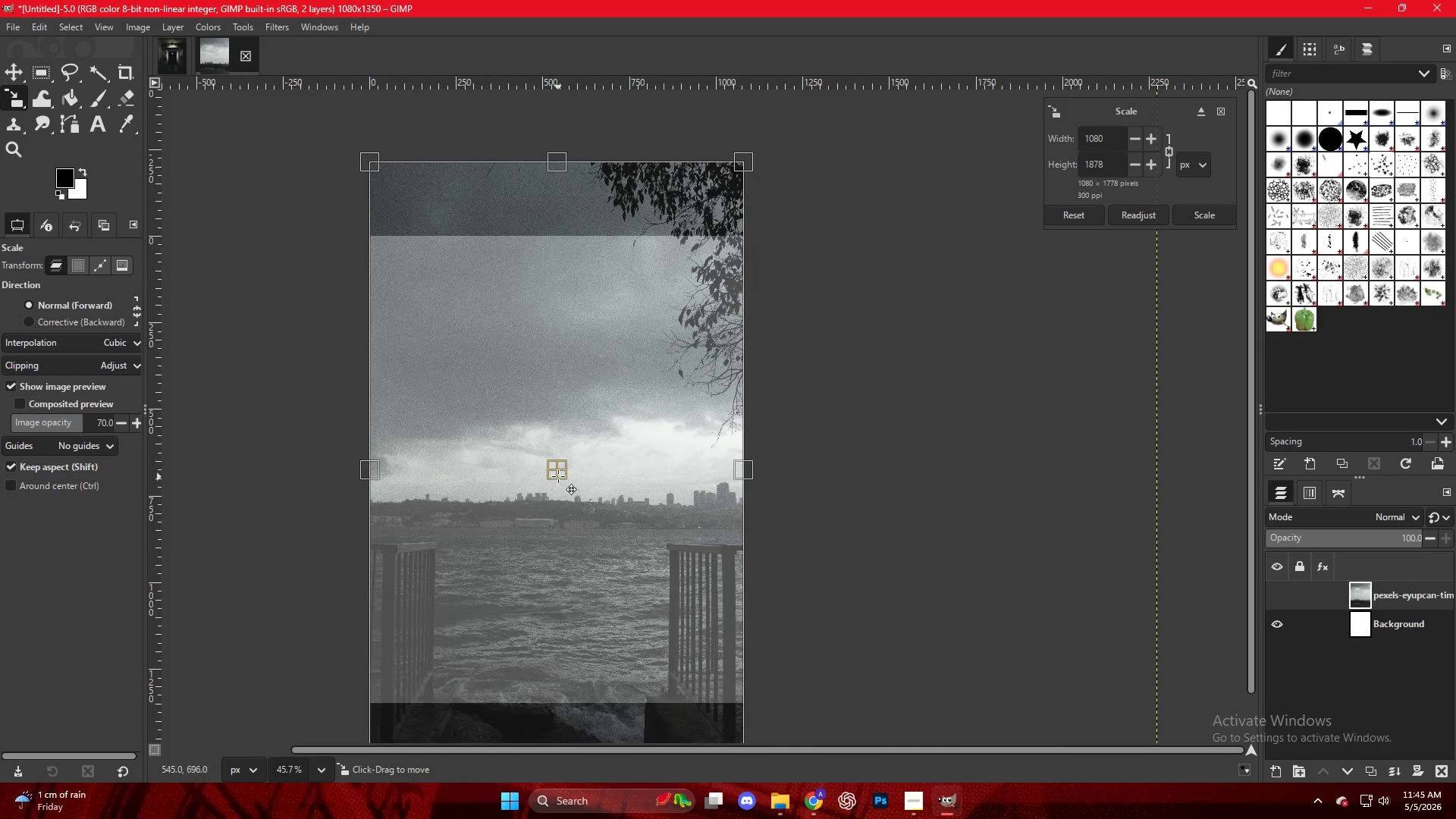 
left_click([152, 428])
 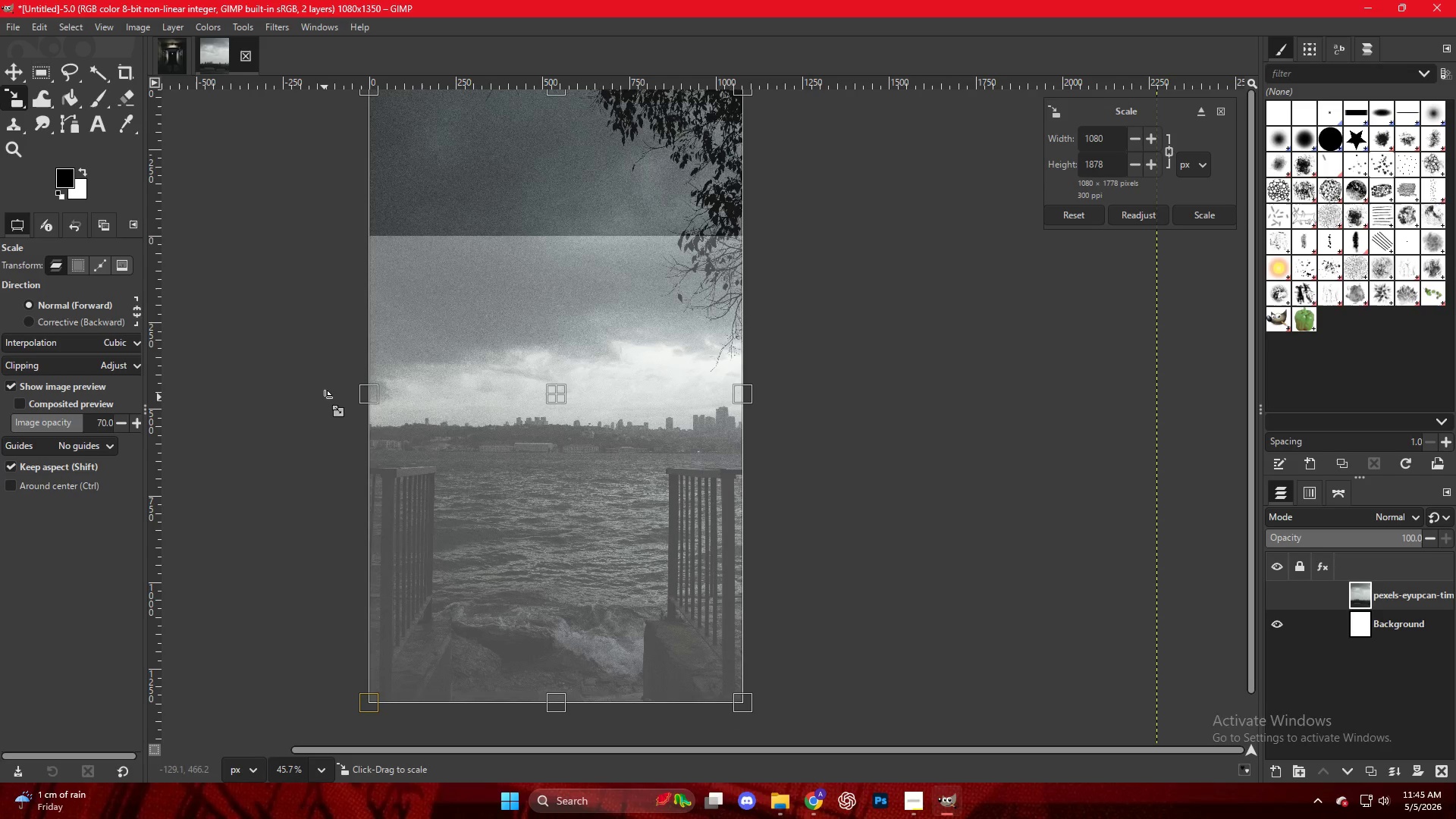 
left_click([325, 397])
 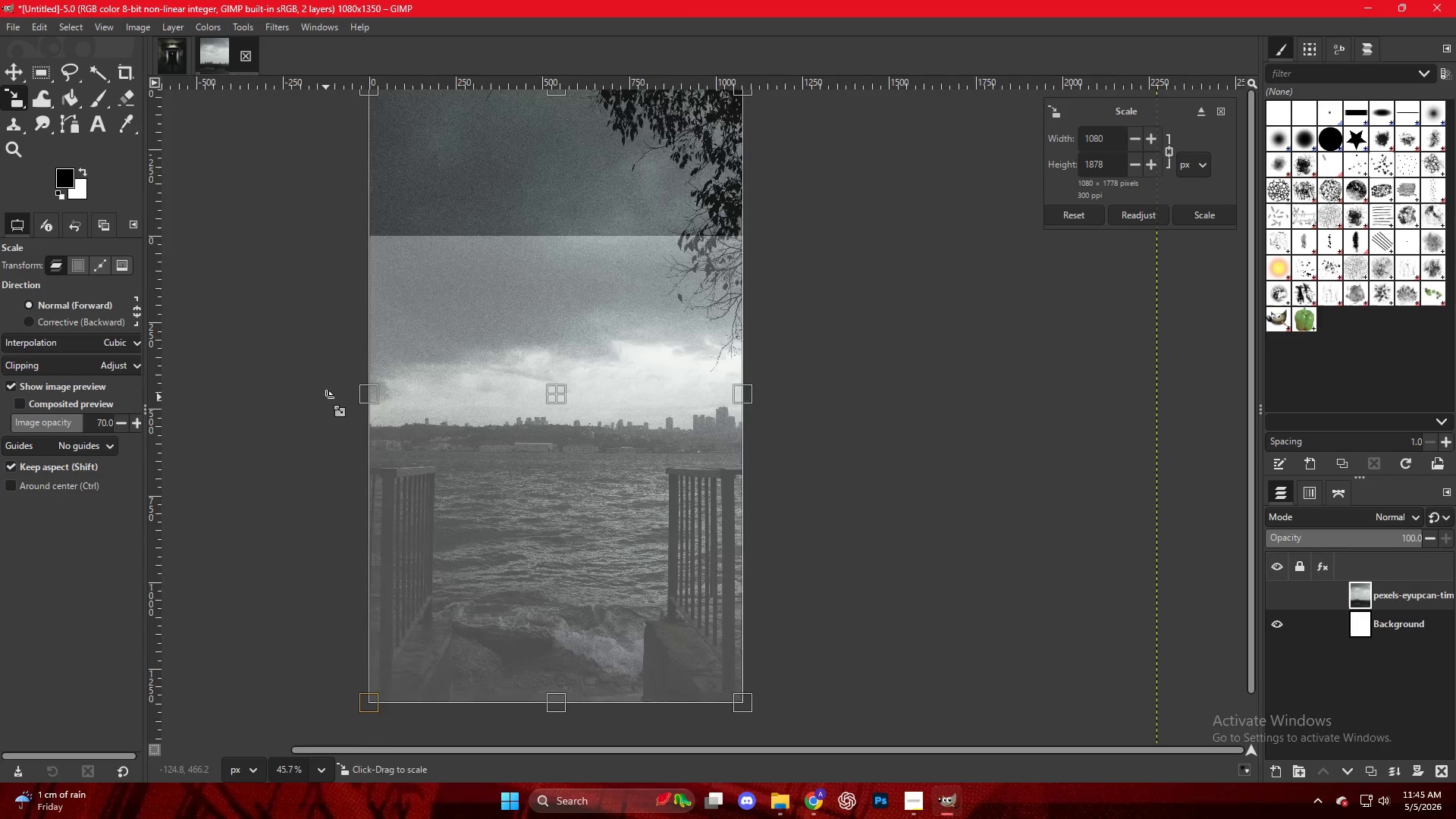 
hold_key(key=ControlLeft, duration=1.88)
 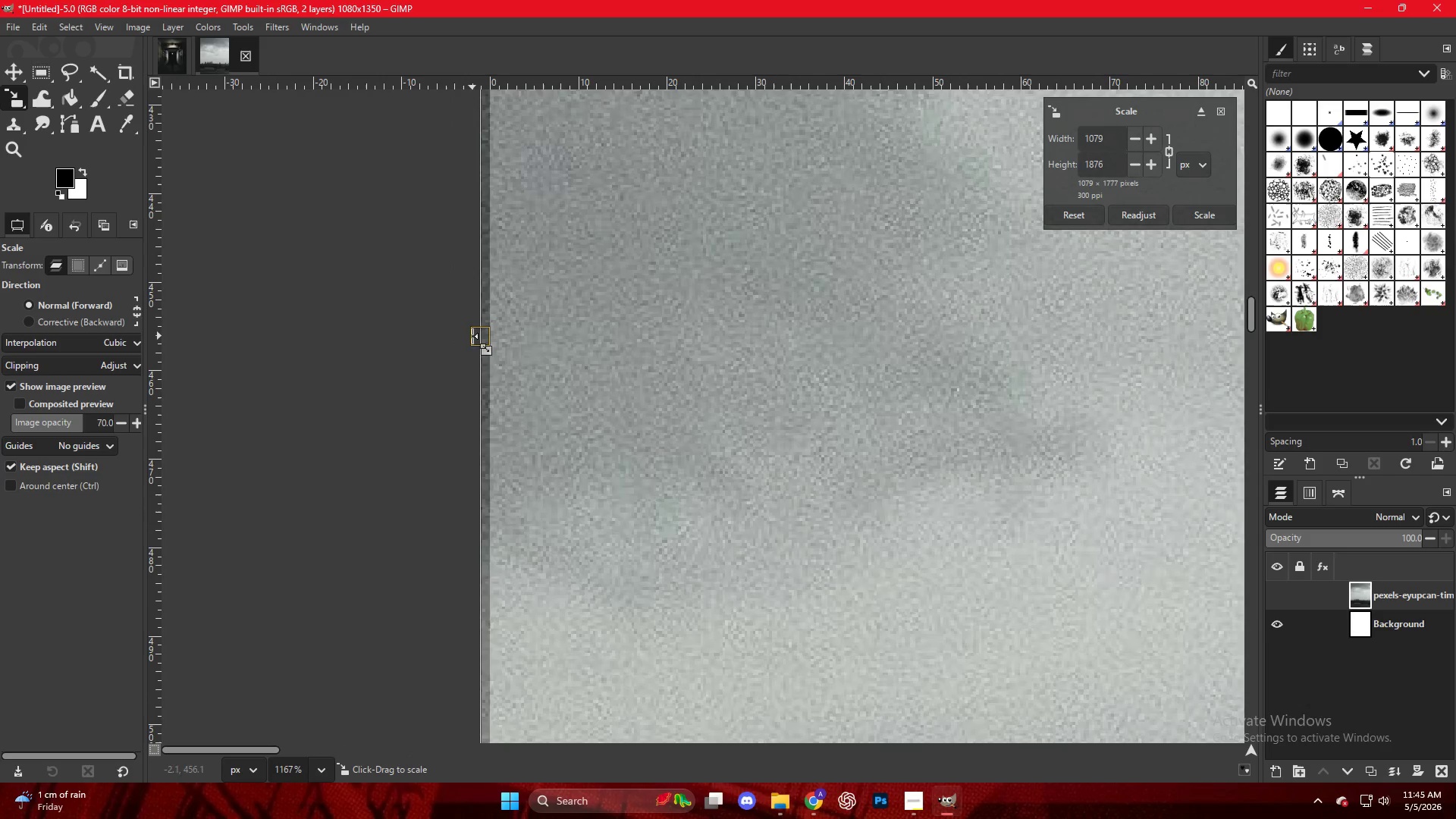 
left_click_drag(start_coordinate=[463, 334], to_coordinate=[482, 339])
 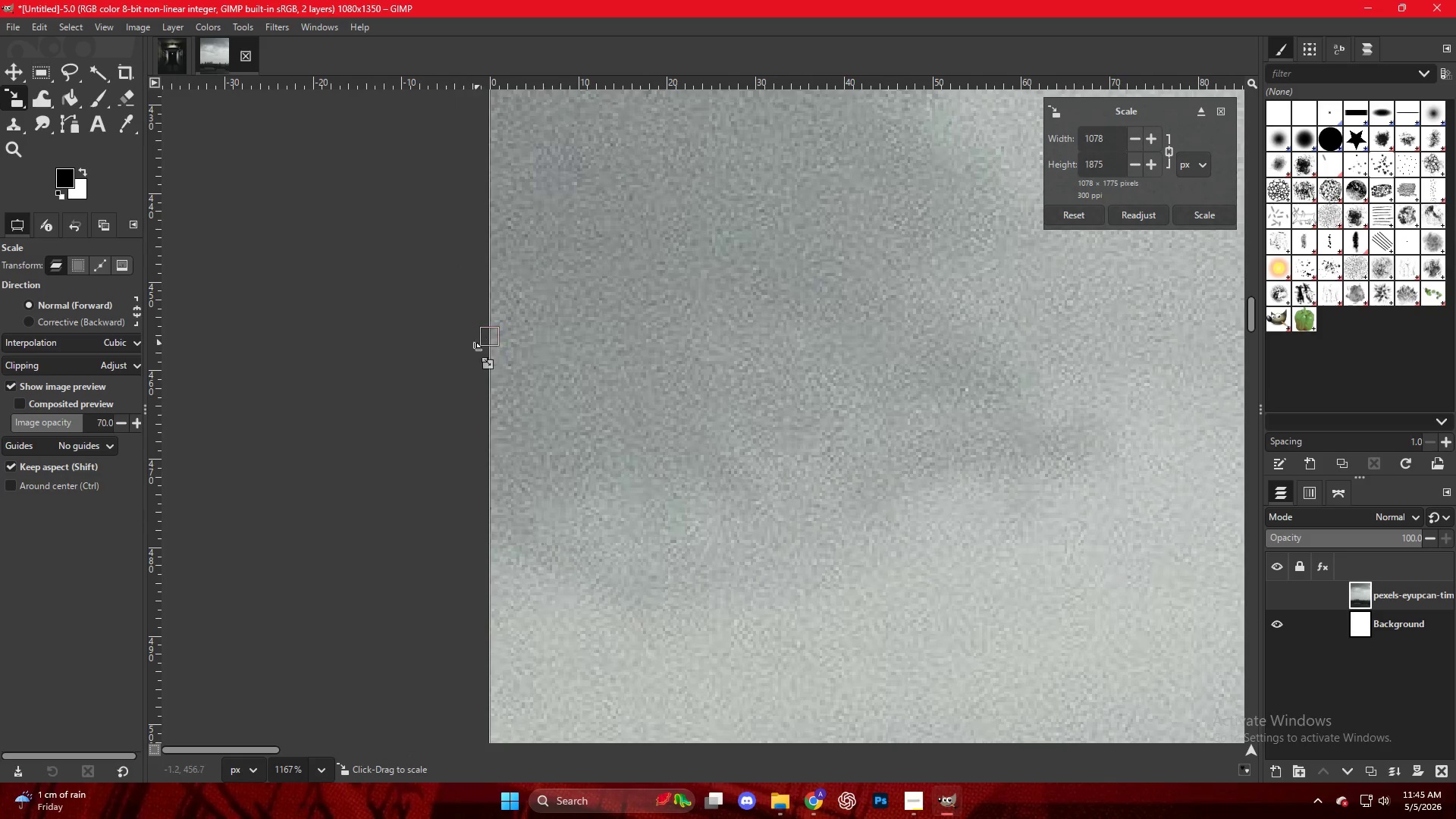 
scroll: coordinate [437, 353], scroll_direction: up, amount: 34.0
 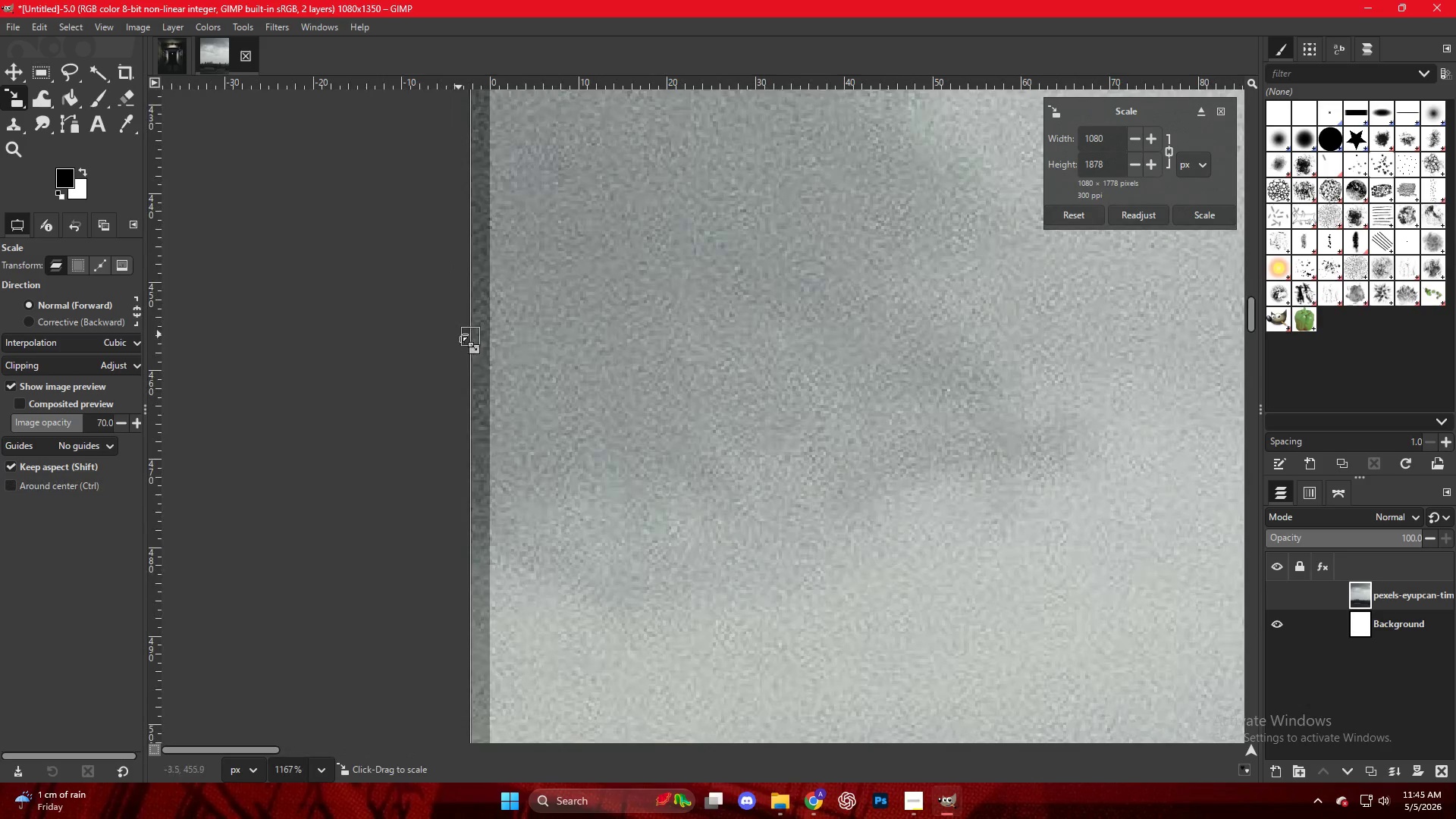 
hold_key(key=ControlLeft, duration=0.73)
scroll: coordinate [961, 664], scroll_direction: down, amount: 53.0
 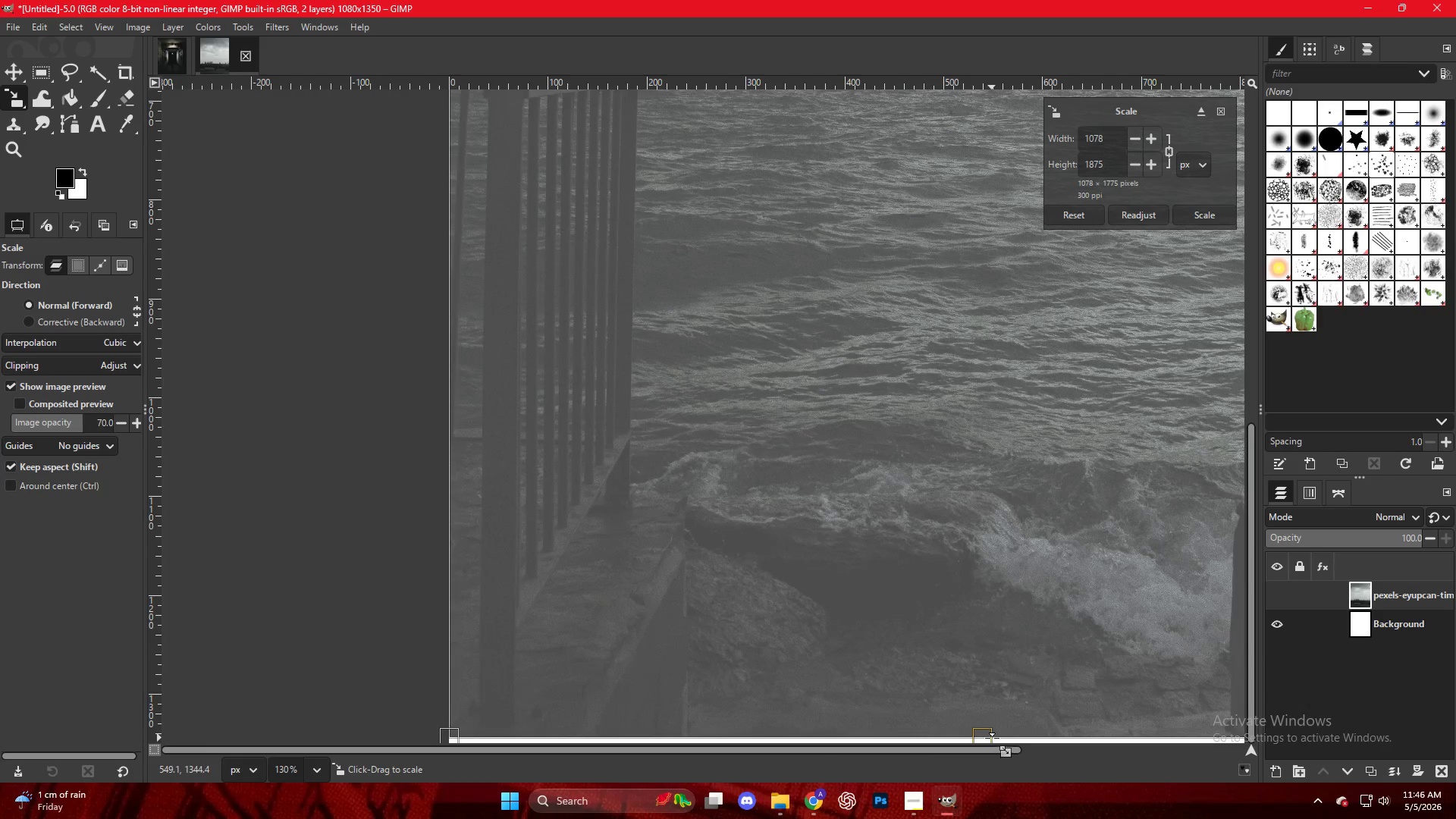 
scroll: coordinate [924, 469], scroll_direction: up, amount: 10.0
 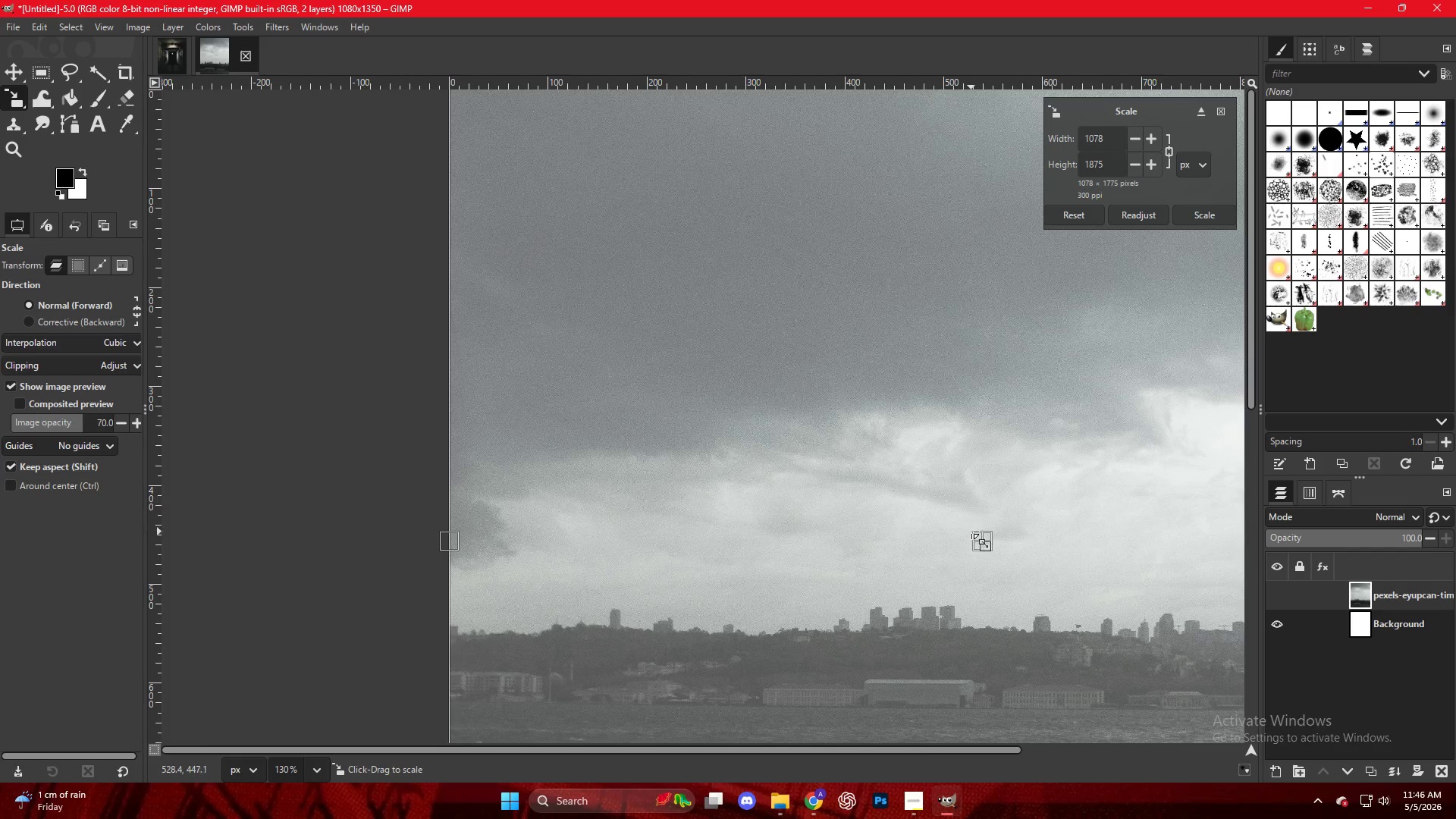 
left_click_drag(start_coordinate=[971, 530], to_coordinate=[971, 534])
 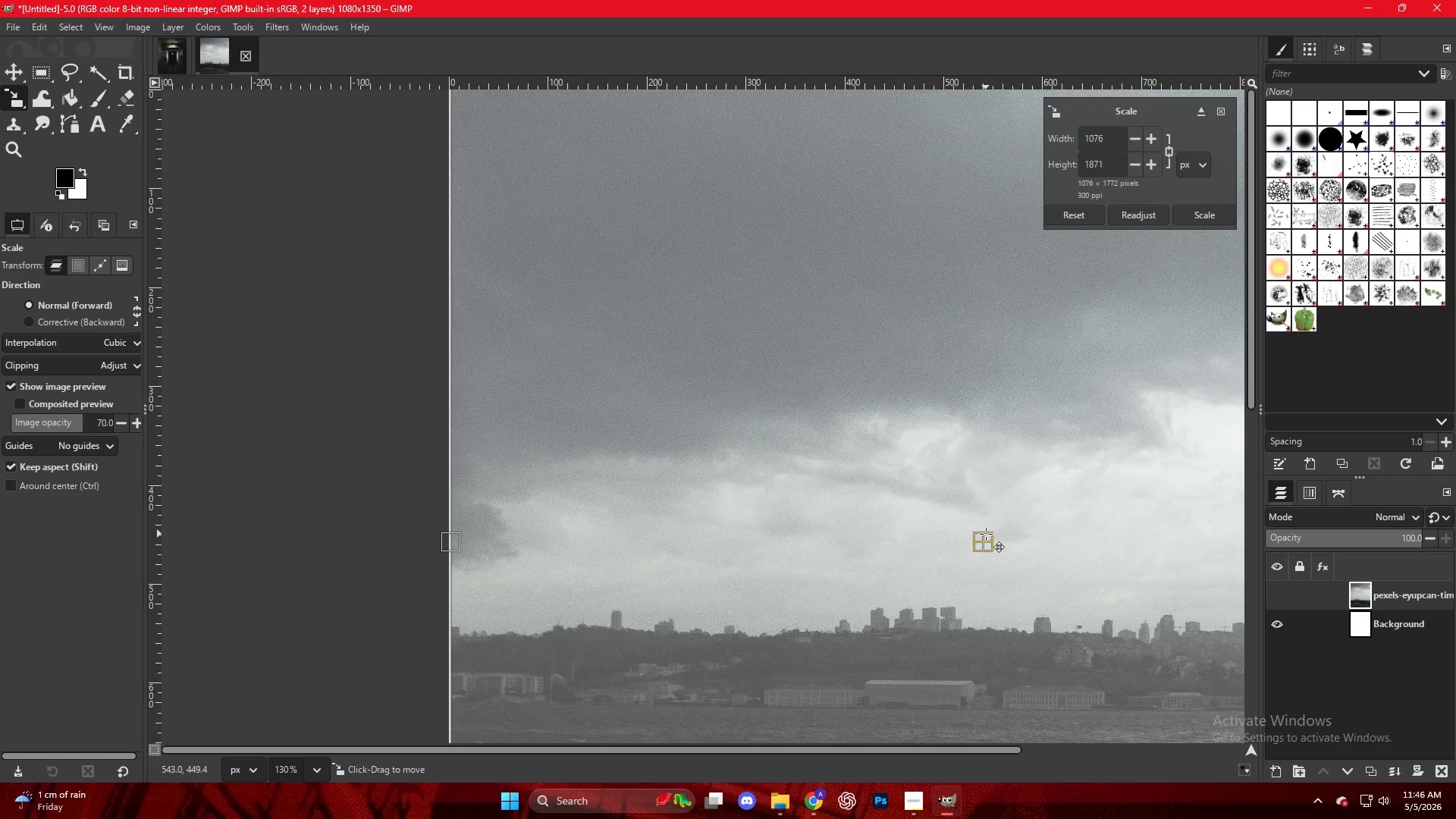 
hold_key(key=ControlLeft, duration=0.47)
 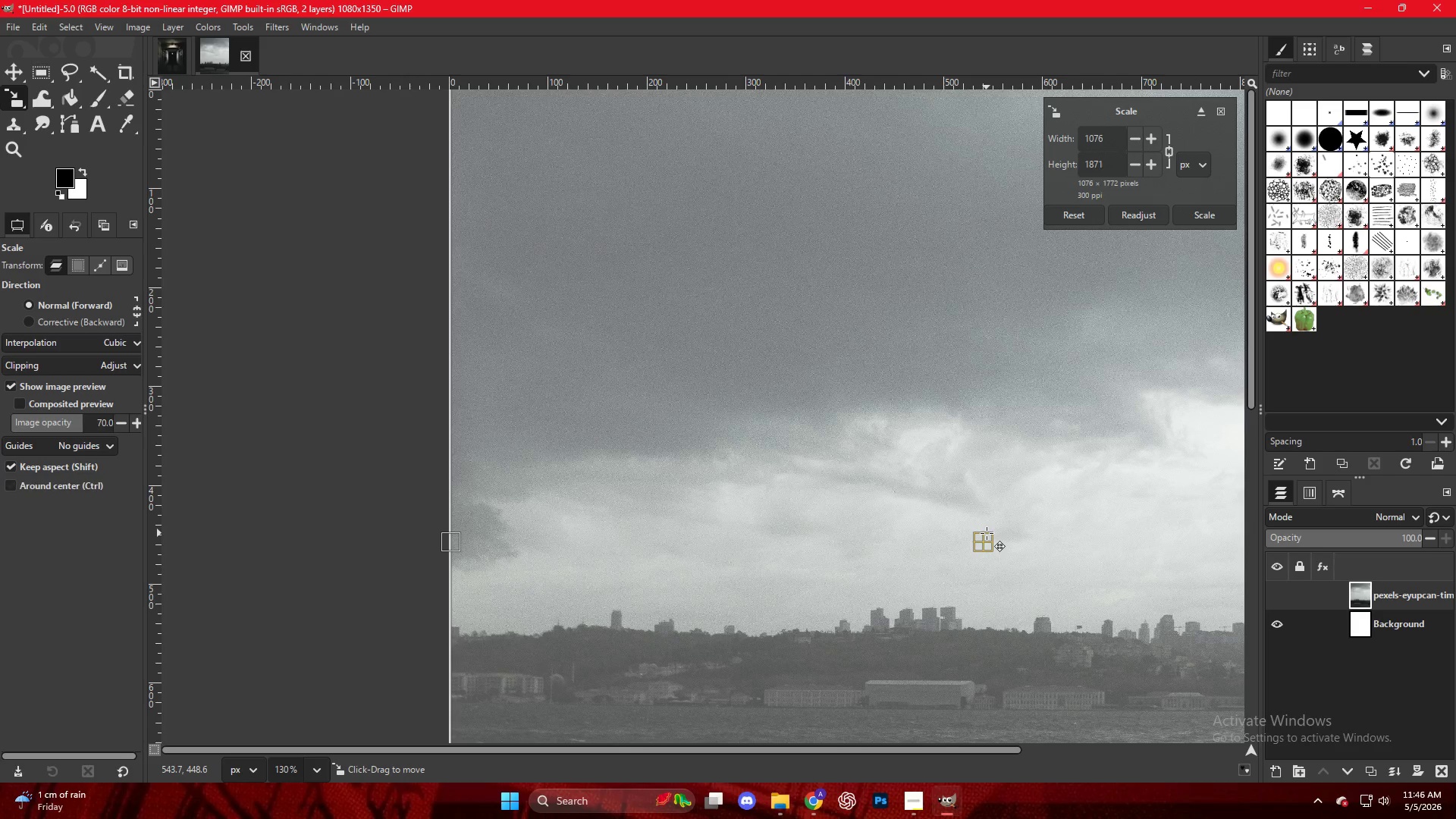 
key(Control+Z)
 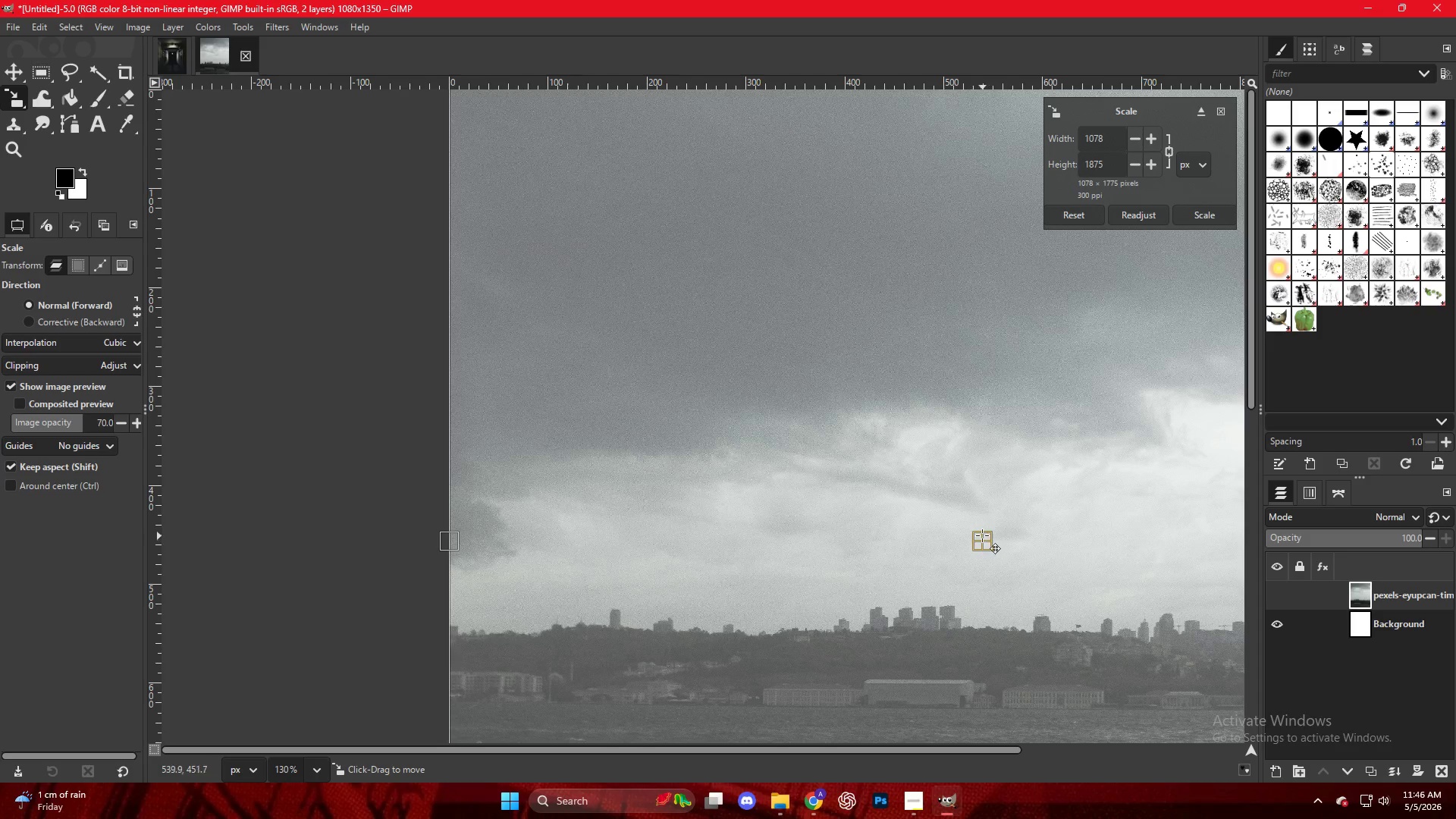 
left_click_drag(start_coordinate=[978, 535], to_coordinate=[978, 541])
 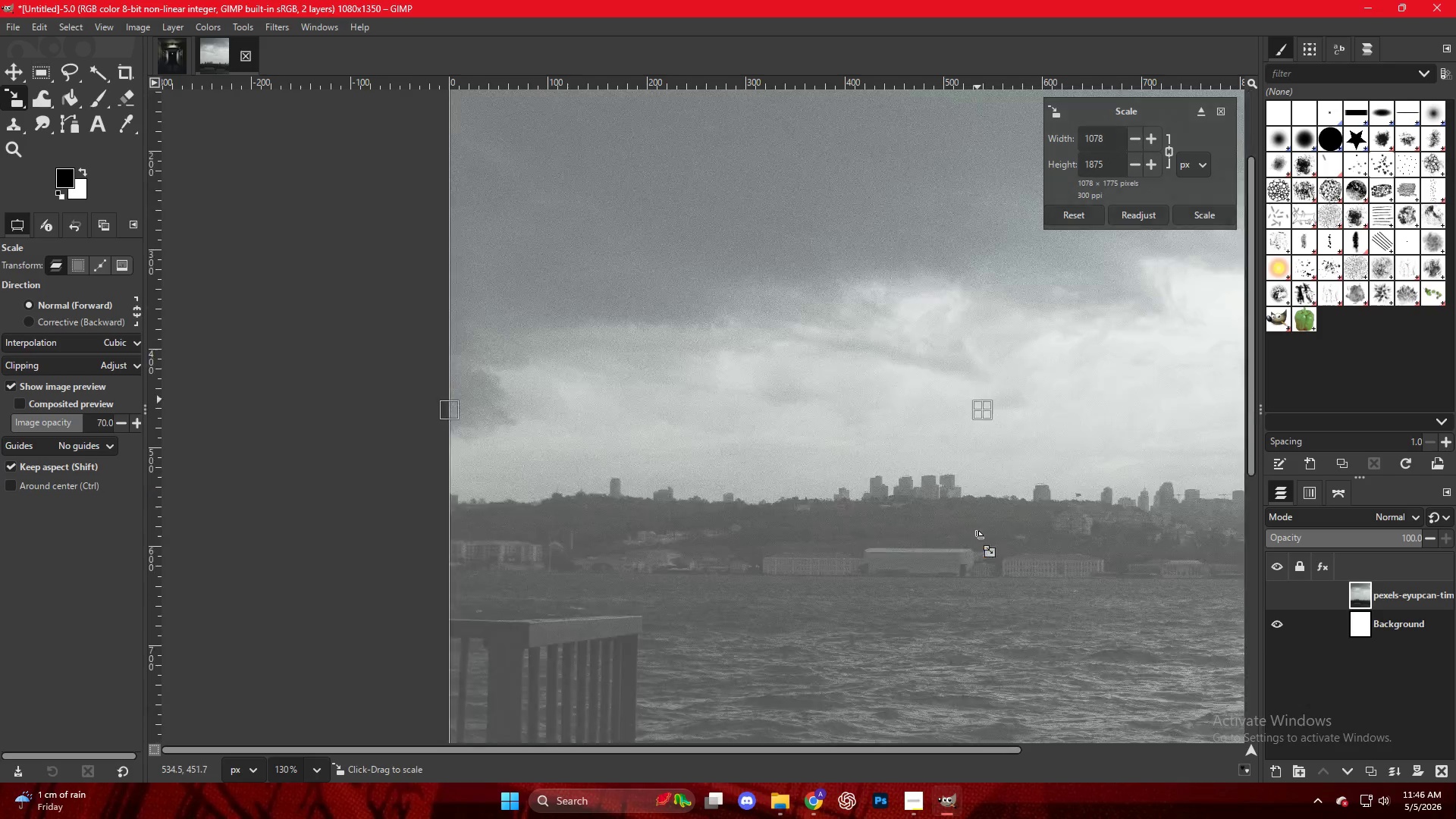 
scroll: coordinate [978, 541], scroll_direction: down, amount: 31.0
 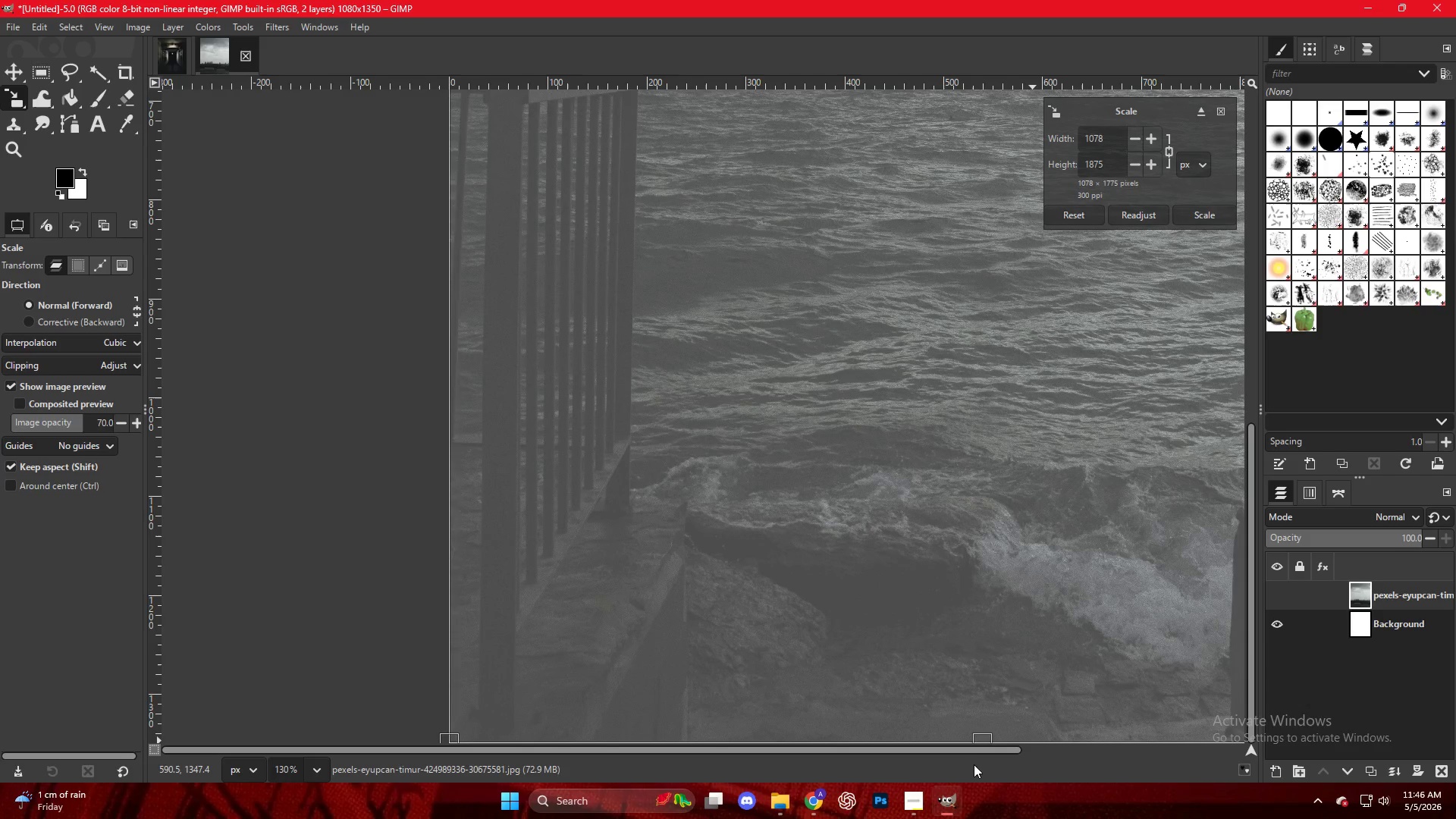 
left_click_drag(start_coordinate=[973, 750], to_coordinate=[1109, 747])
 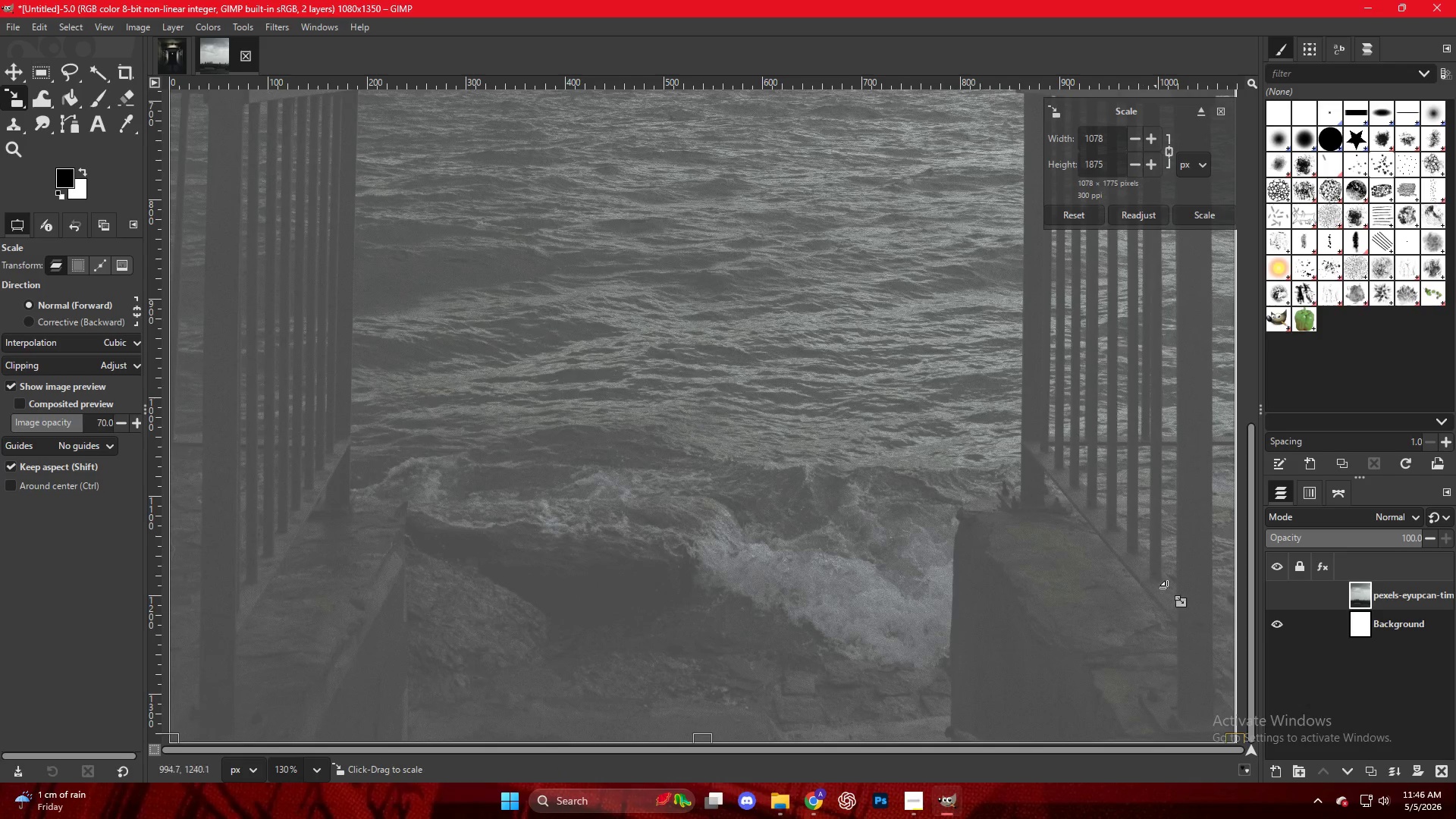 
hold_key(key=ControlLeft, duration=1.84)
 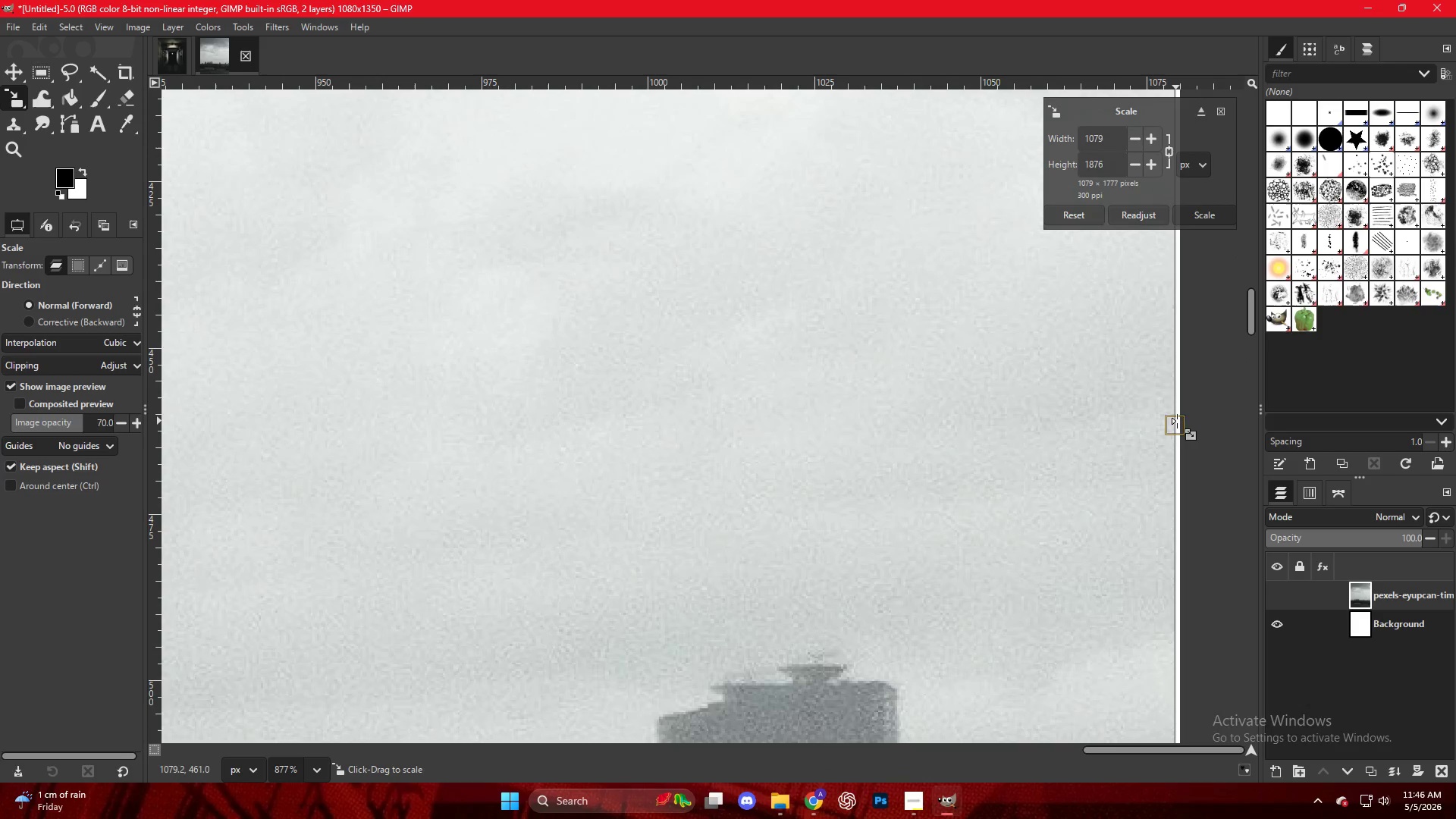 
scroll: coordinate [1132, 526], scroll_direction: up, amount: 7.0
 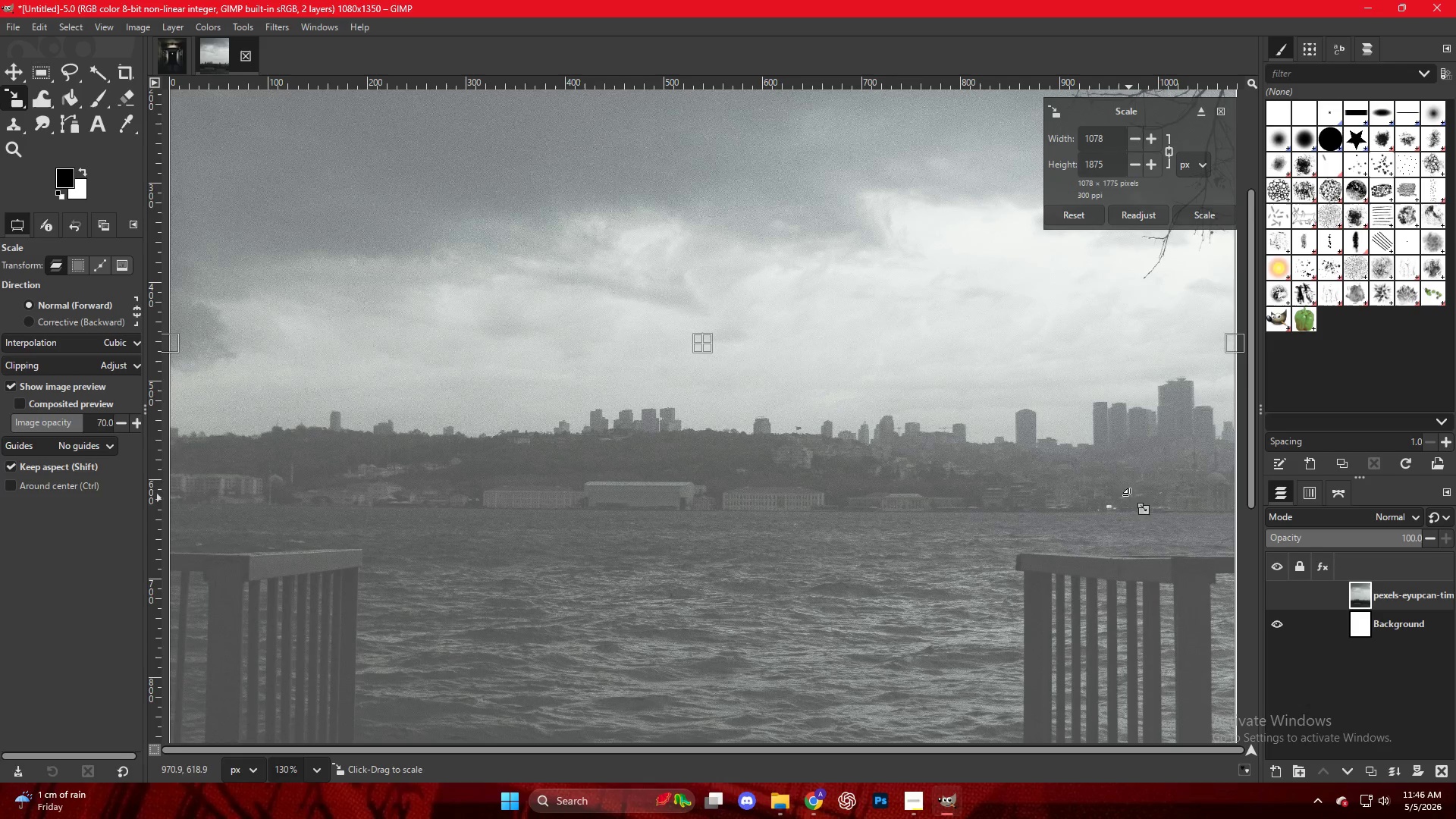 
left_click_drag(start_coordinate=[1166, 418], to_coordinate=[1180, 421])
 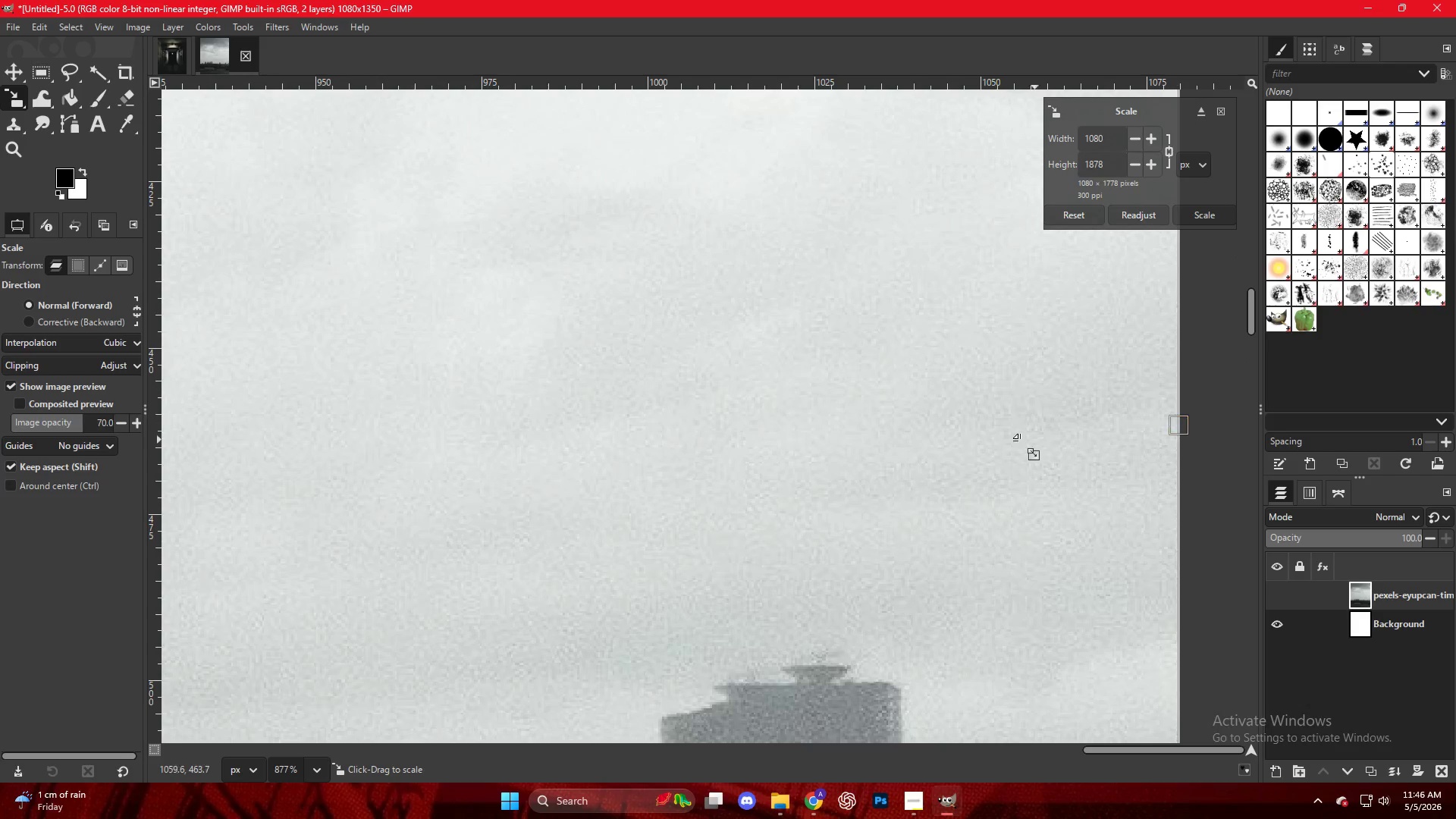 
scroll: coordinate [1199, 397], scroll_direction: up, amount: 20.0
 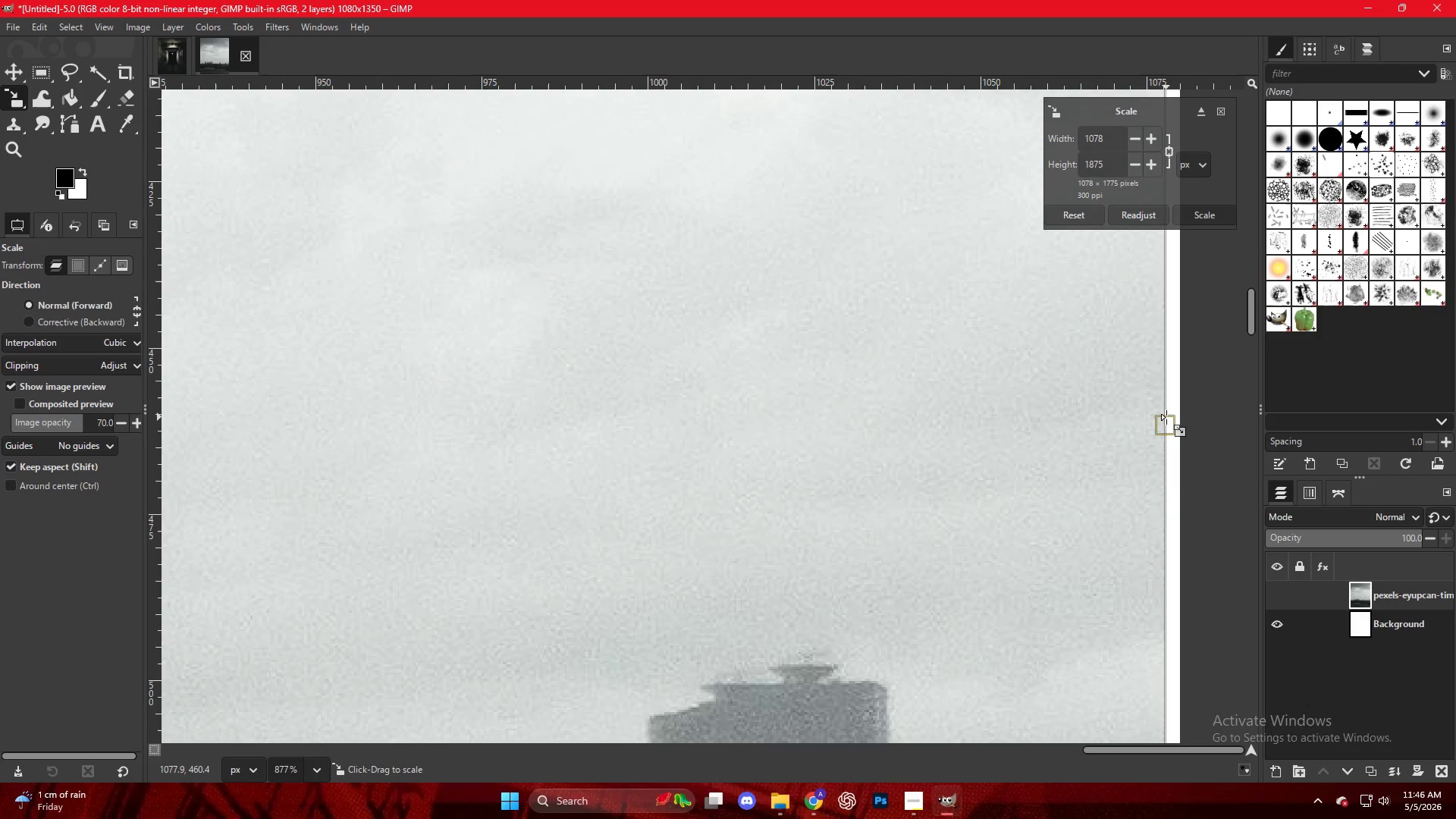 
hold_key(key=ControlLeft, duration=1.22)
scroll: coordinate [918, 463], scroll_direction: down, amount: 29.0
 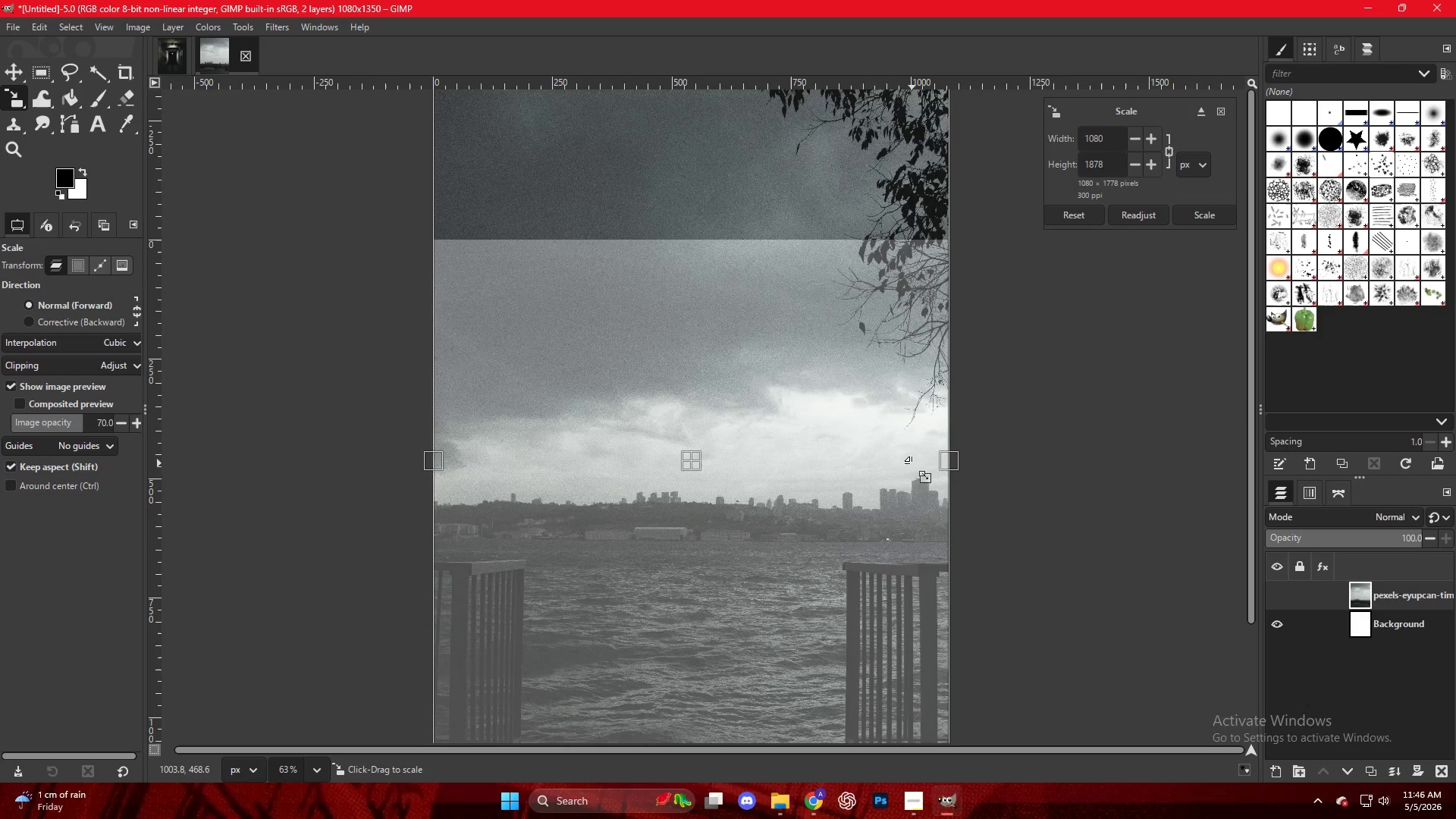 
hold_key(key=ControlLeft, duration=0.53)
 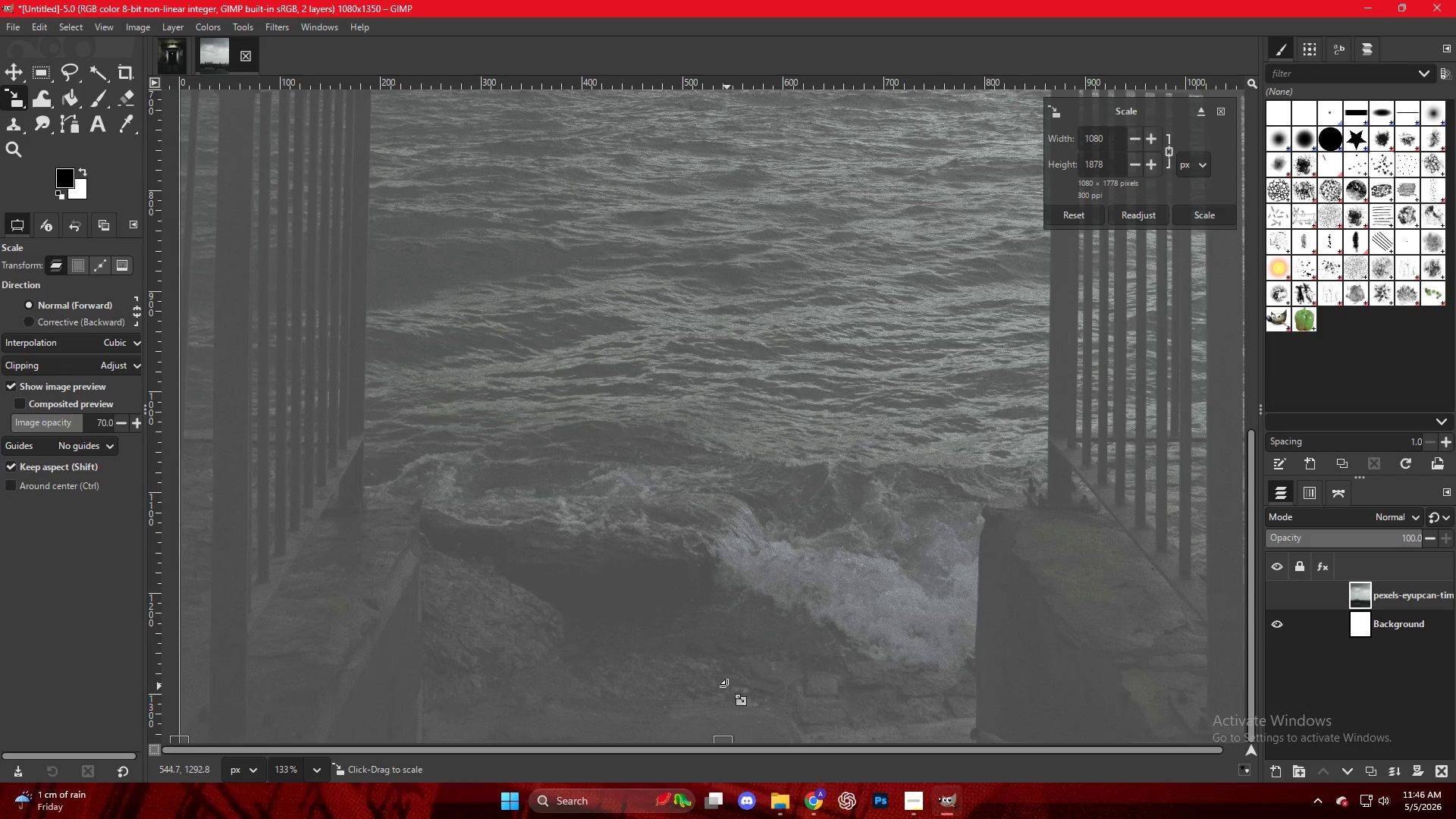 
key(Control+ControlLeft)
 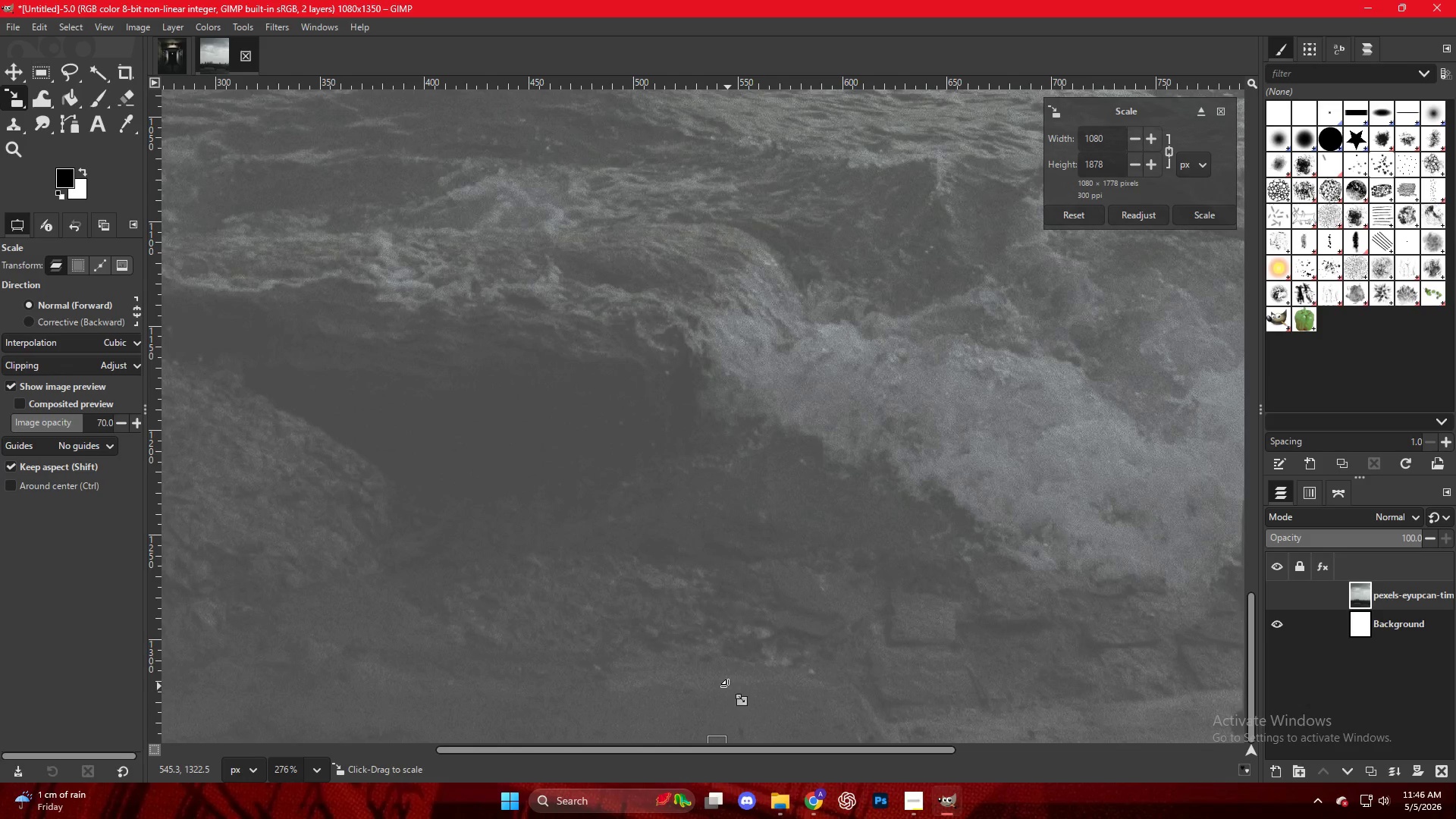 
hold_key(key=ControlLeft, duration=0.33)
 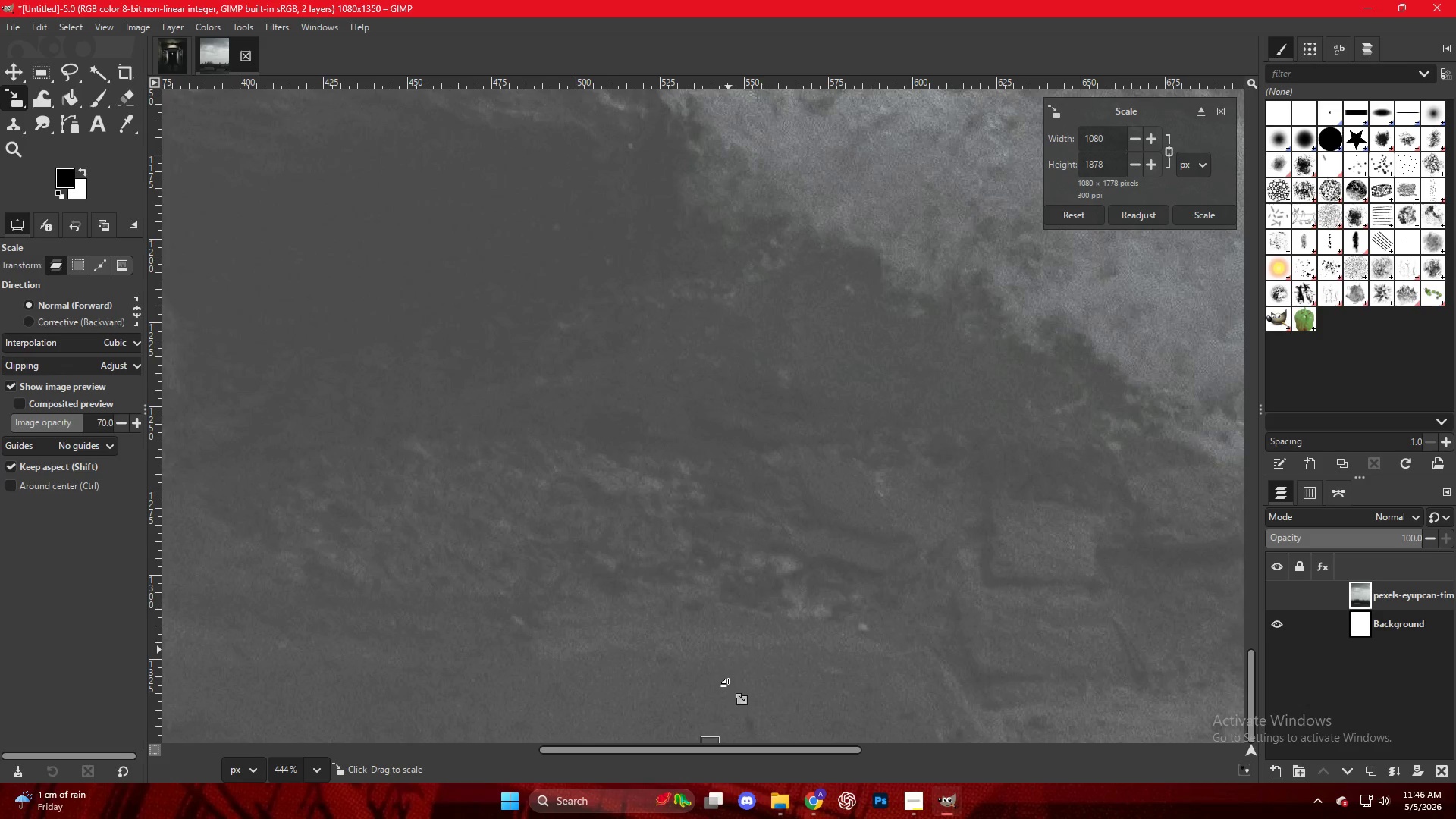 
key(Control+ControlLeft)
 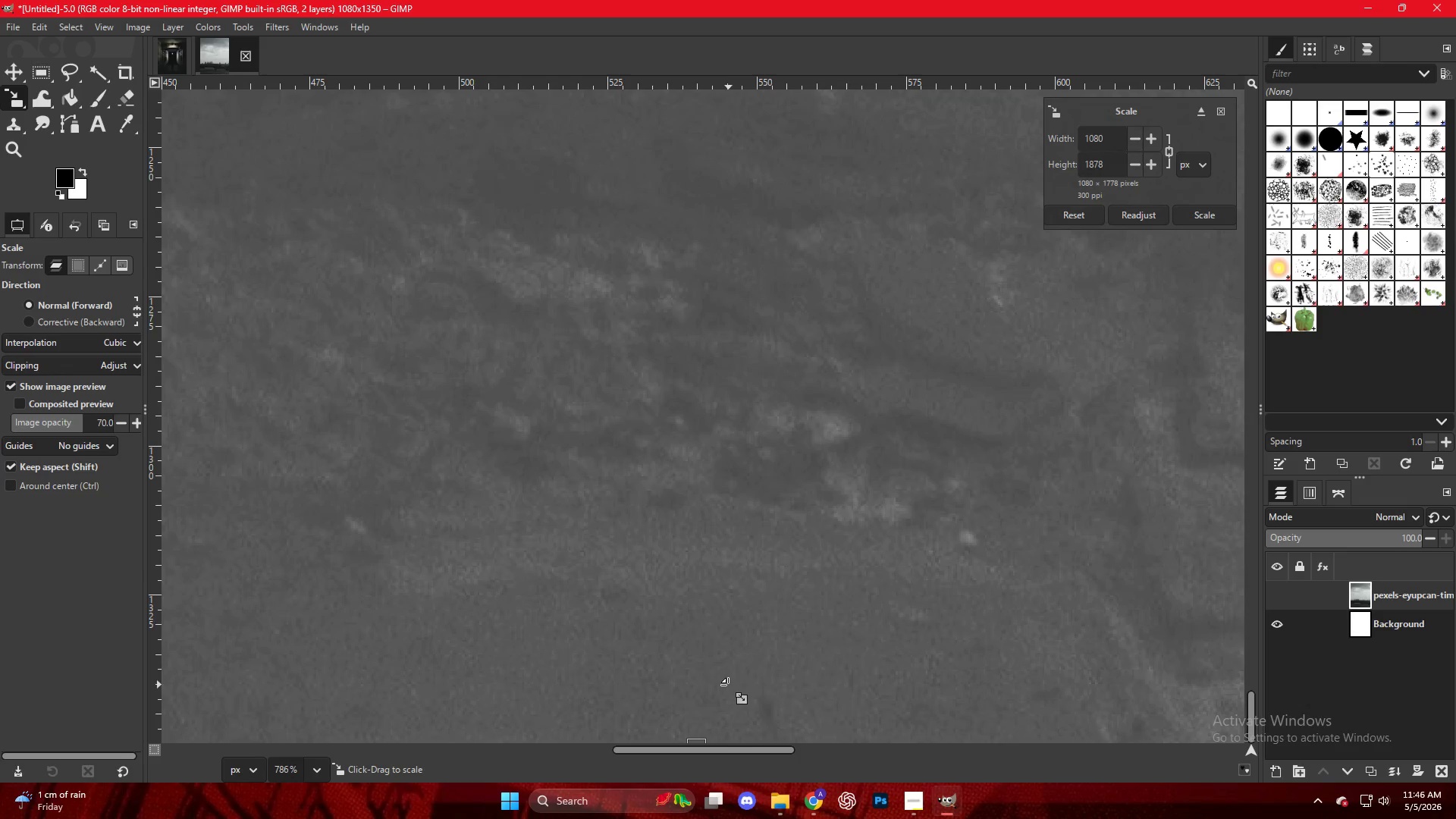 
hold_key(key=ControlLeft, duration=0.41)
hold_key(key=ControlLeft, duration=0.62)
scroll: coordinate [711, 687], scroll_direction: down, amount: 69.0
 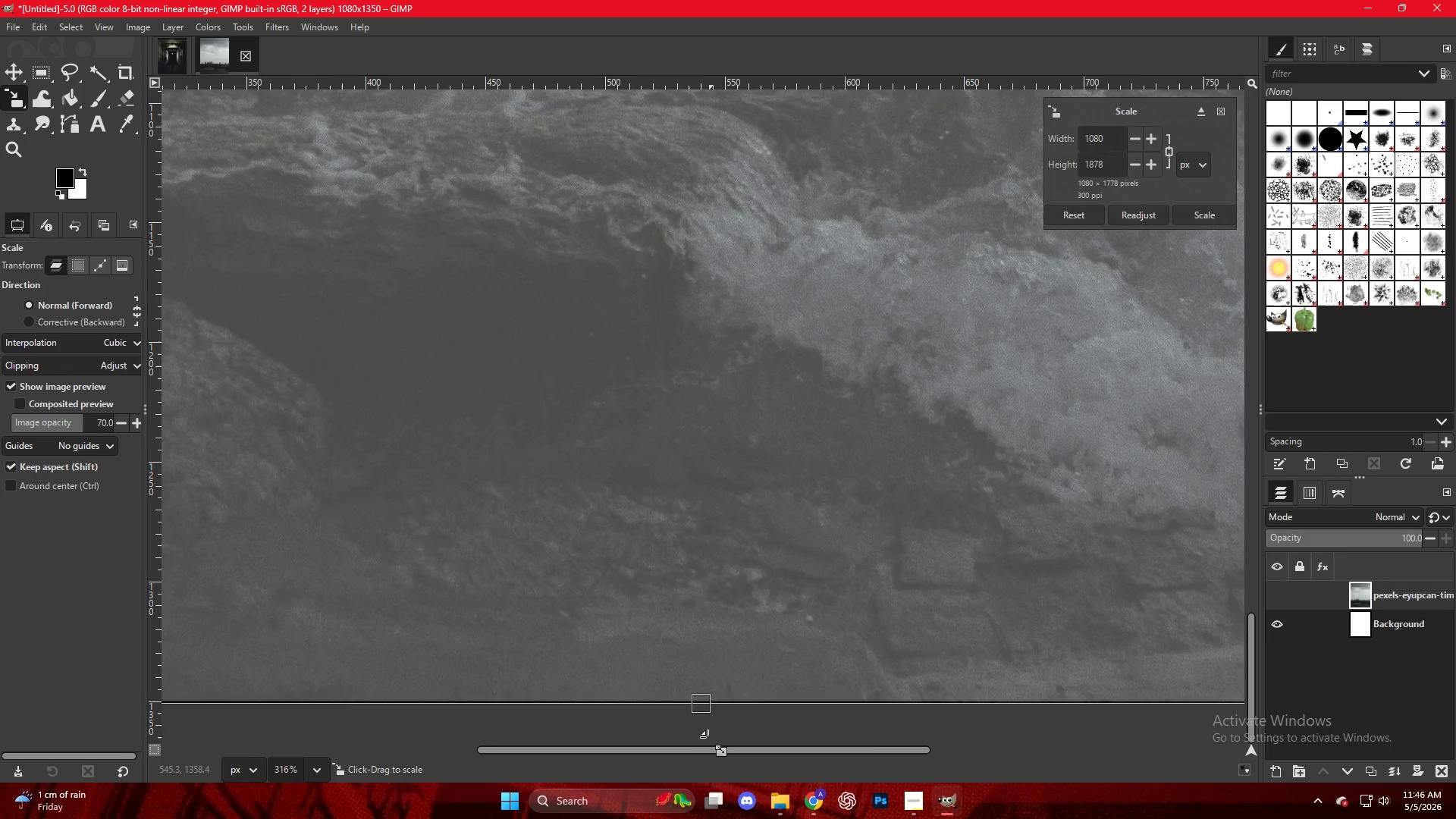 
hold_key(key=ControlLeft, duration=1.0)
hold_key(key=ControlLeft, duration=1.39)
scroll: coordinate [687, 648], scroll_direction: down, amount: 19.0
 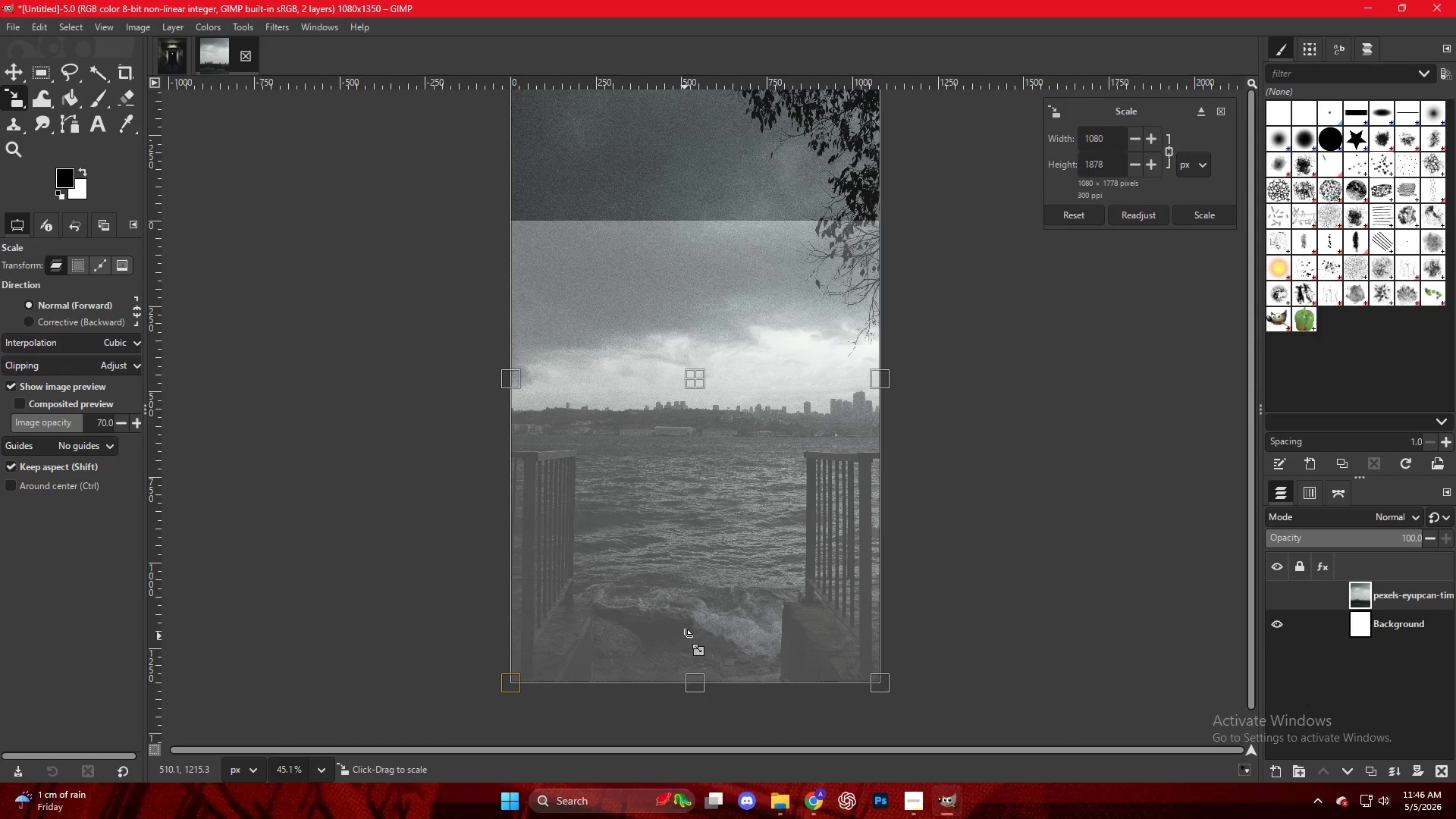 
key(M)
 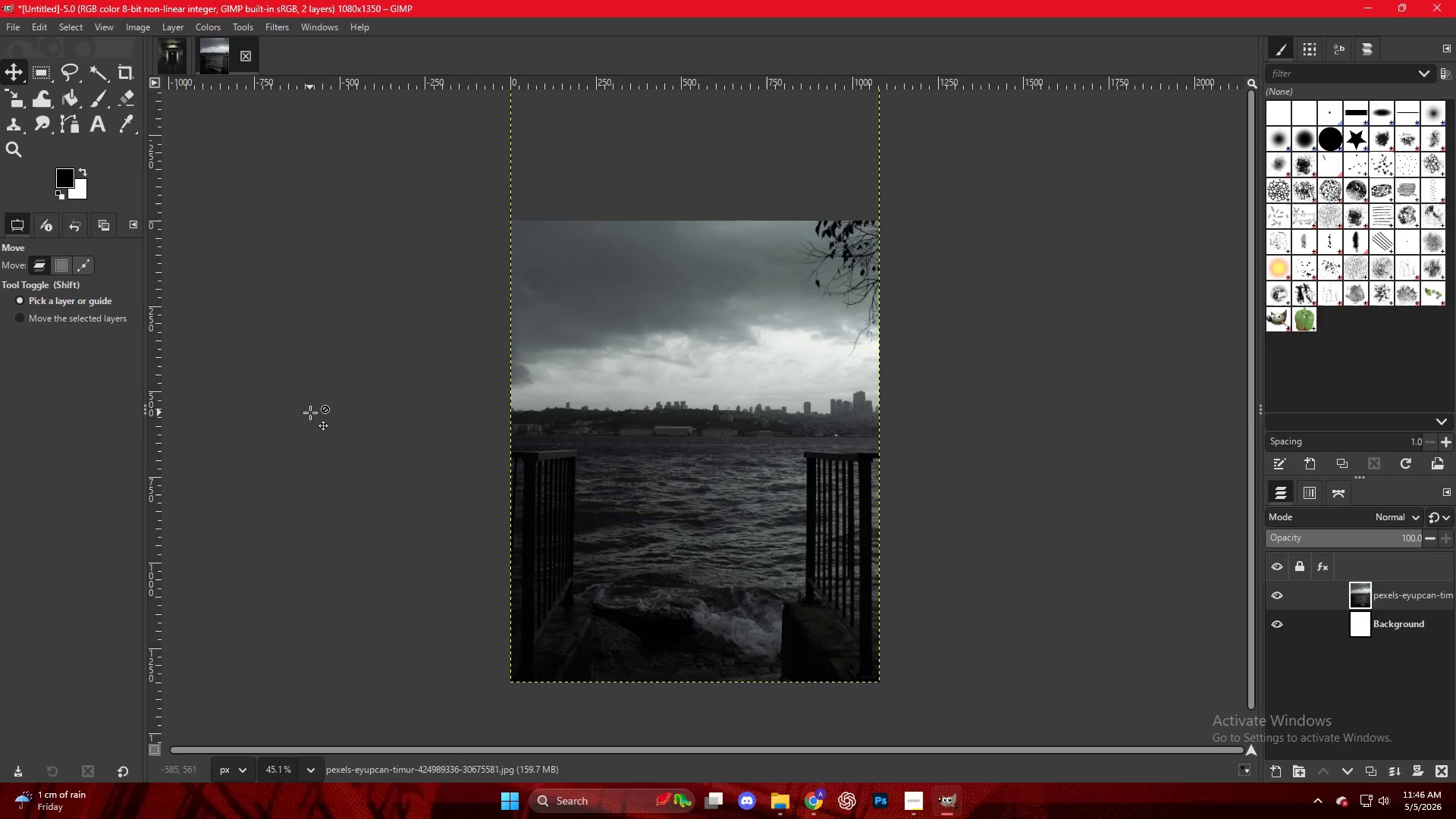 
wait(5.23)
 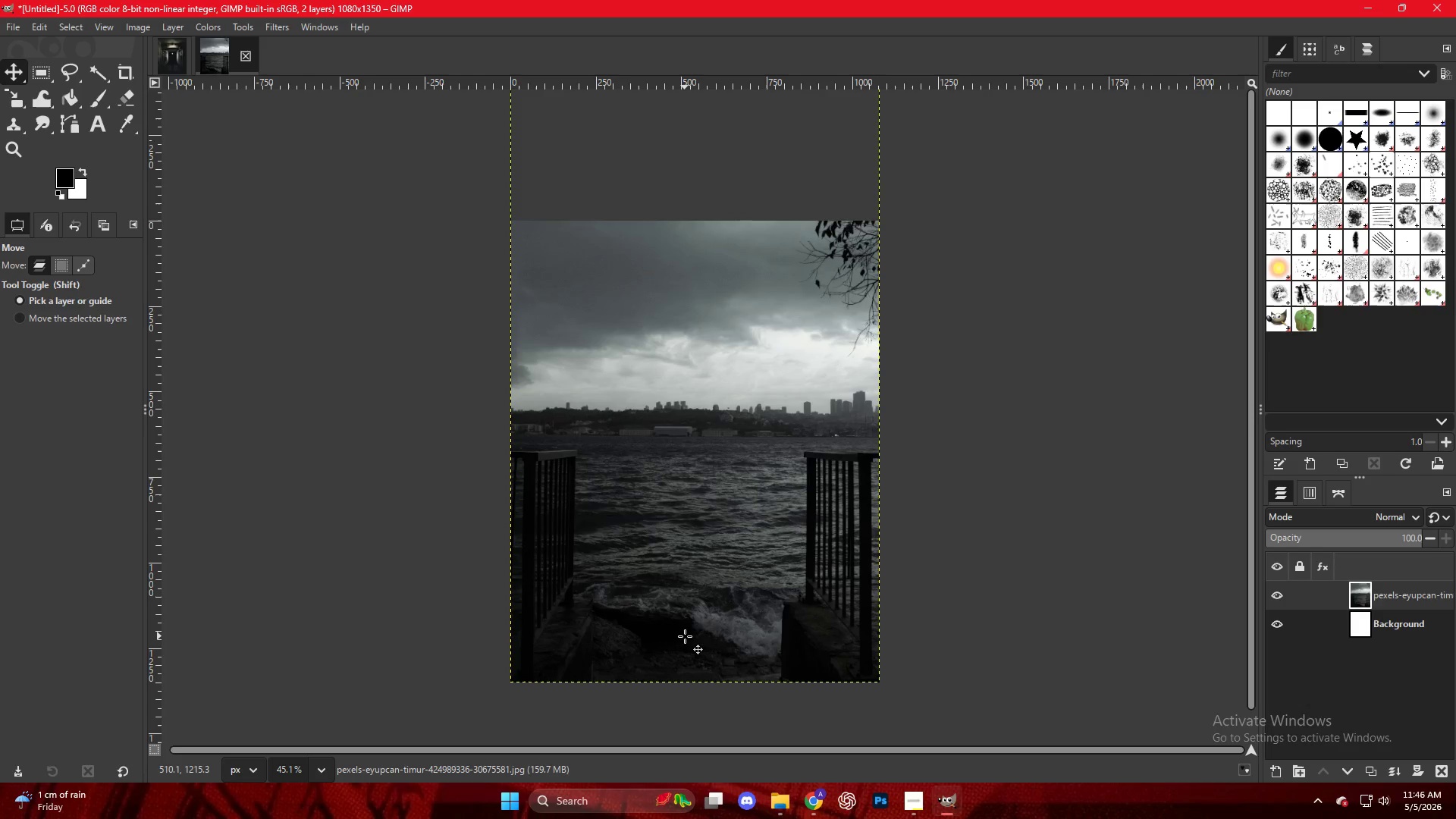 
right_click([717, 392])
 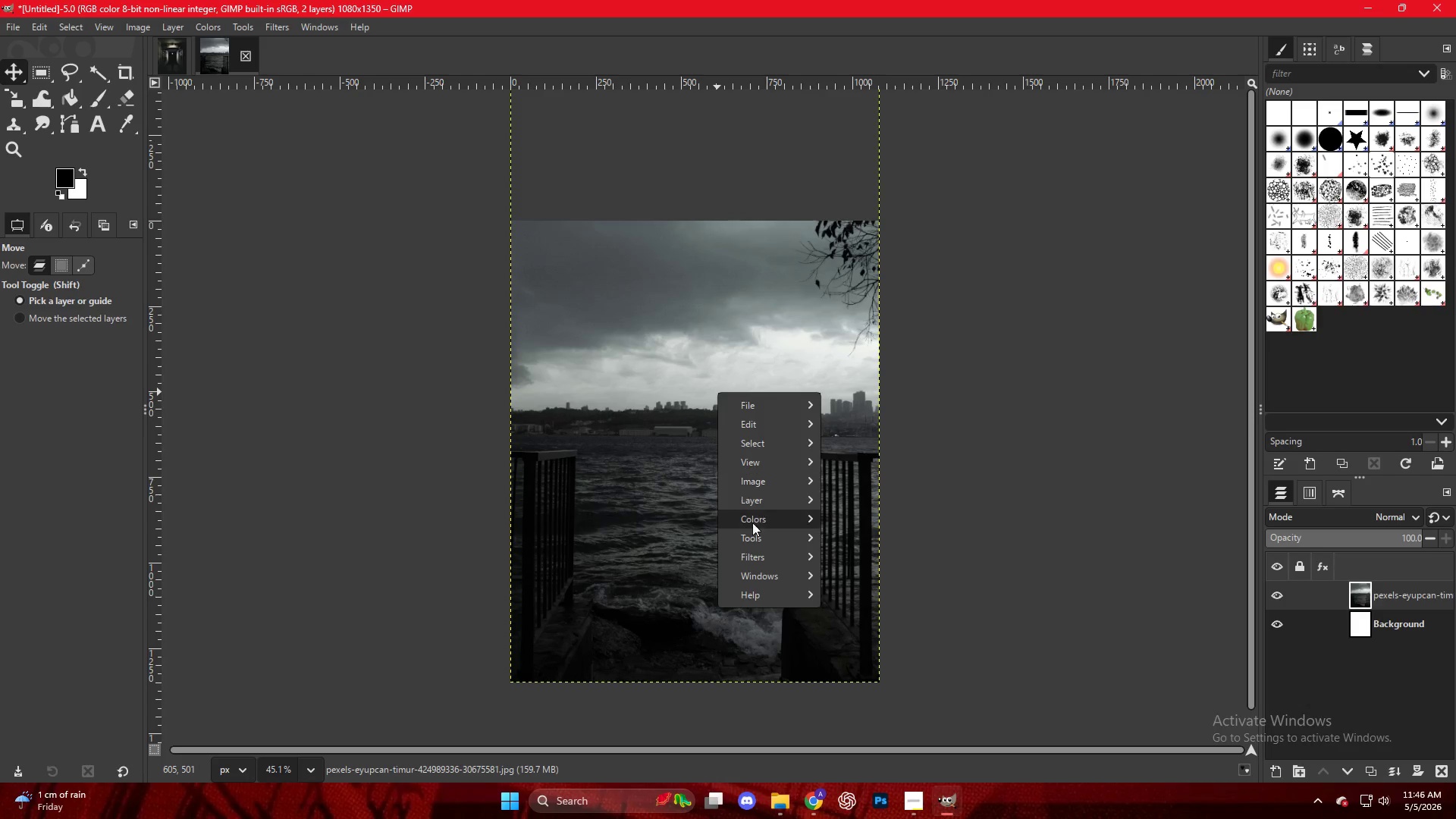 
left_click([758, 524])
 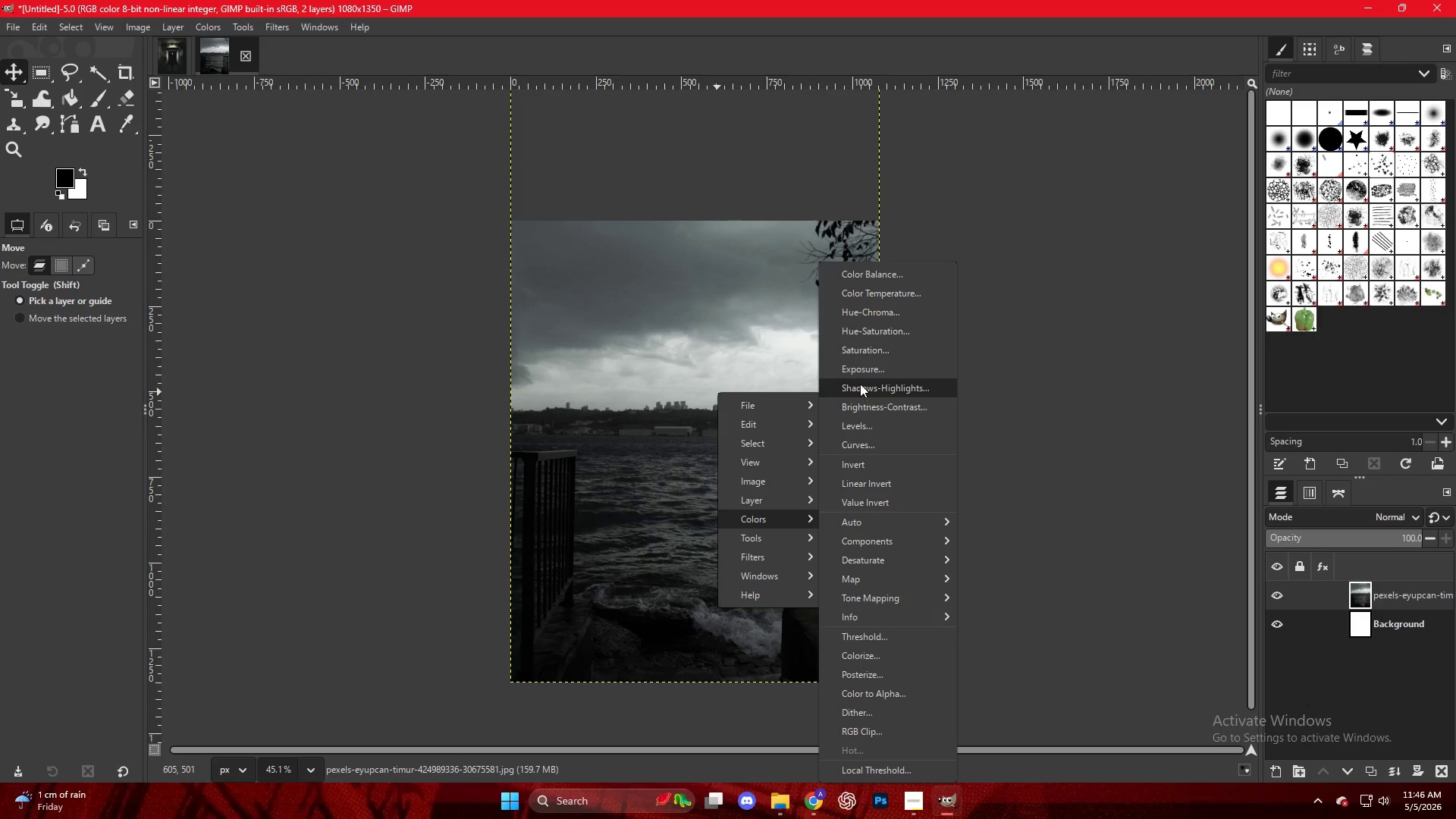 
mouse_move([839, 368])
 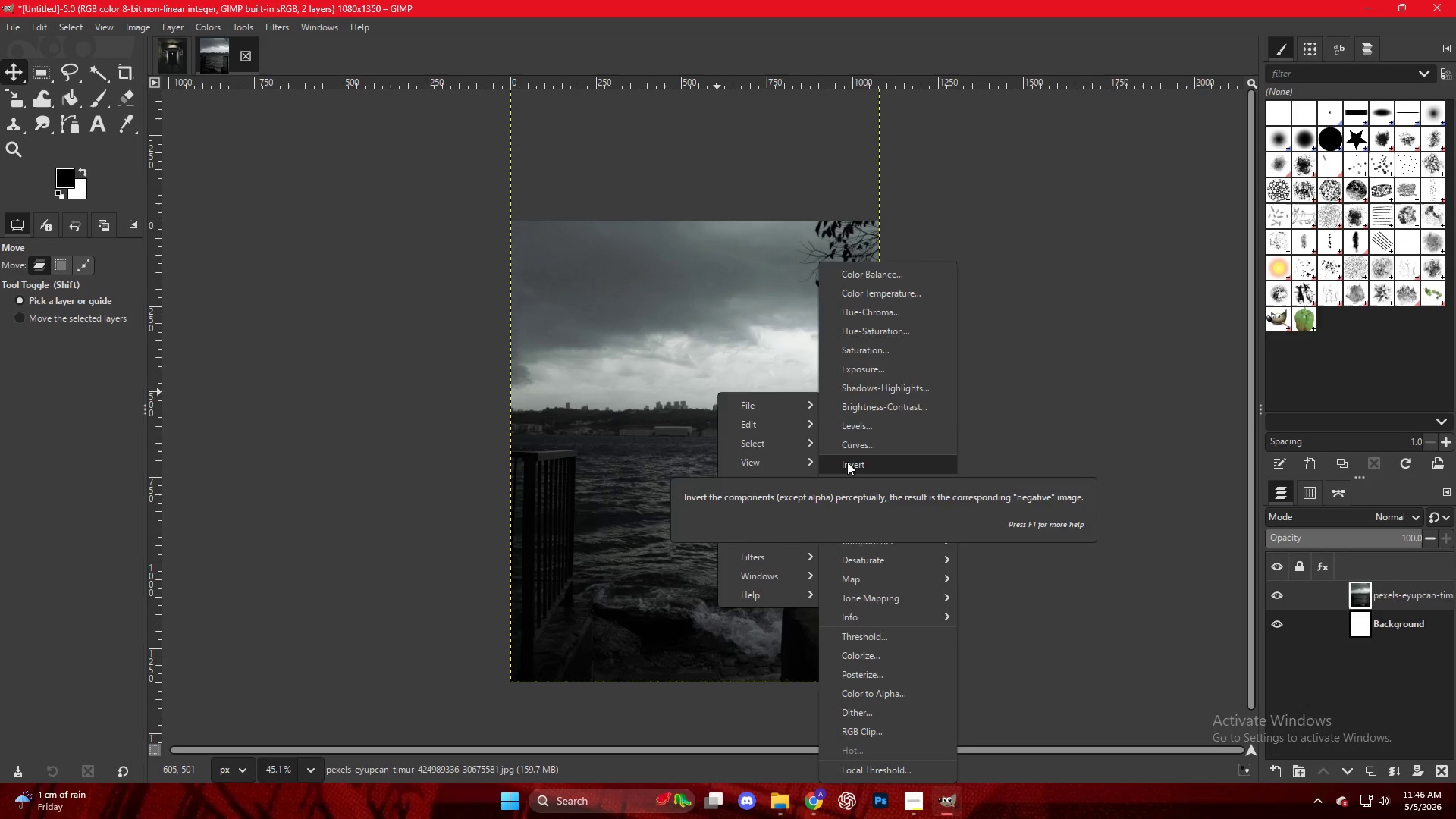 
mouse_move([750, 479])
 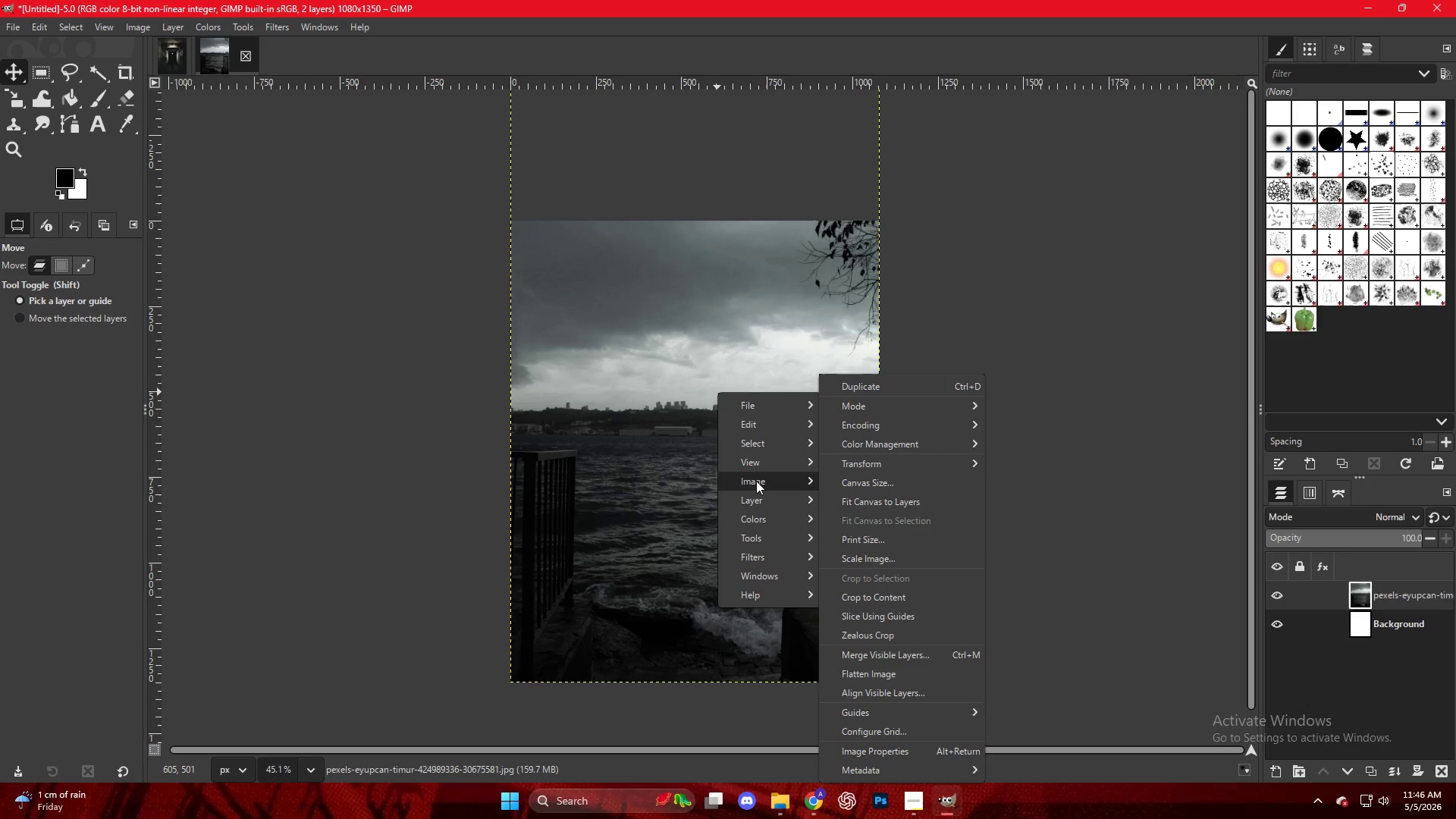 
scroll: coordinate [866, 528], scroll_direction: down, amount: 4.0
 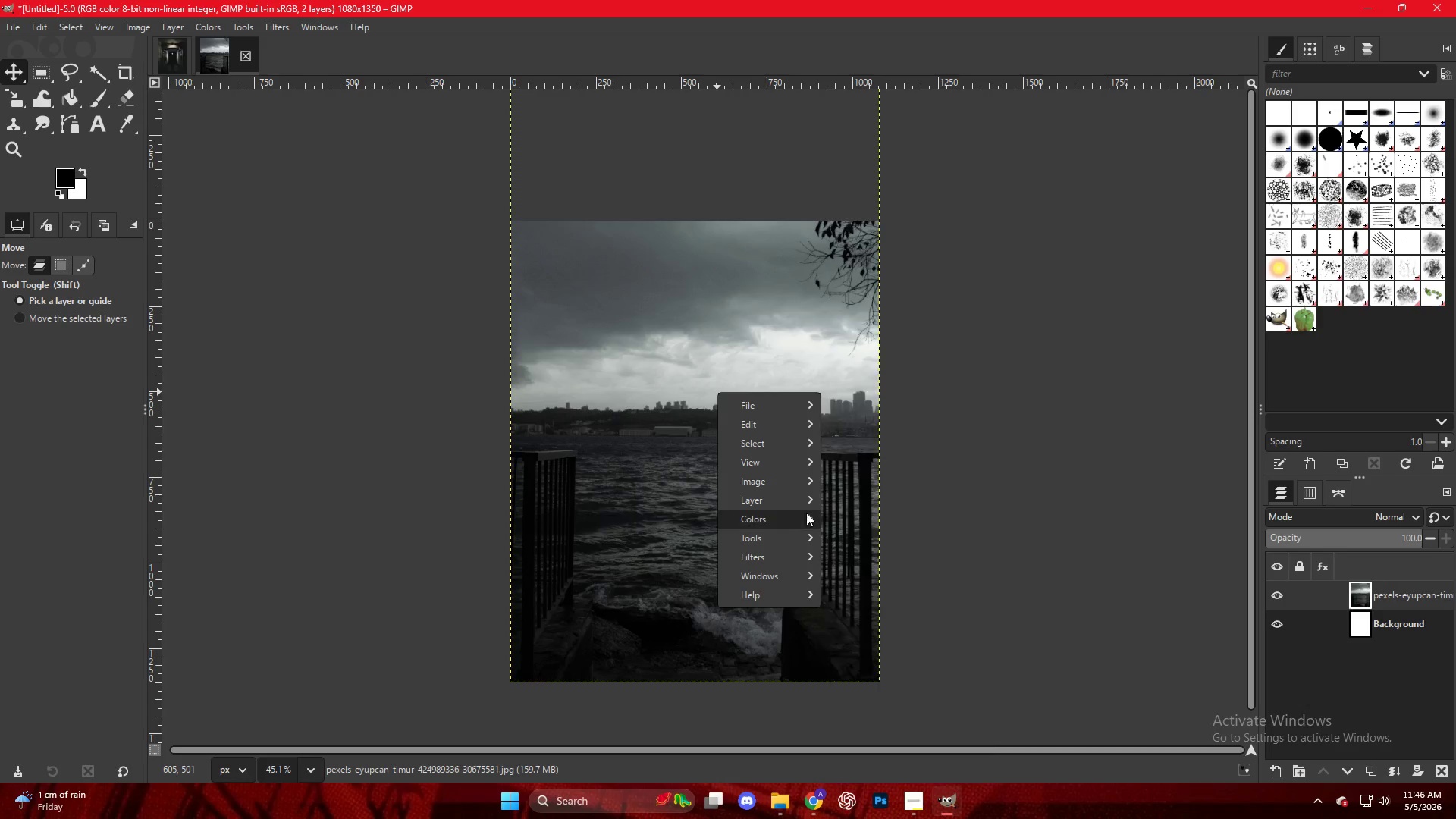 
mouse_move([774, 523])
 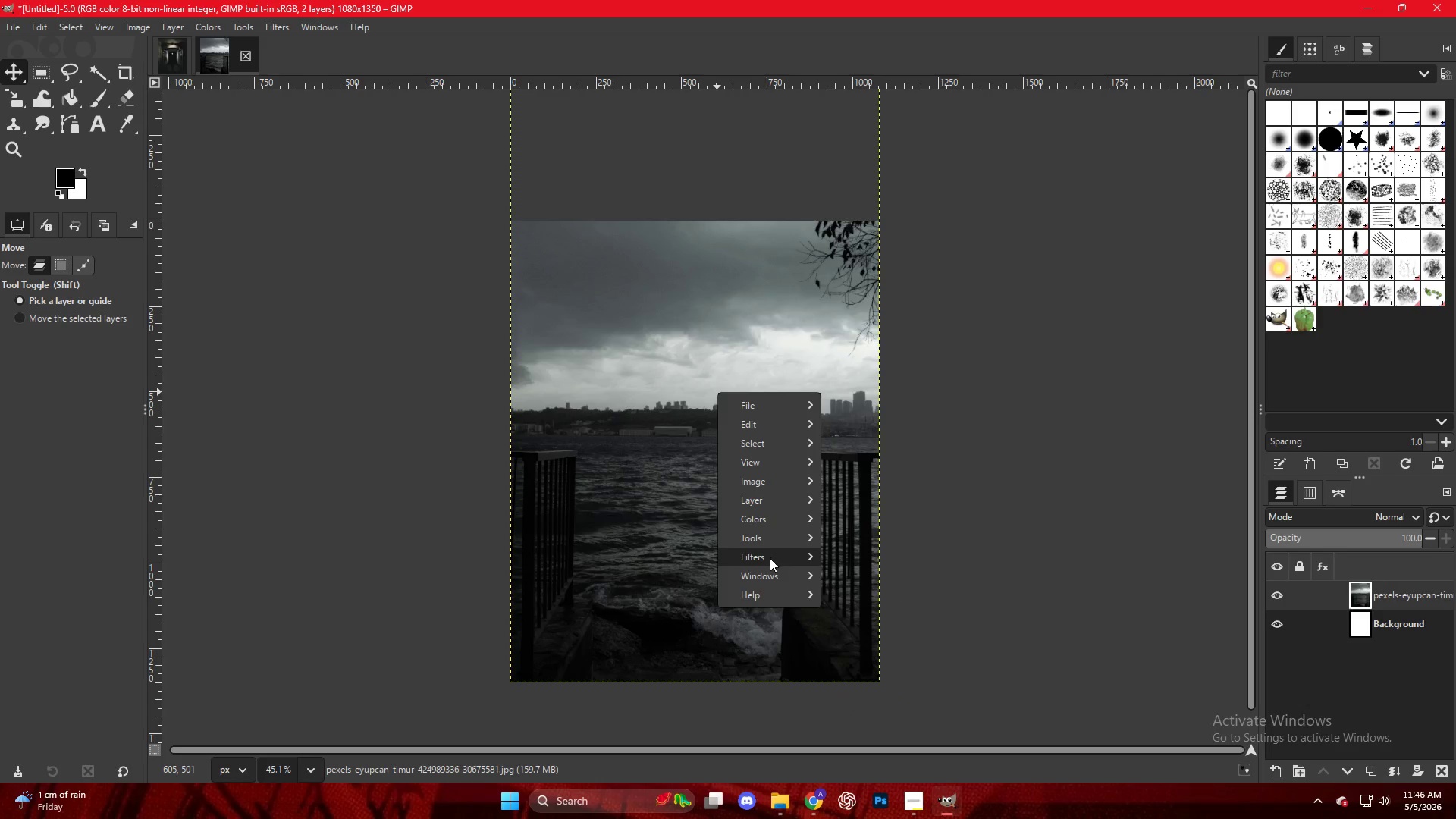 
mouse_move([765, 539])
 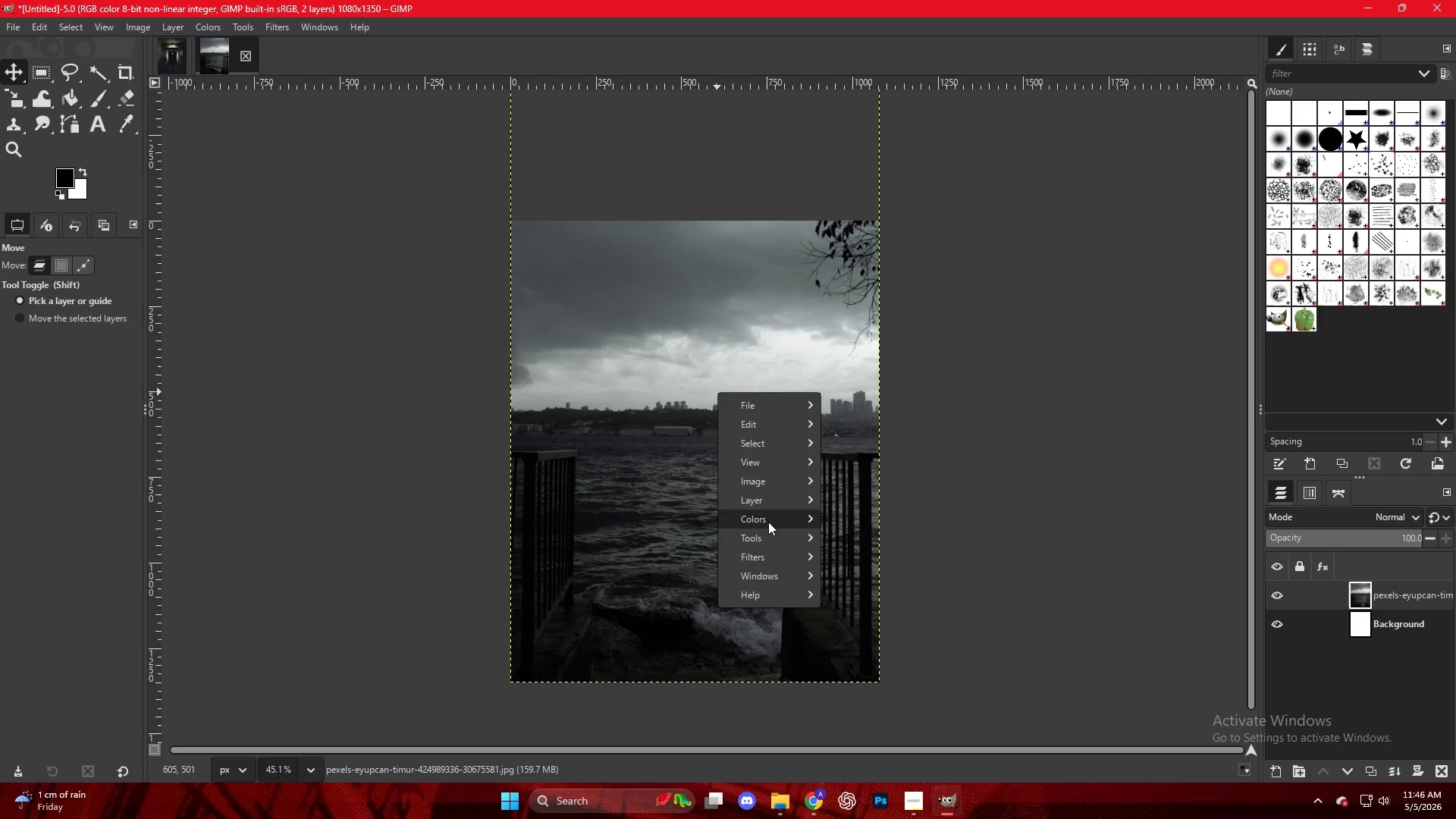 
mouse_move([786, 521])
 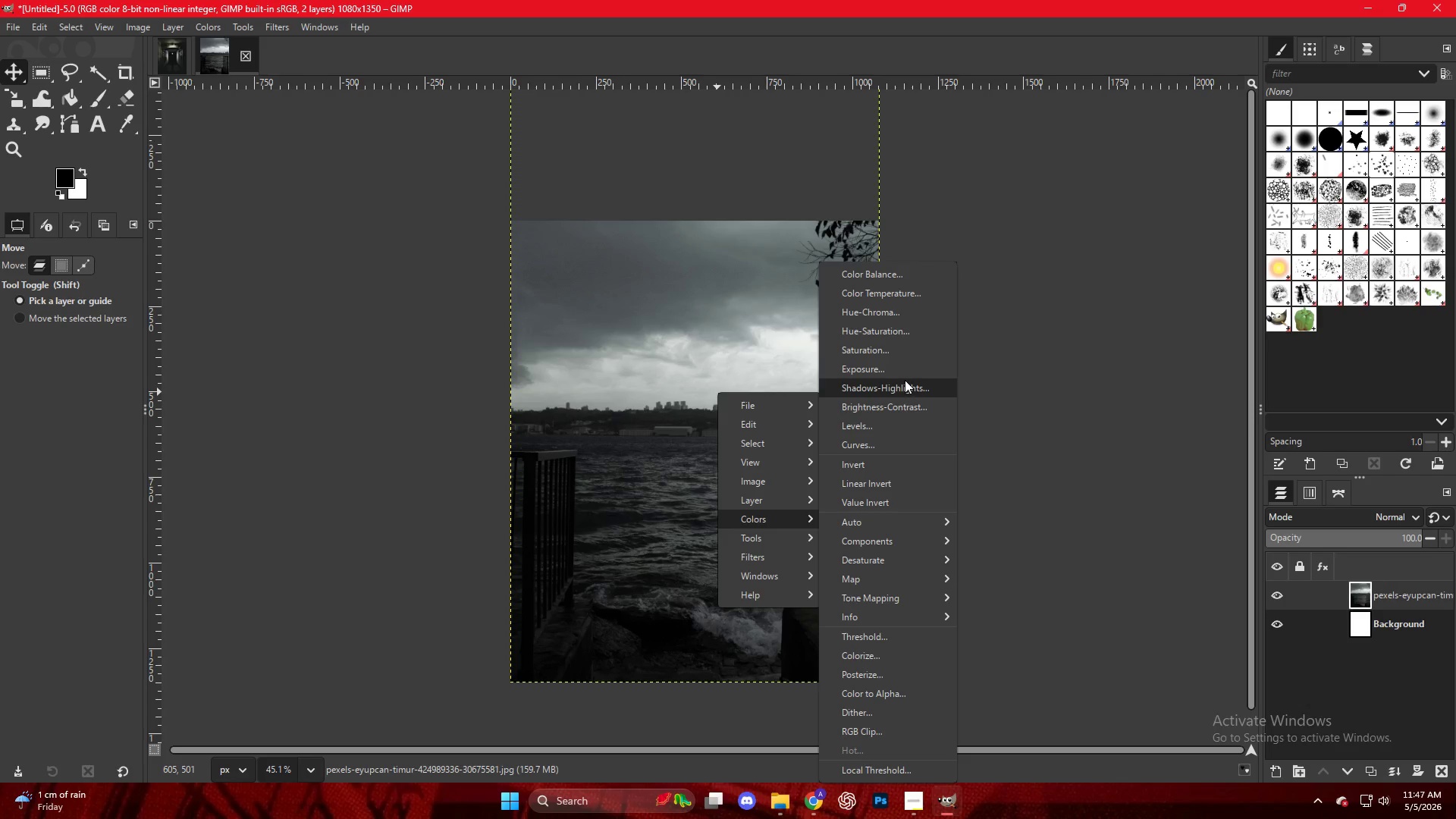 
left_click([903, 375])
 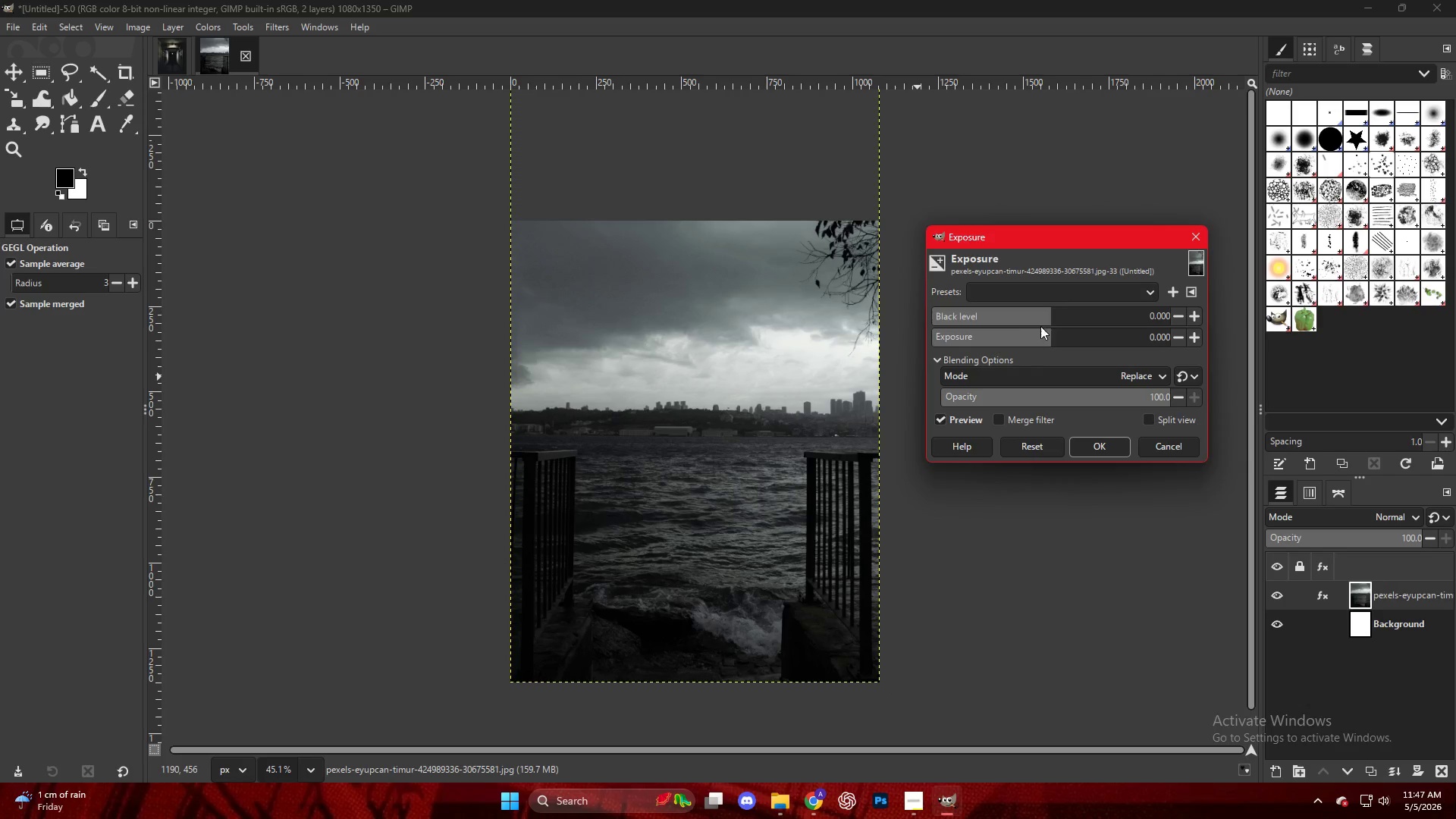 
left_click_drag(start_coordinate=[1048, 307], to_coordinate=[1061, 310])
 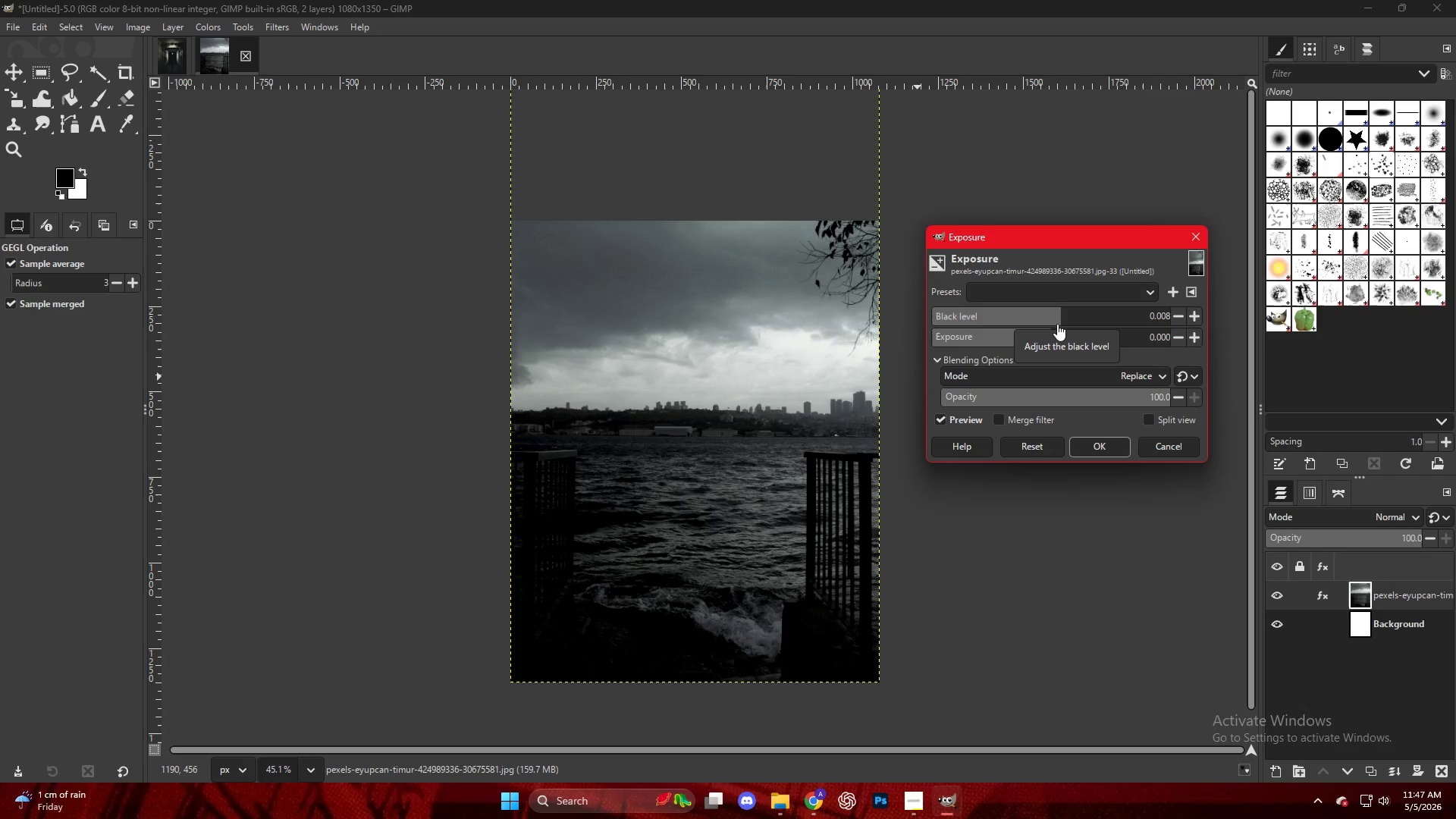 
key(Control+Z)
 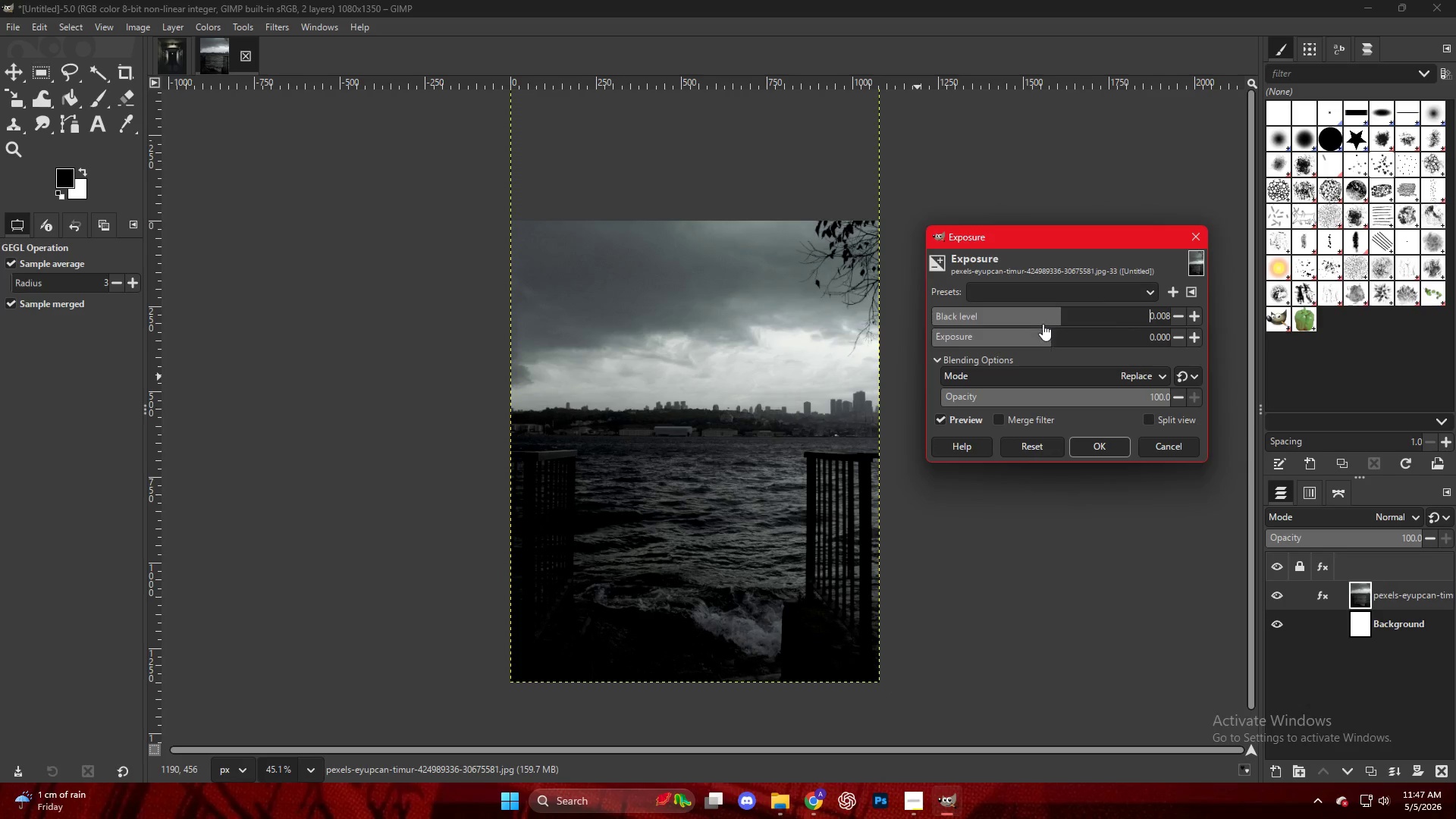 
key(Control+Shift+ShiftLeft)
 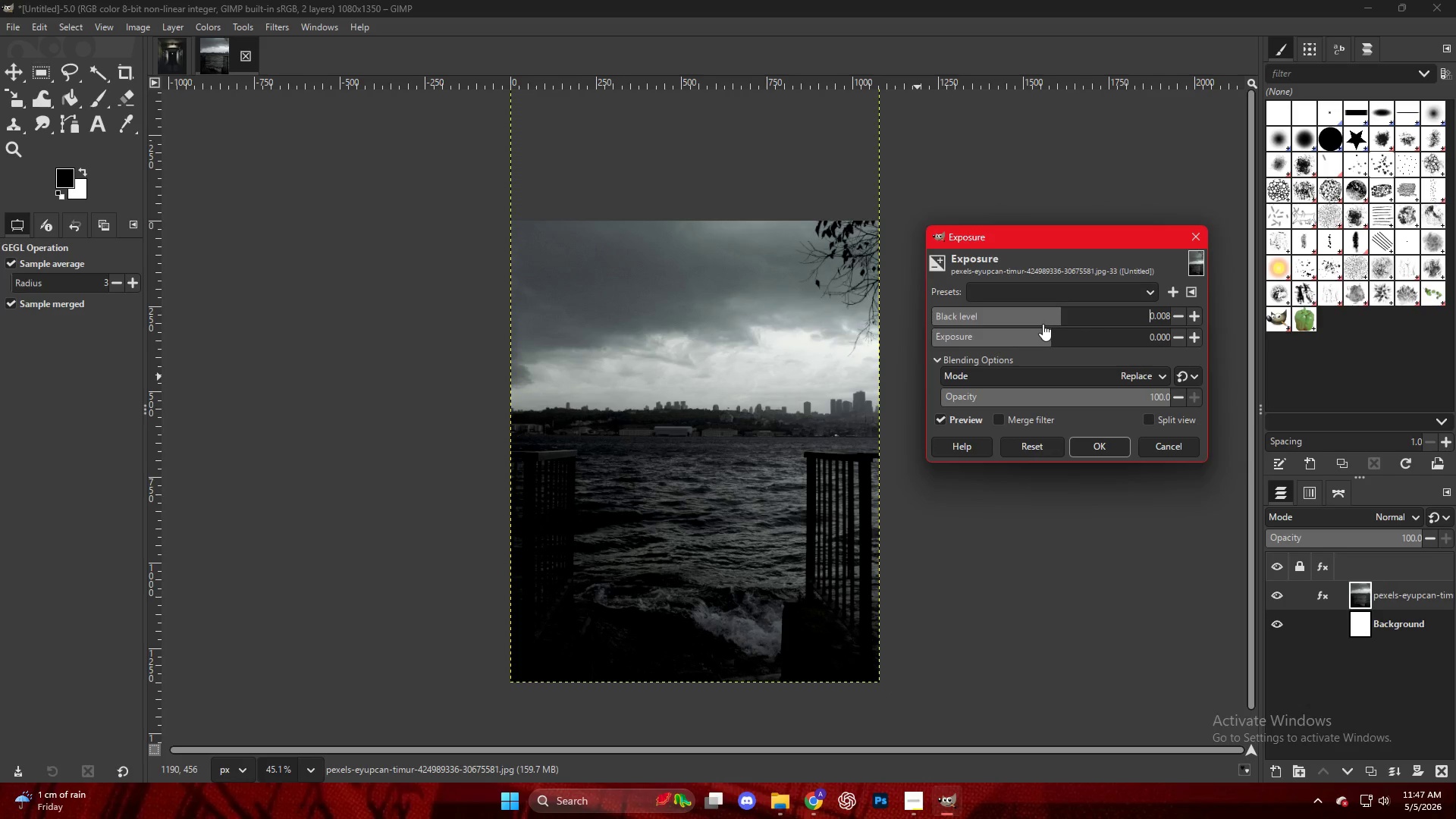 
key(Control+Shift+ShiftLeft)
 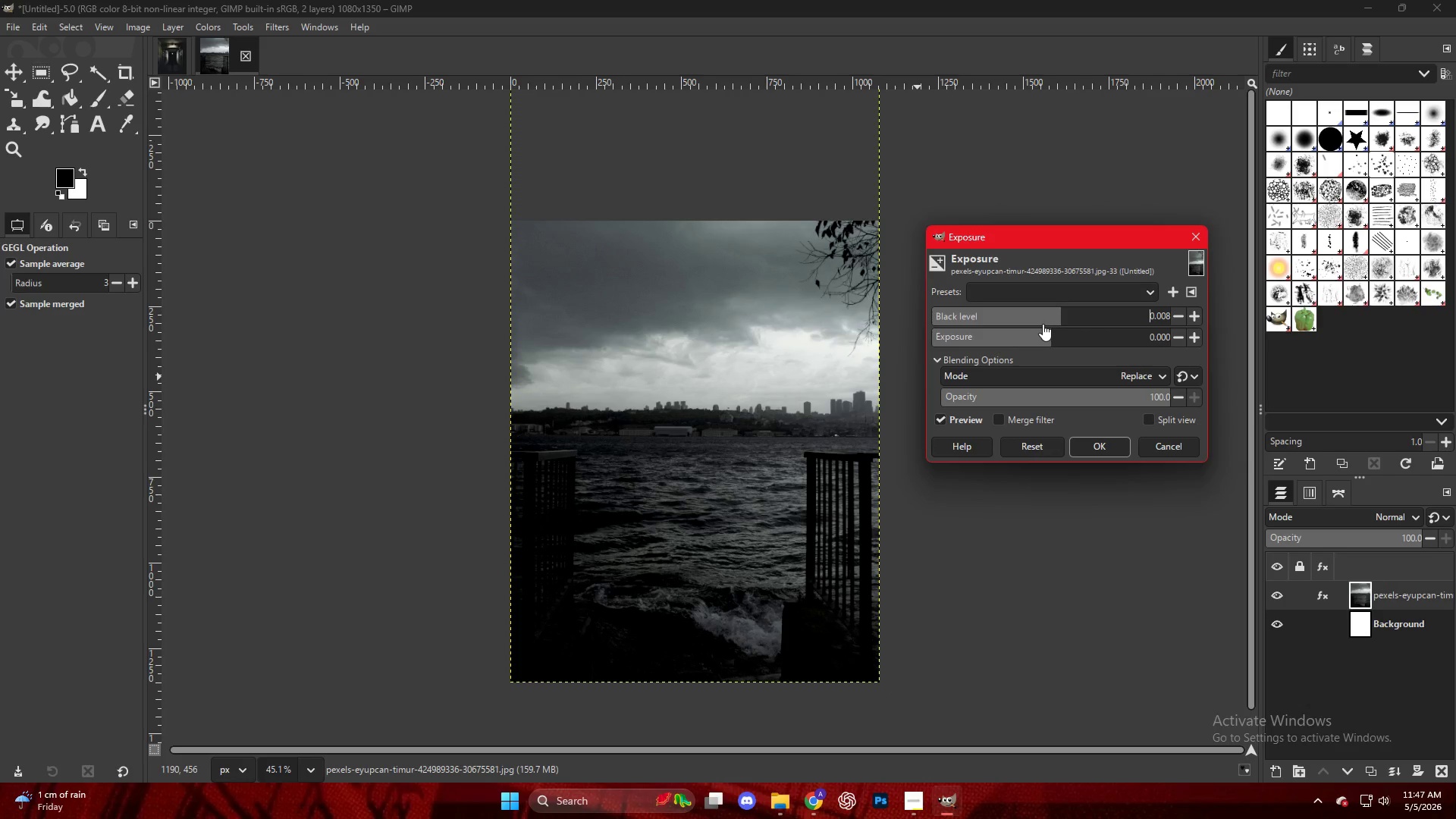 
key(Control+Z)
 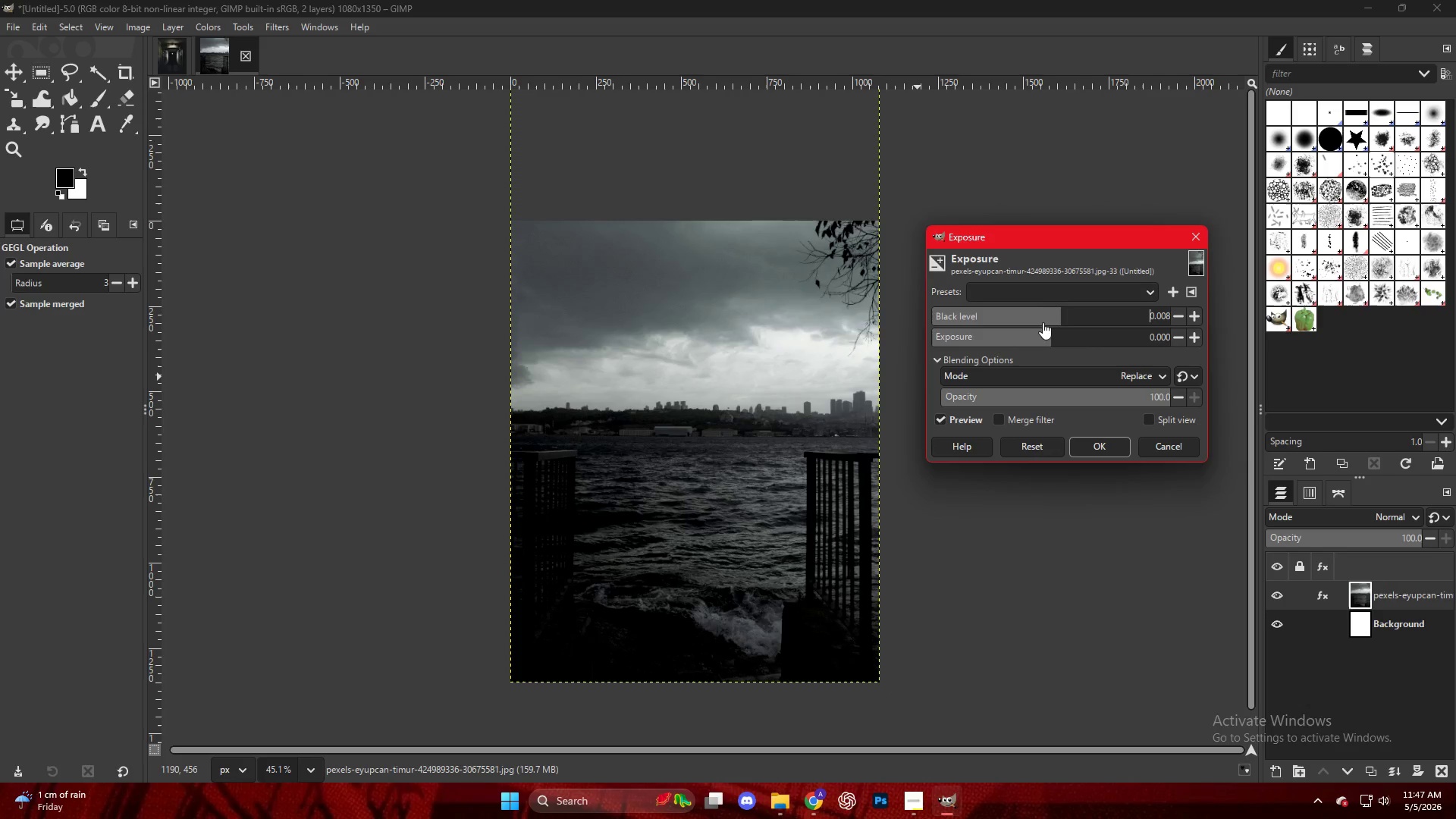 
left_click([1043, 322])
 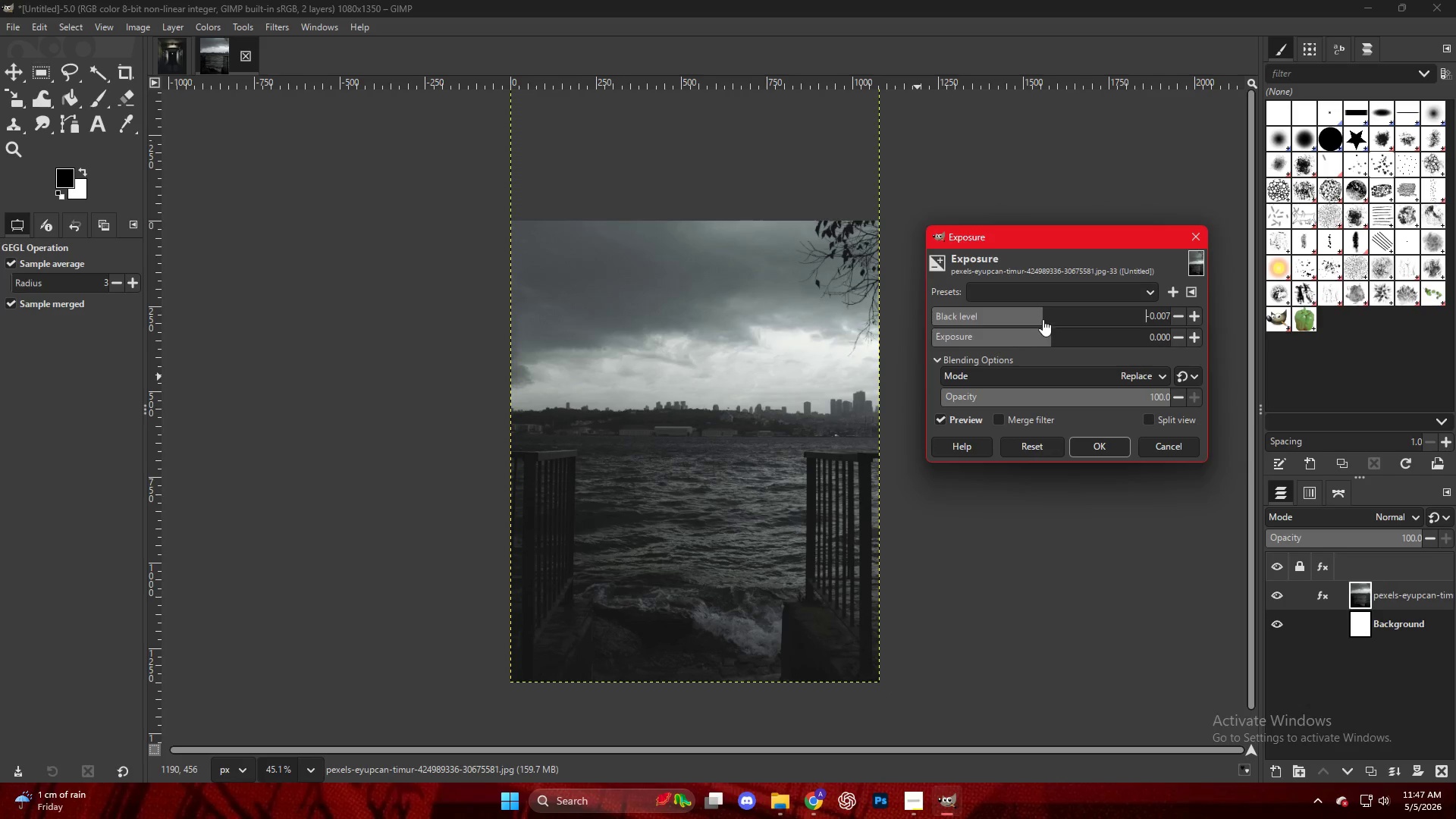 
key(Control+Z)
 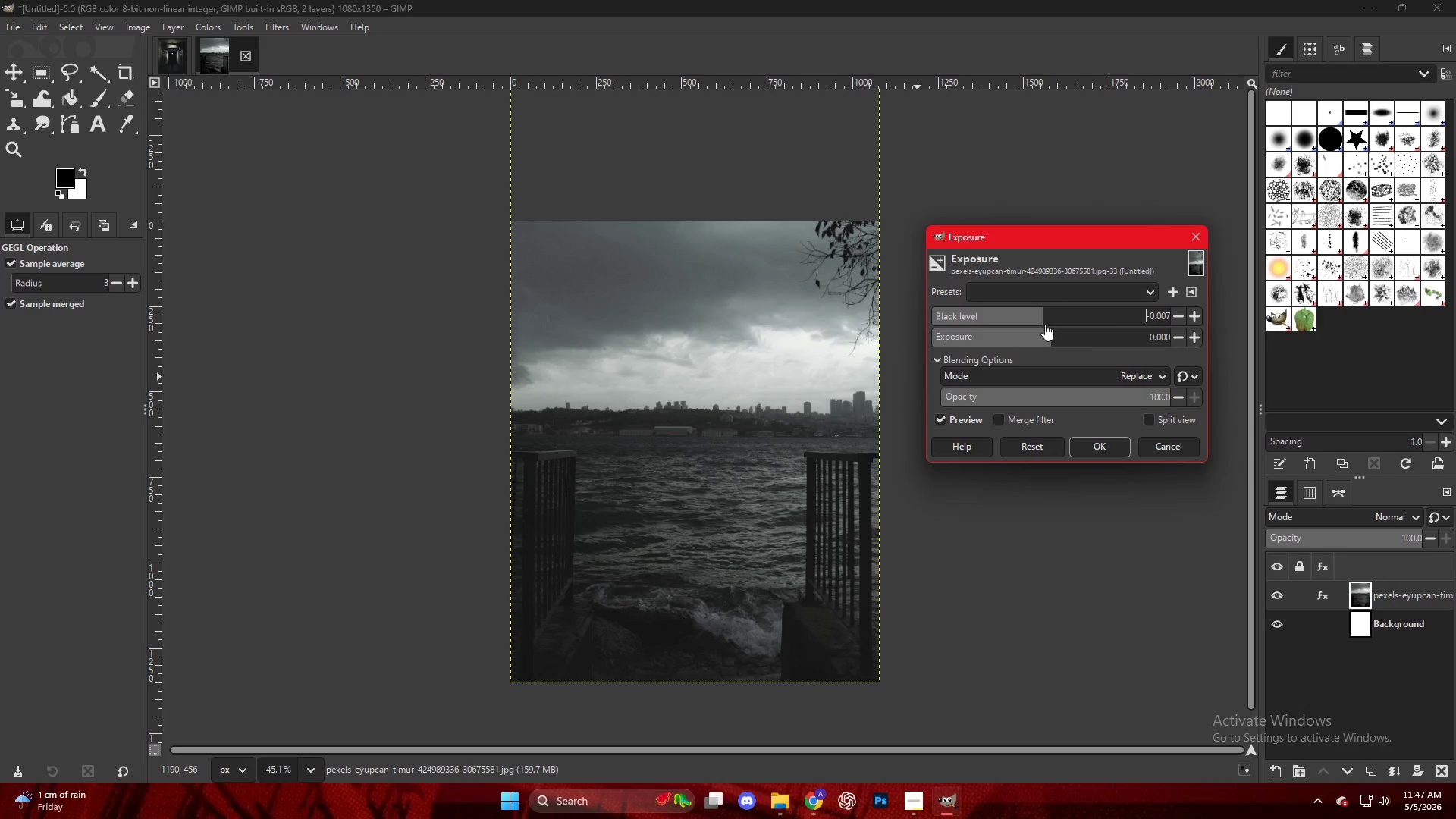 
key(Control+Z)
 